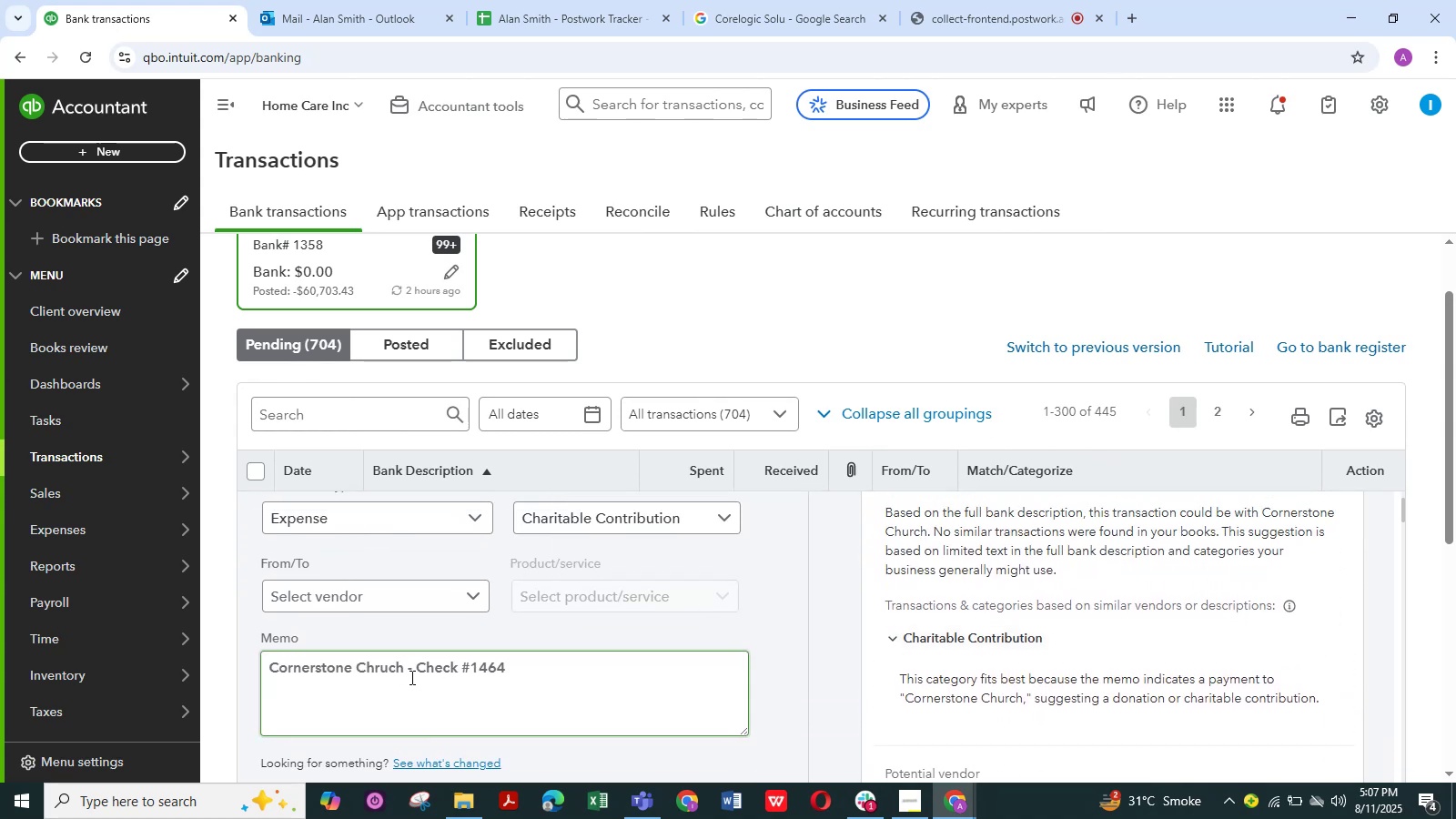 
wait(5.29)
 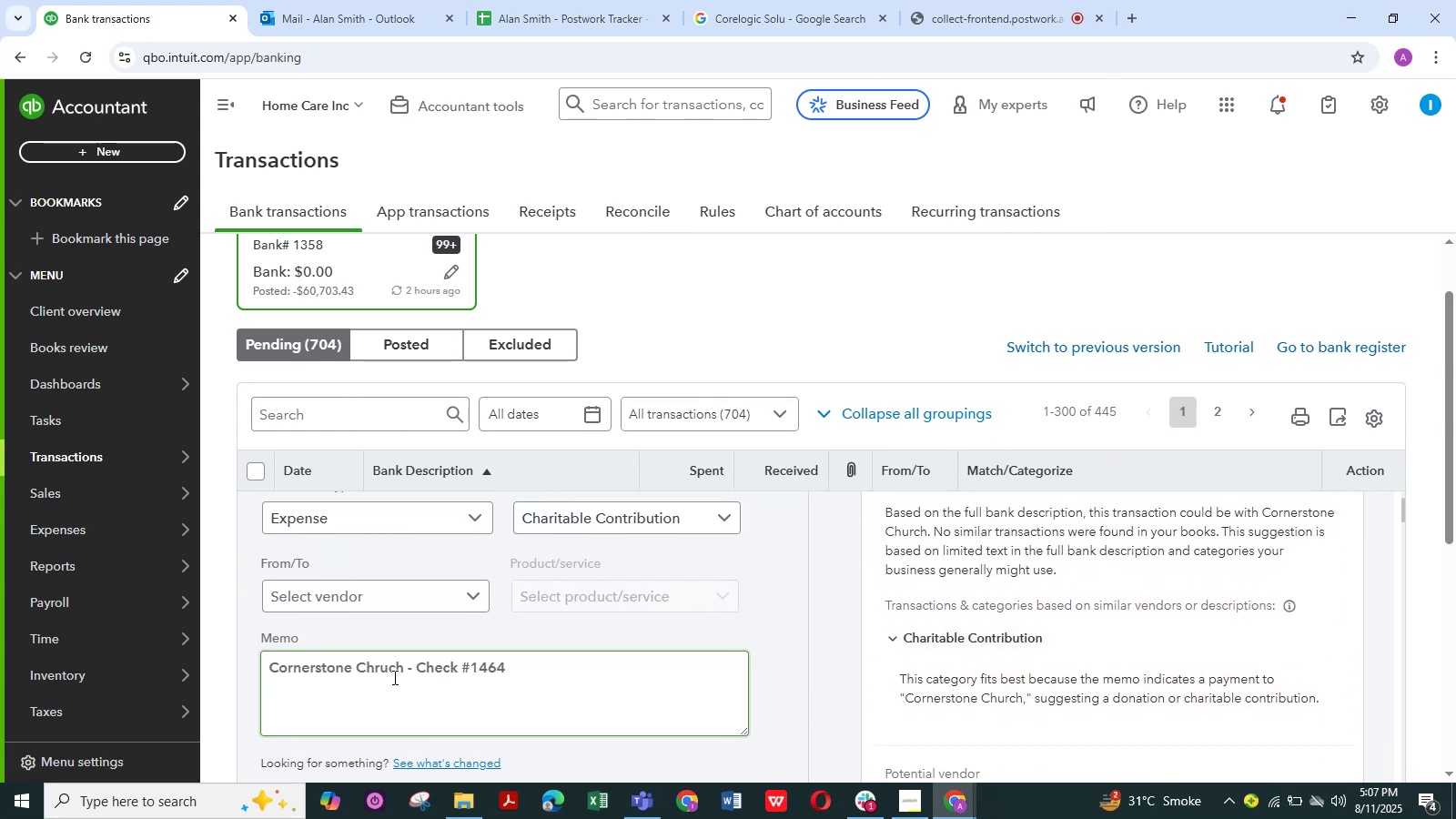 
left_click_drag(start_coordinate=[405, 671], to_coordinate=[269, 670])
 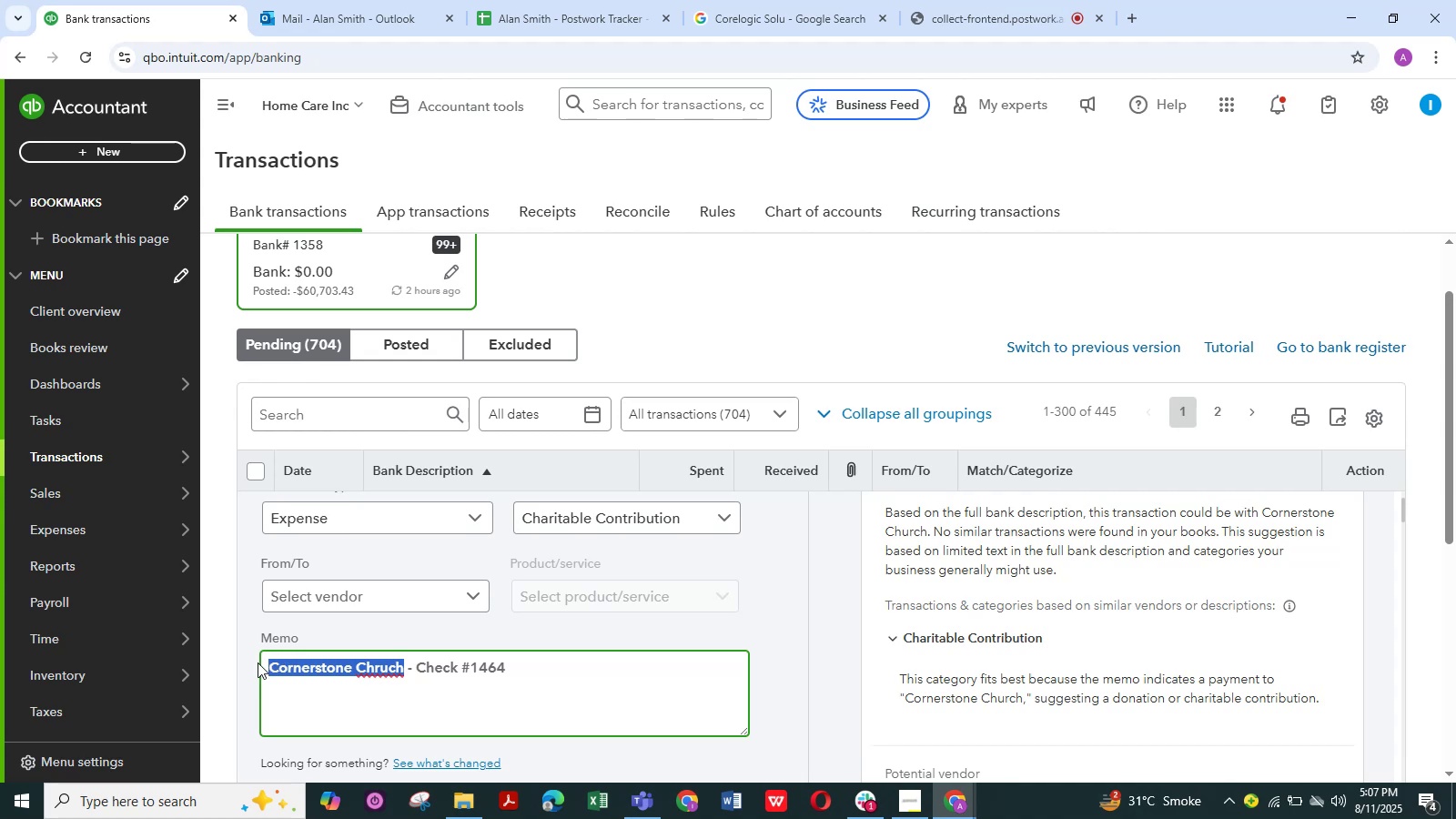 
key(Control+C)
 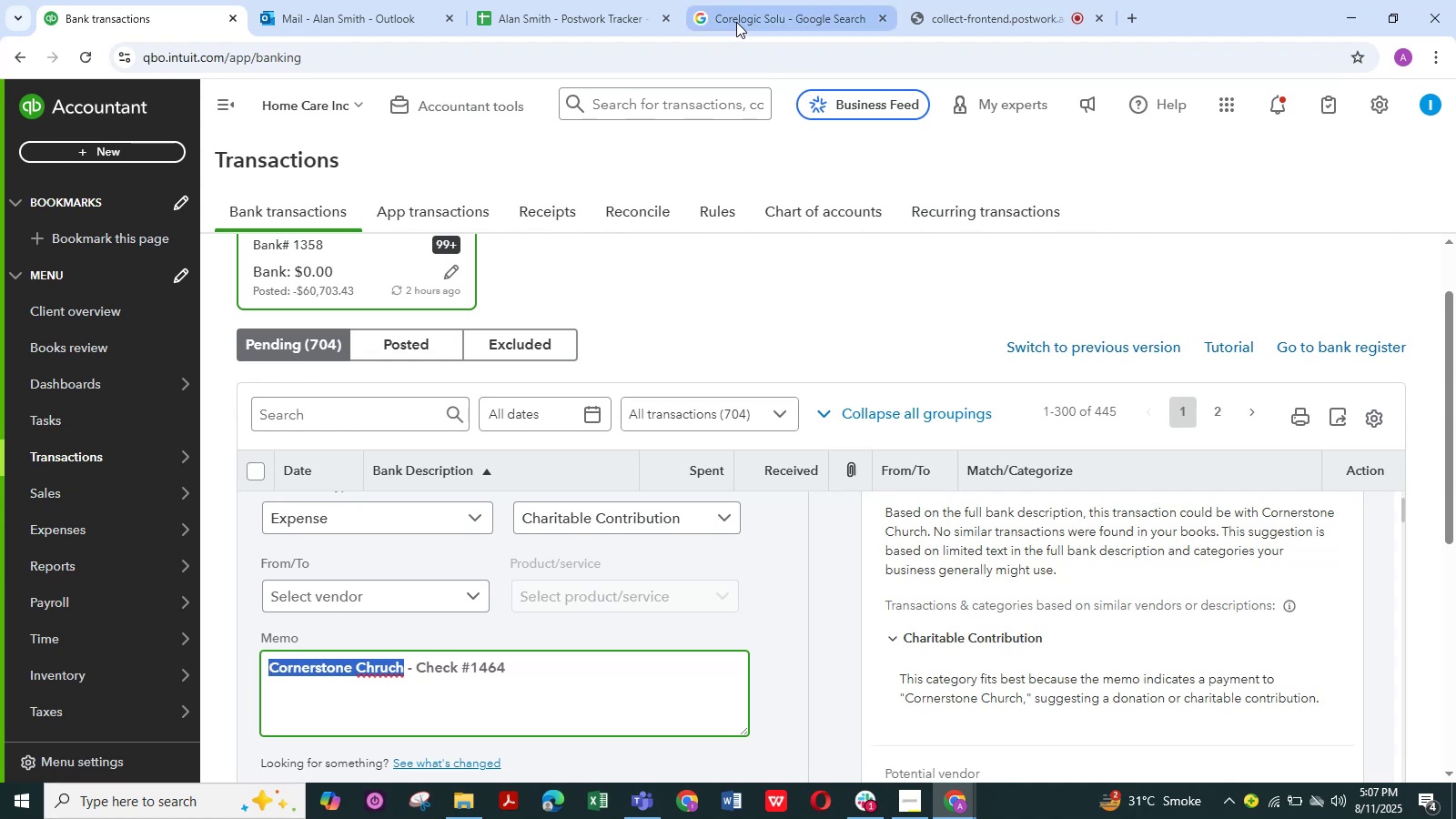 
left_click([743, 16])
 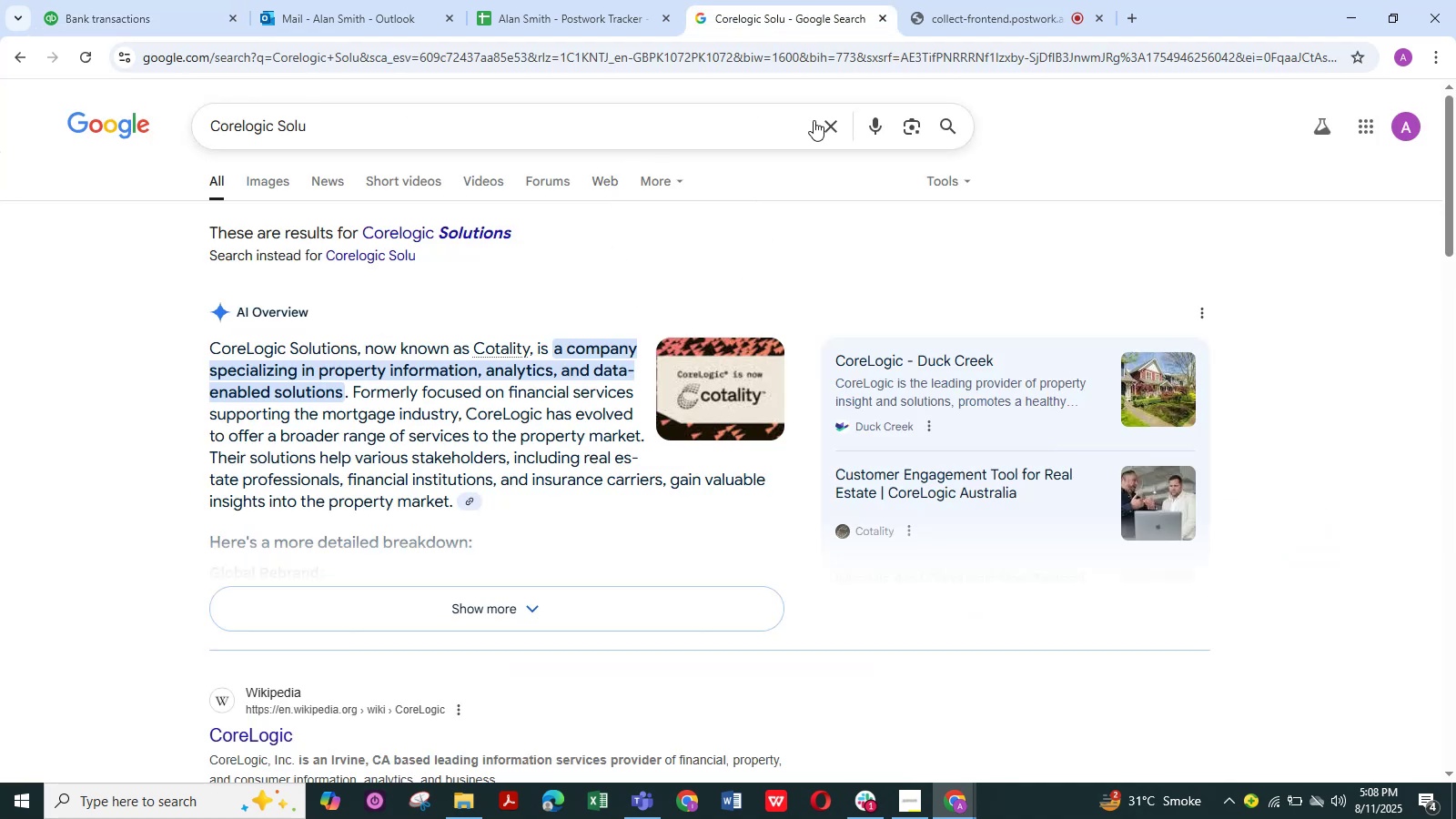 
left_click([826, 122])
 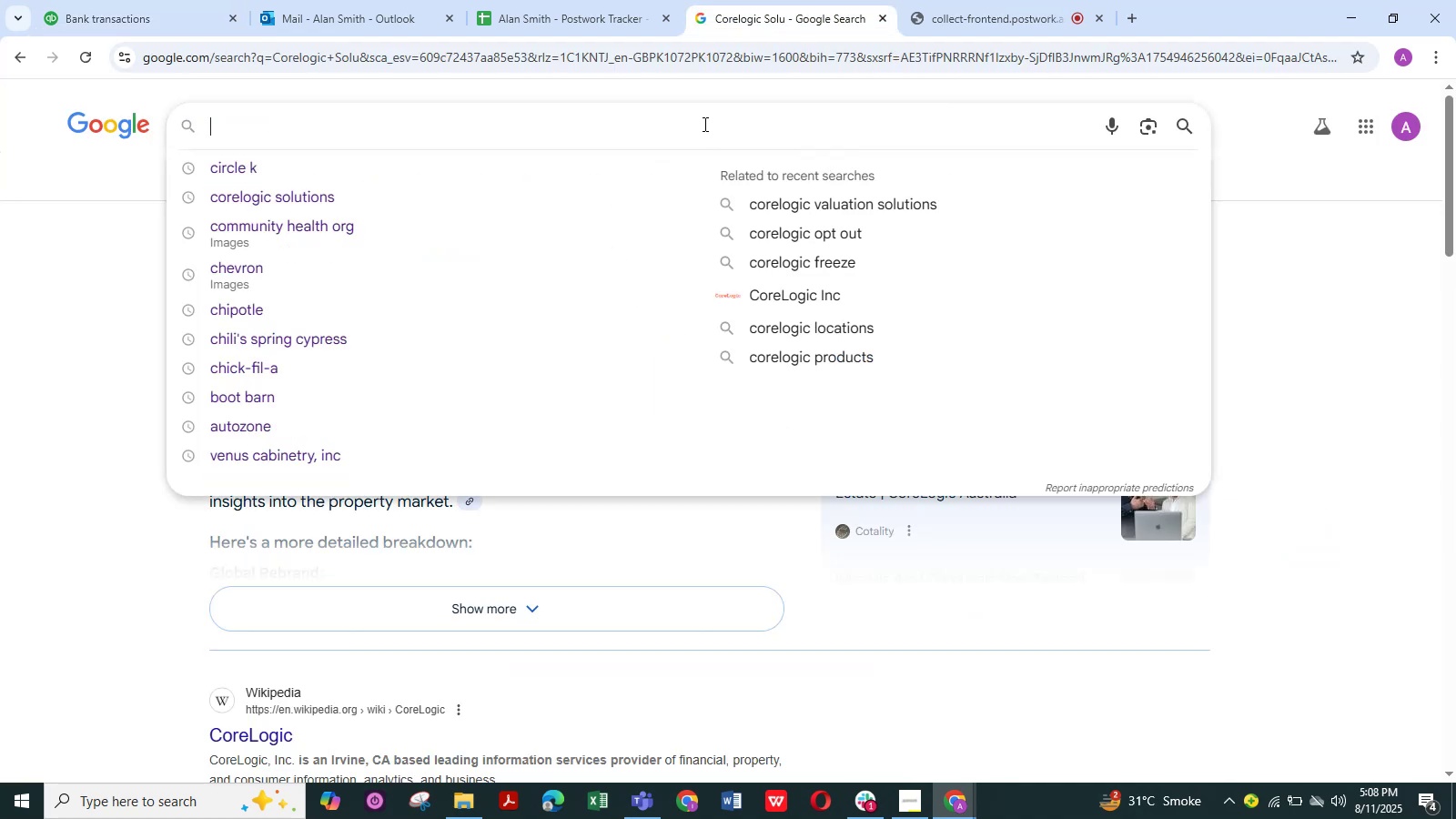 
left_click([703, 124])
 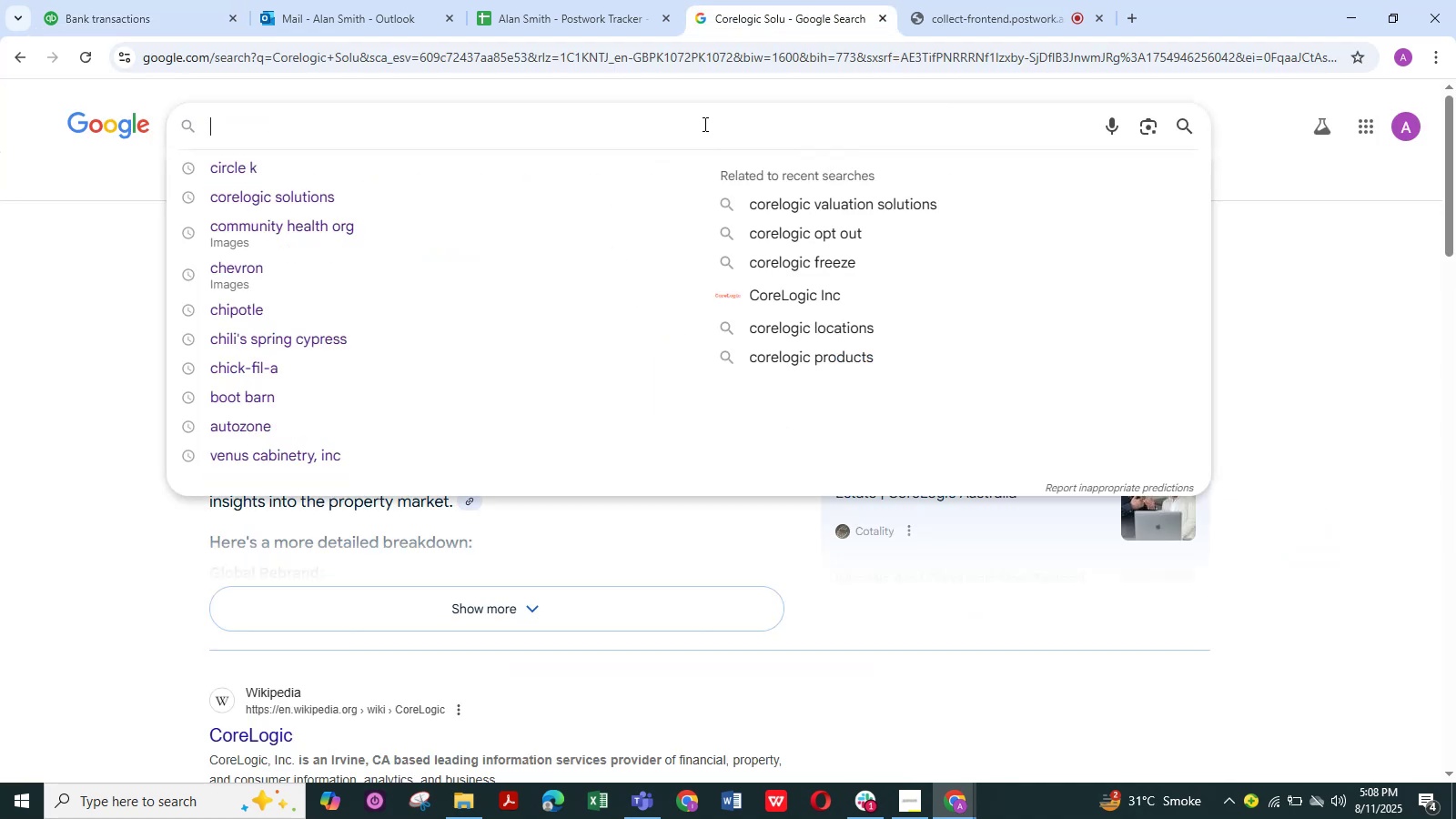 
key(Control+V)
 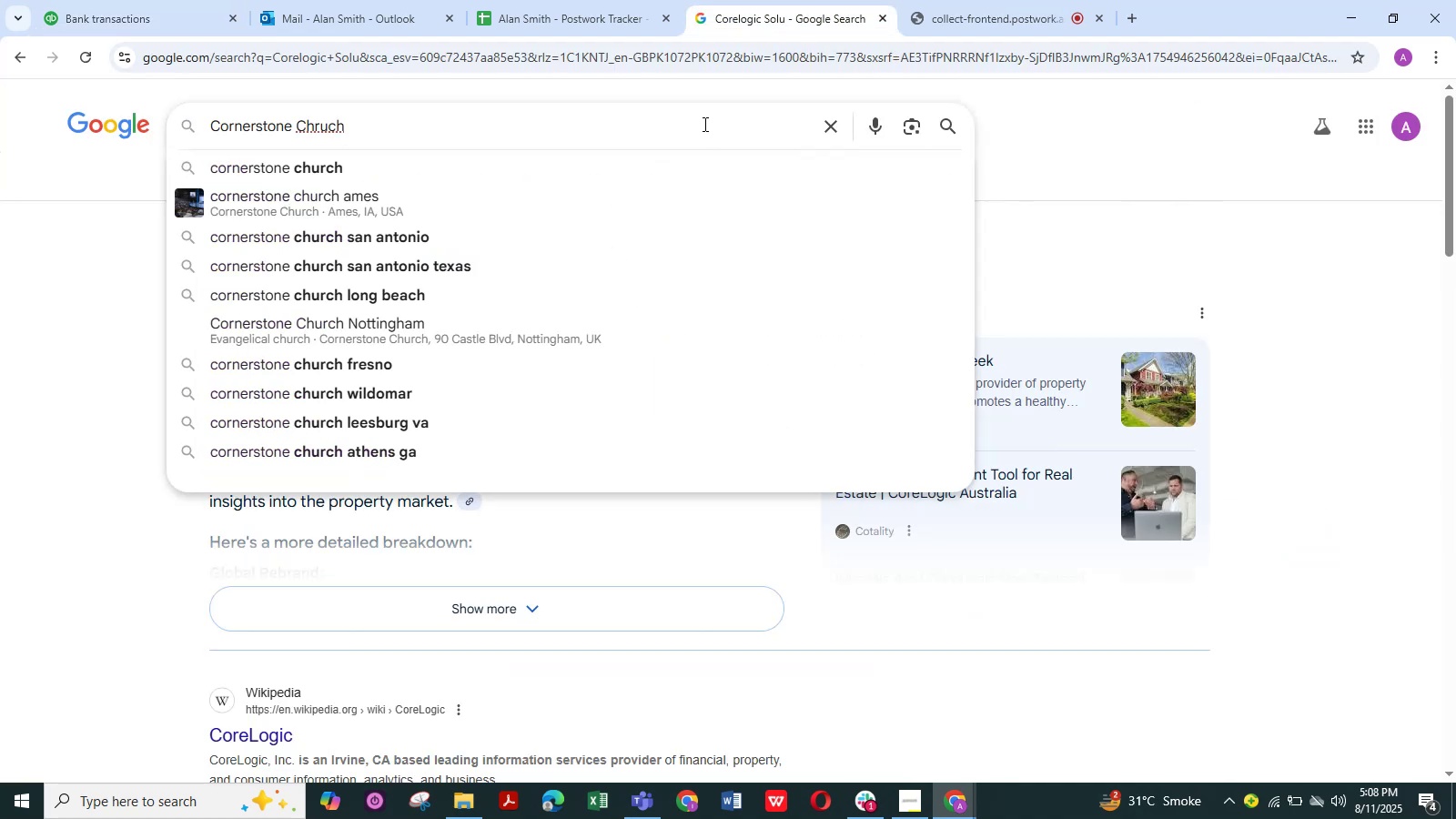 
key(NumpadEnter)
 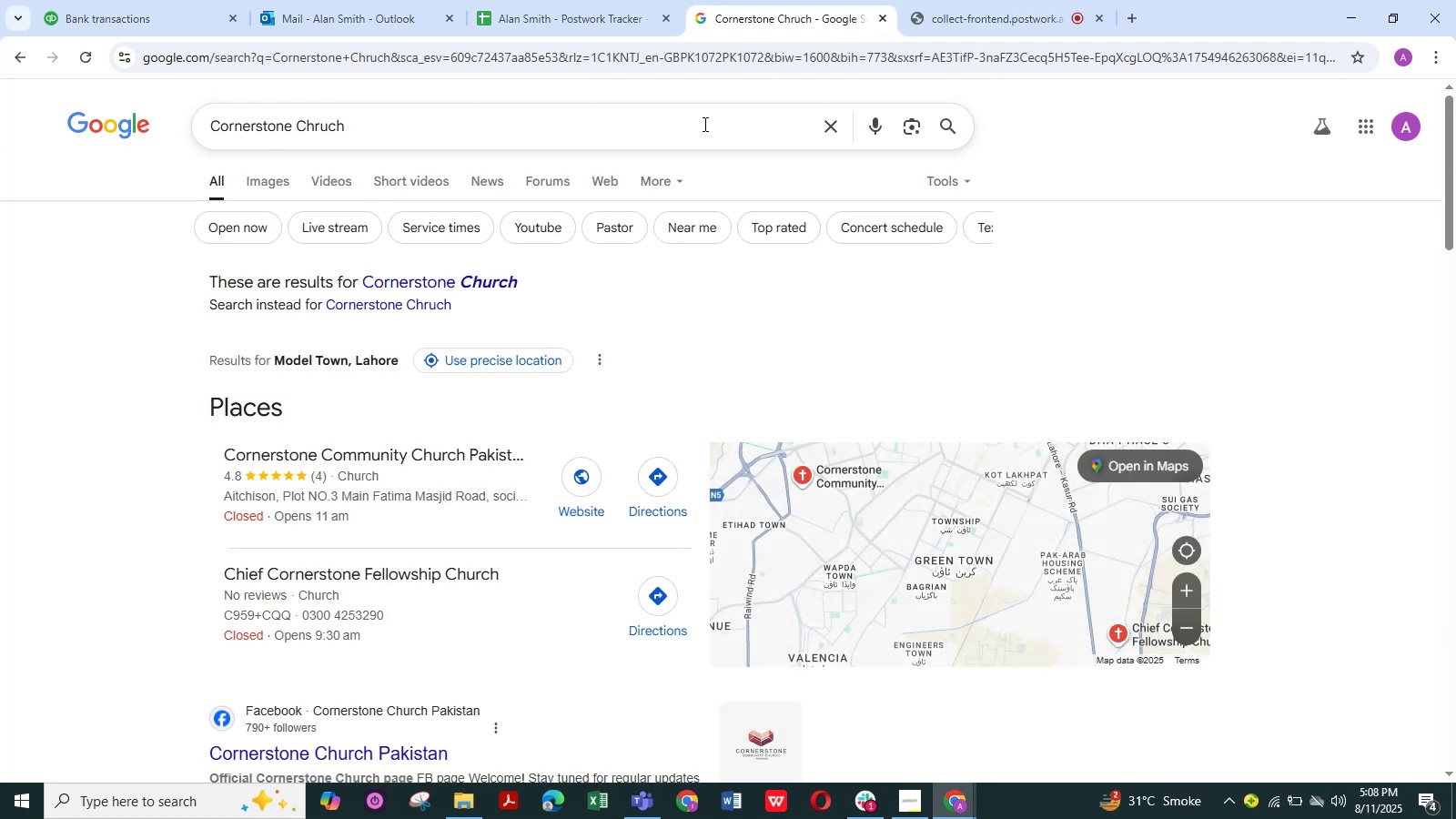 
wait(8.72)
 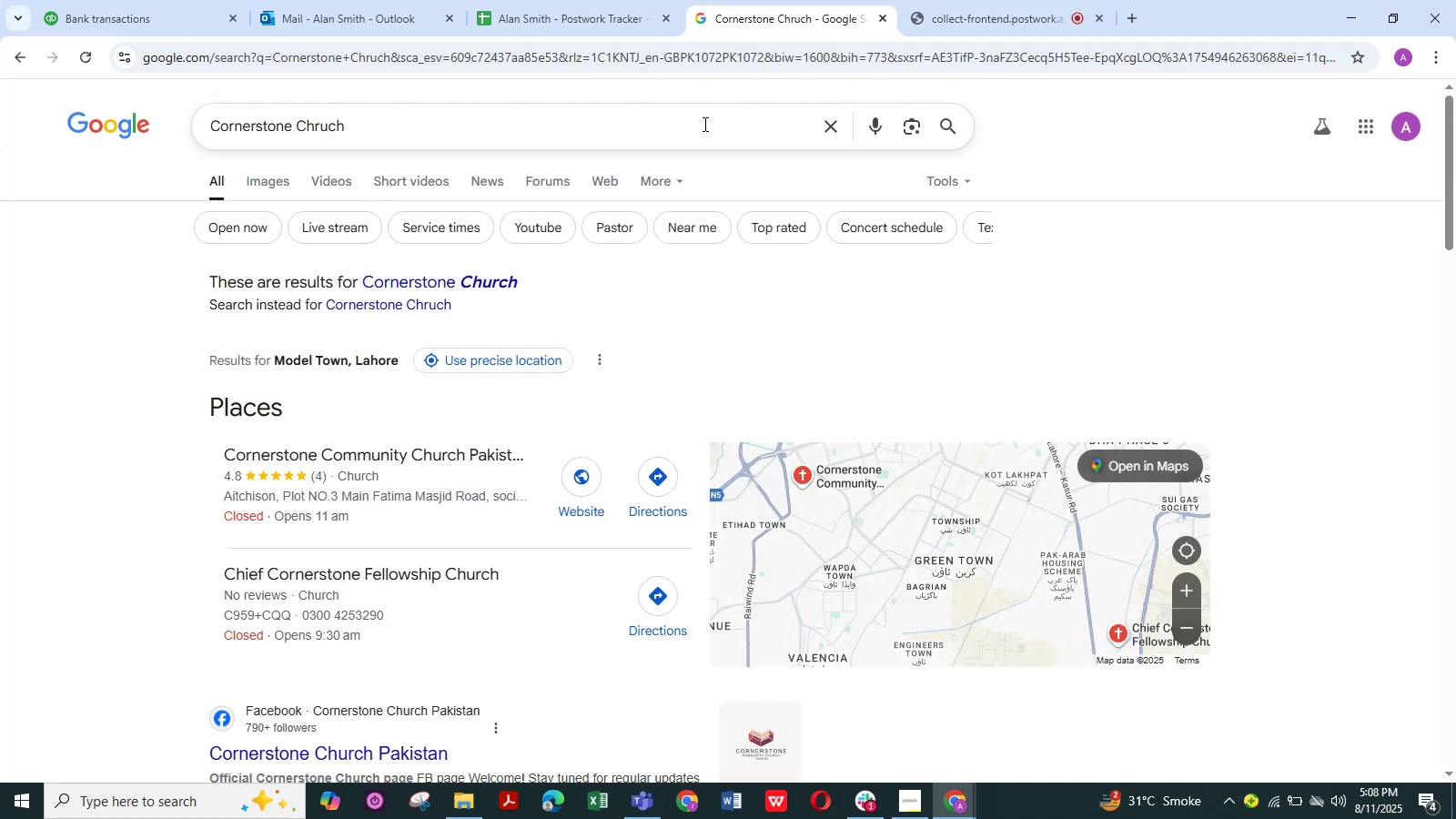 
left_click([939, 128])
 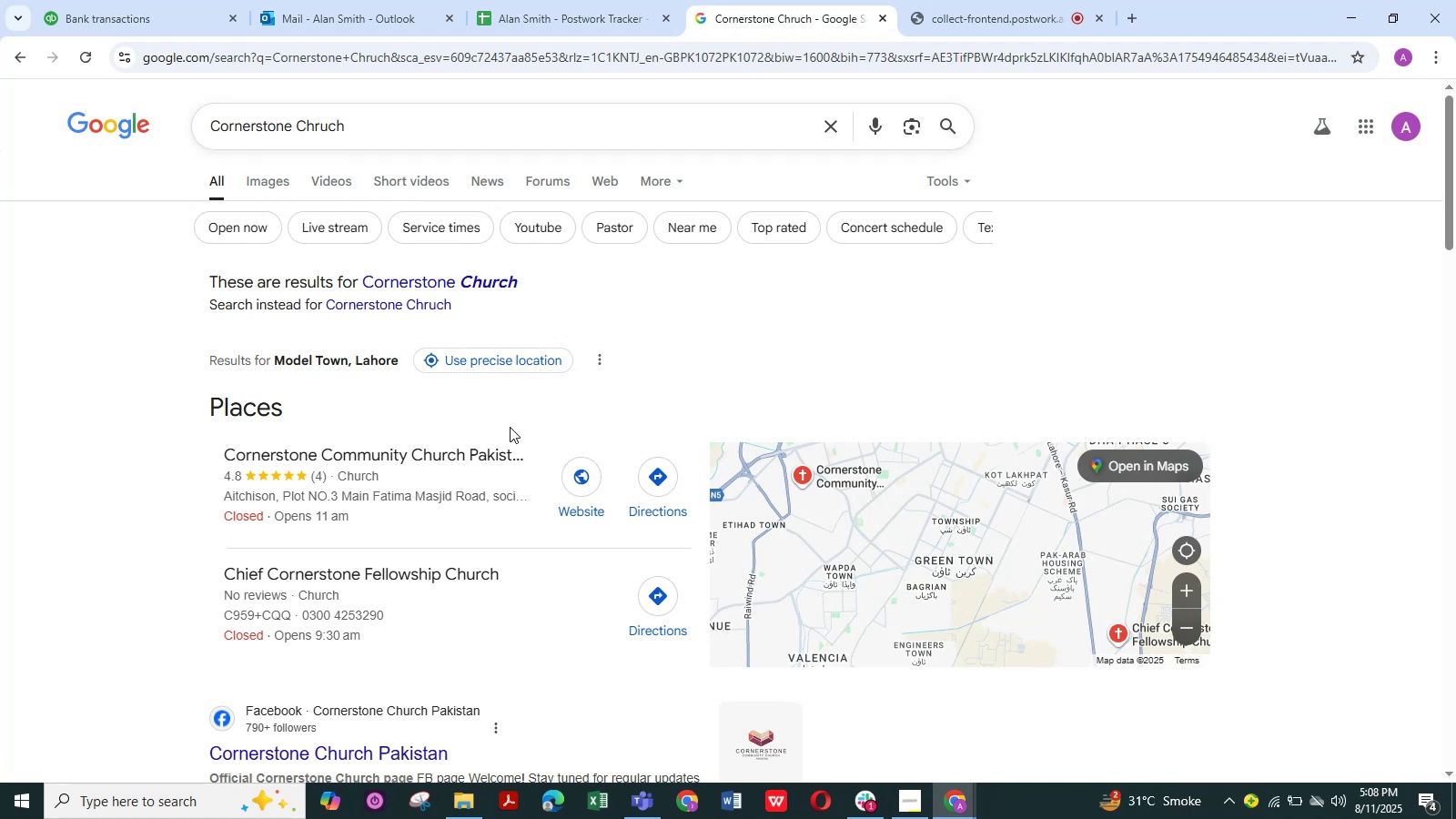 
scroll: coordinate [510, 427], scroll_direction: down, amount: 1.0
 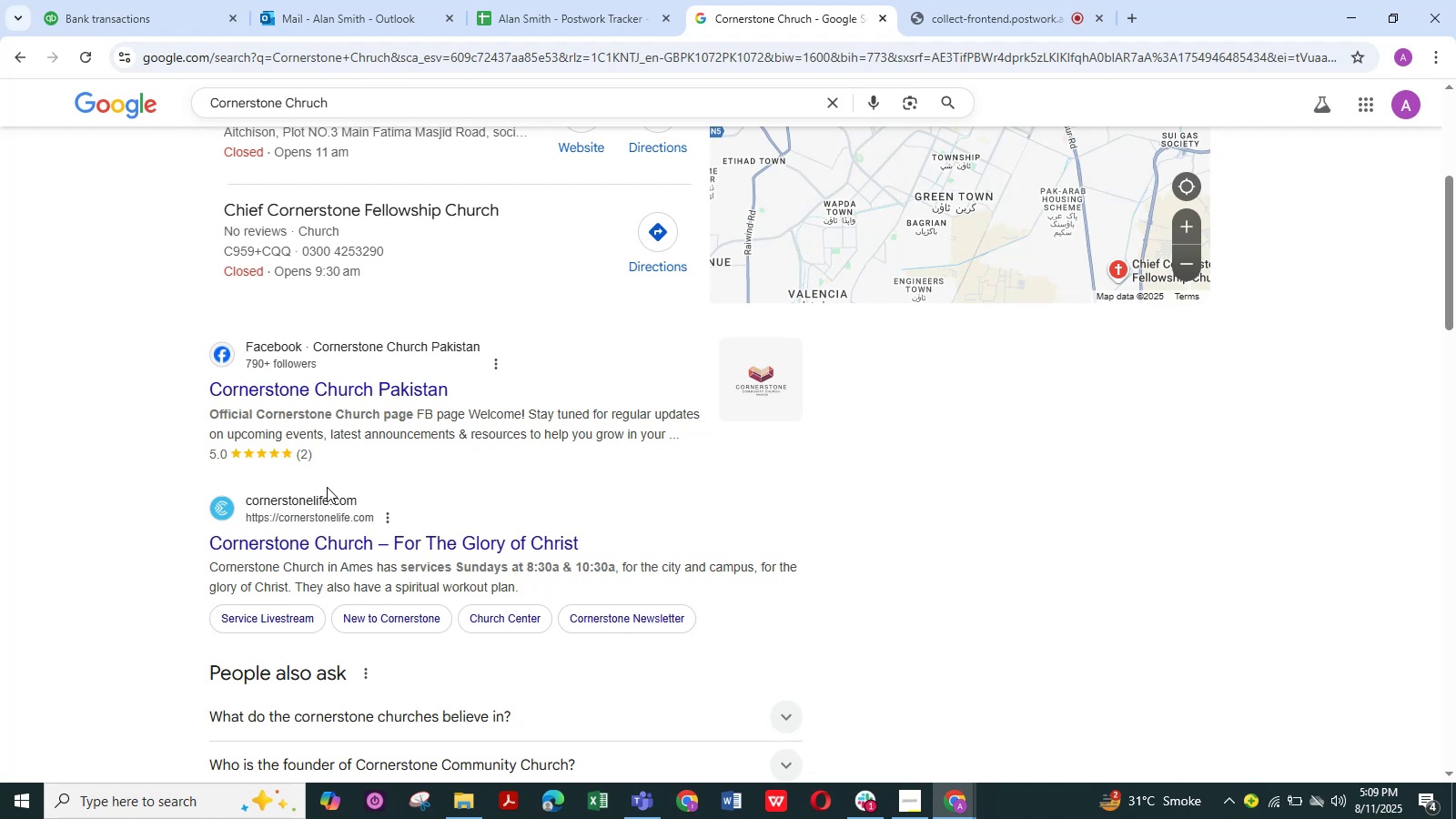 
wait(51.3)
 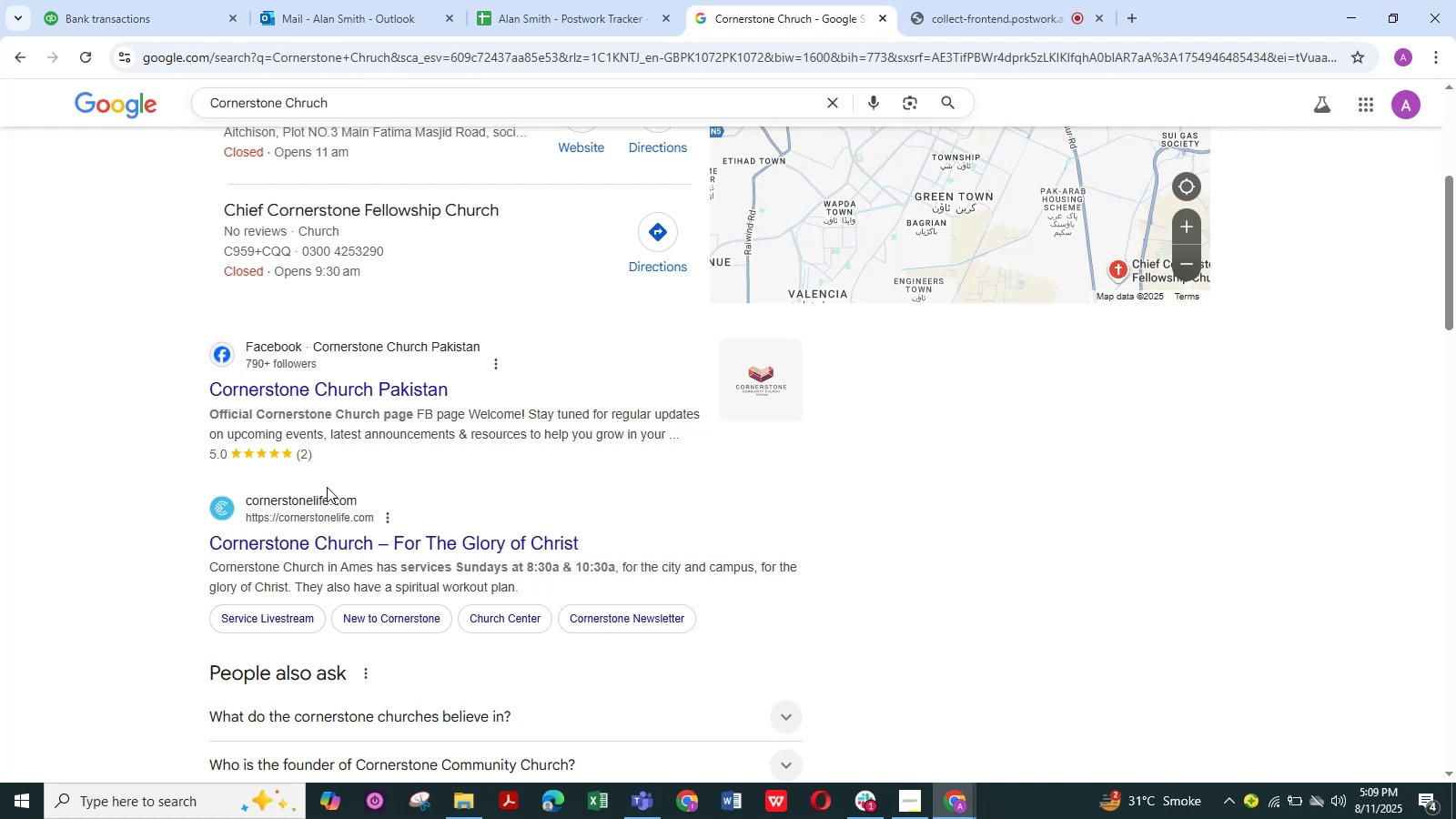 
scroll: coordinate [249, 466], scroll_direction: up, amount: 2.0
 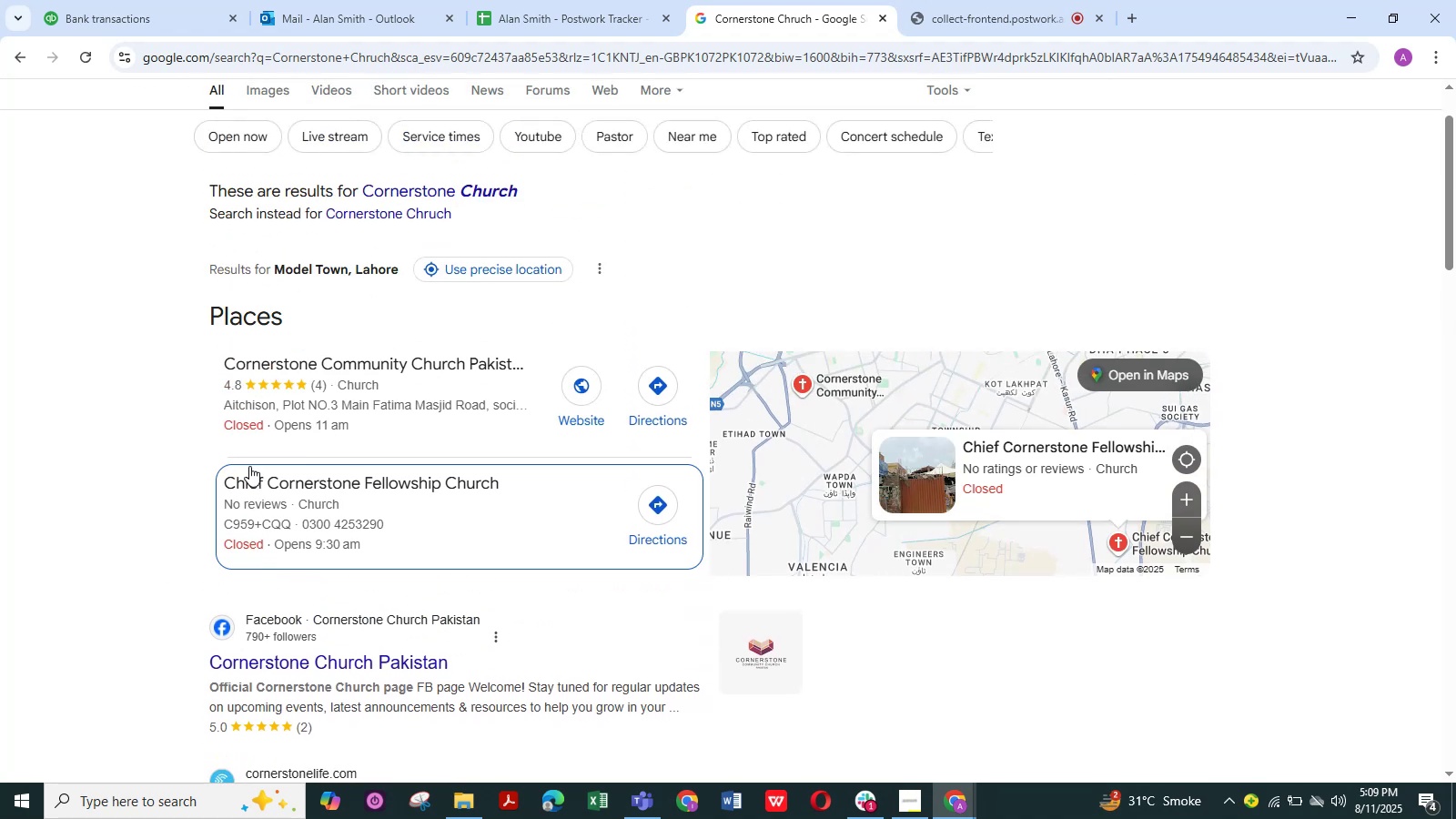 
scroll: coordinate [249, 466], scroll_direction: down, amount: 1.0
 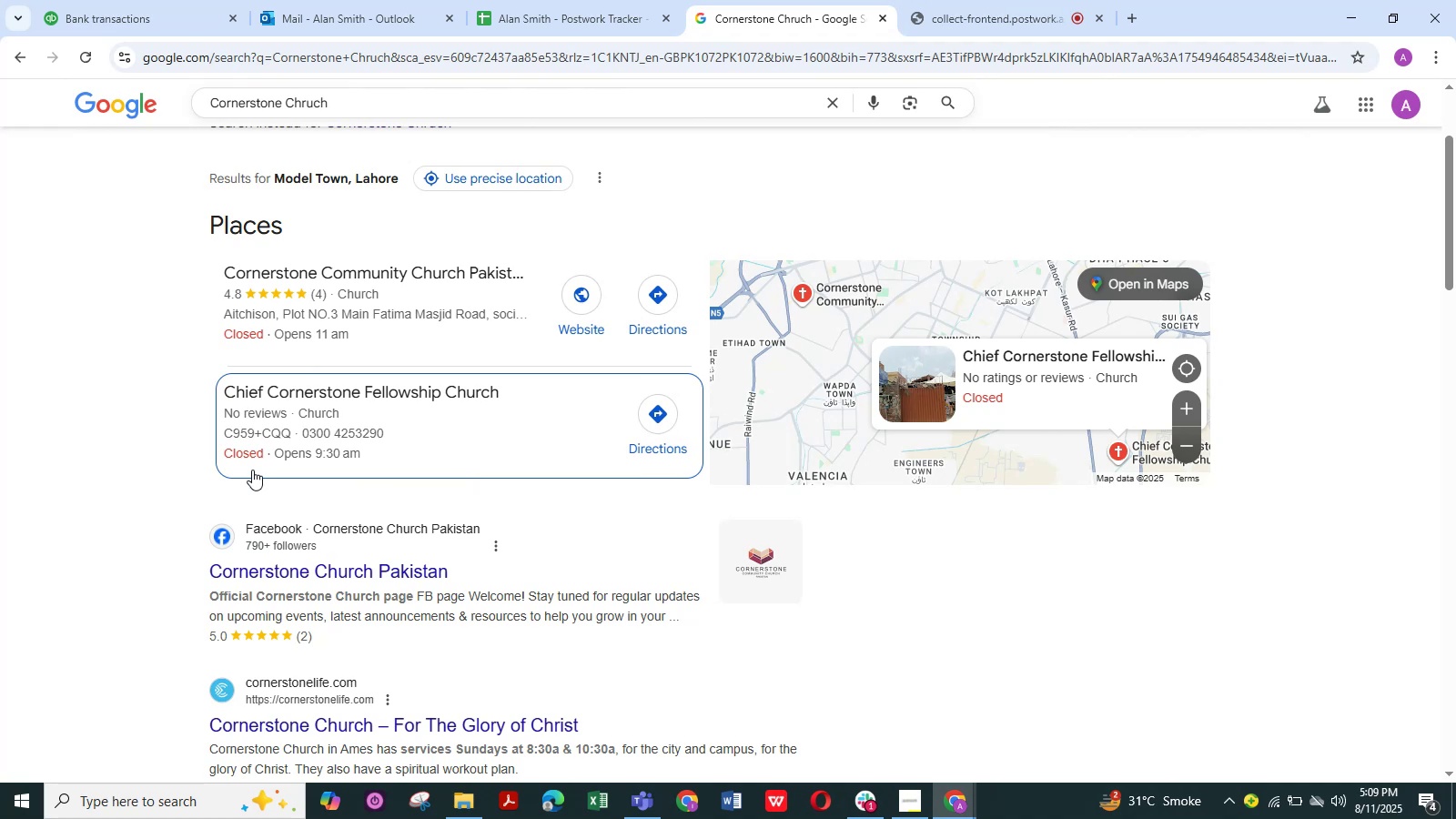 
wait(7.09)
 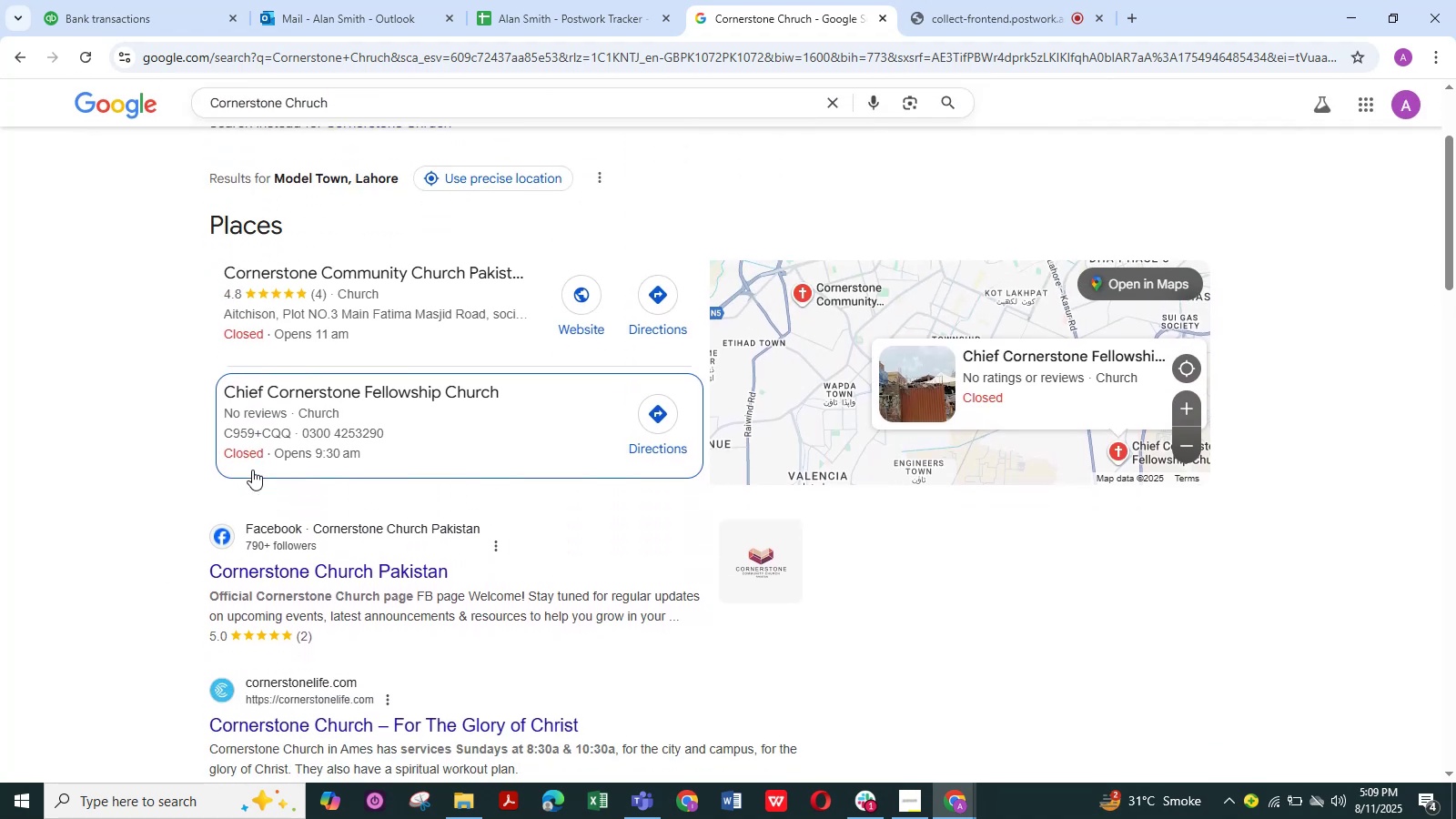 
scroll: coordinate [252, 472], scroll_direction: up, amount: 1.0
 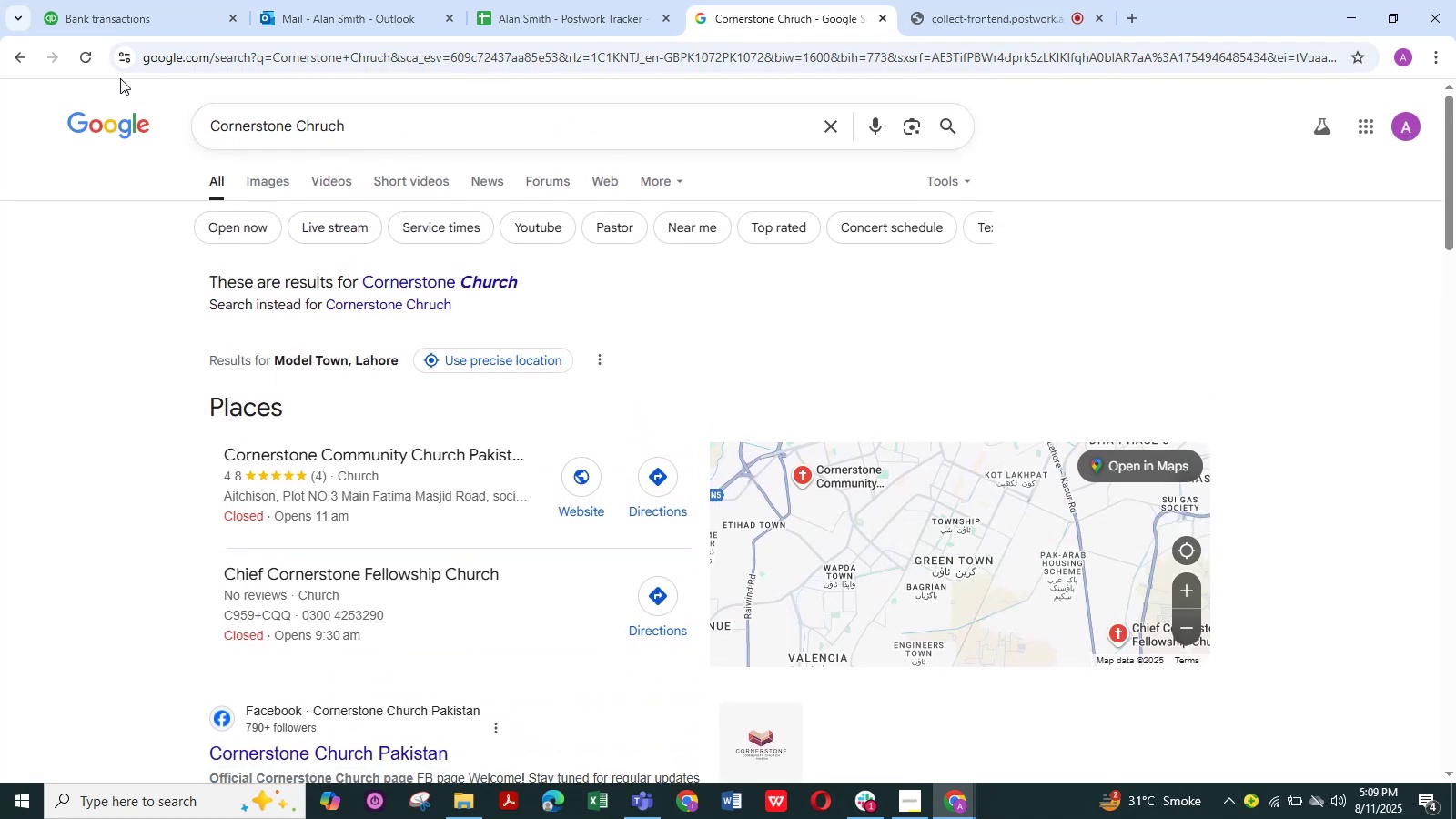 
left_click([86, 61])
 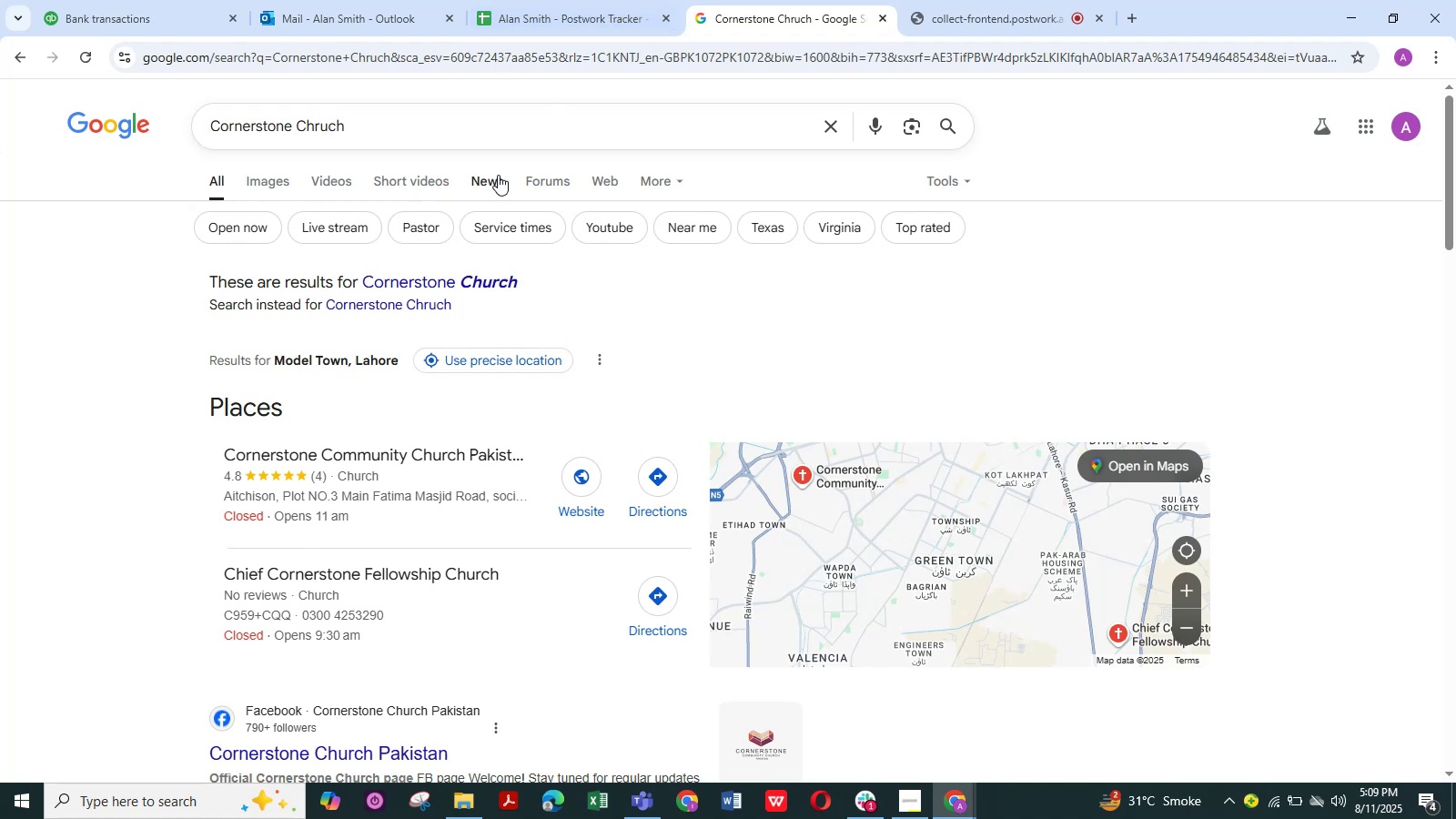 
wait(6.47)
 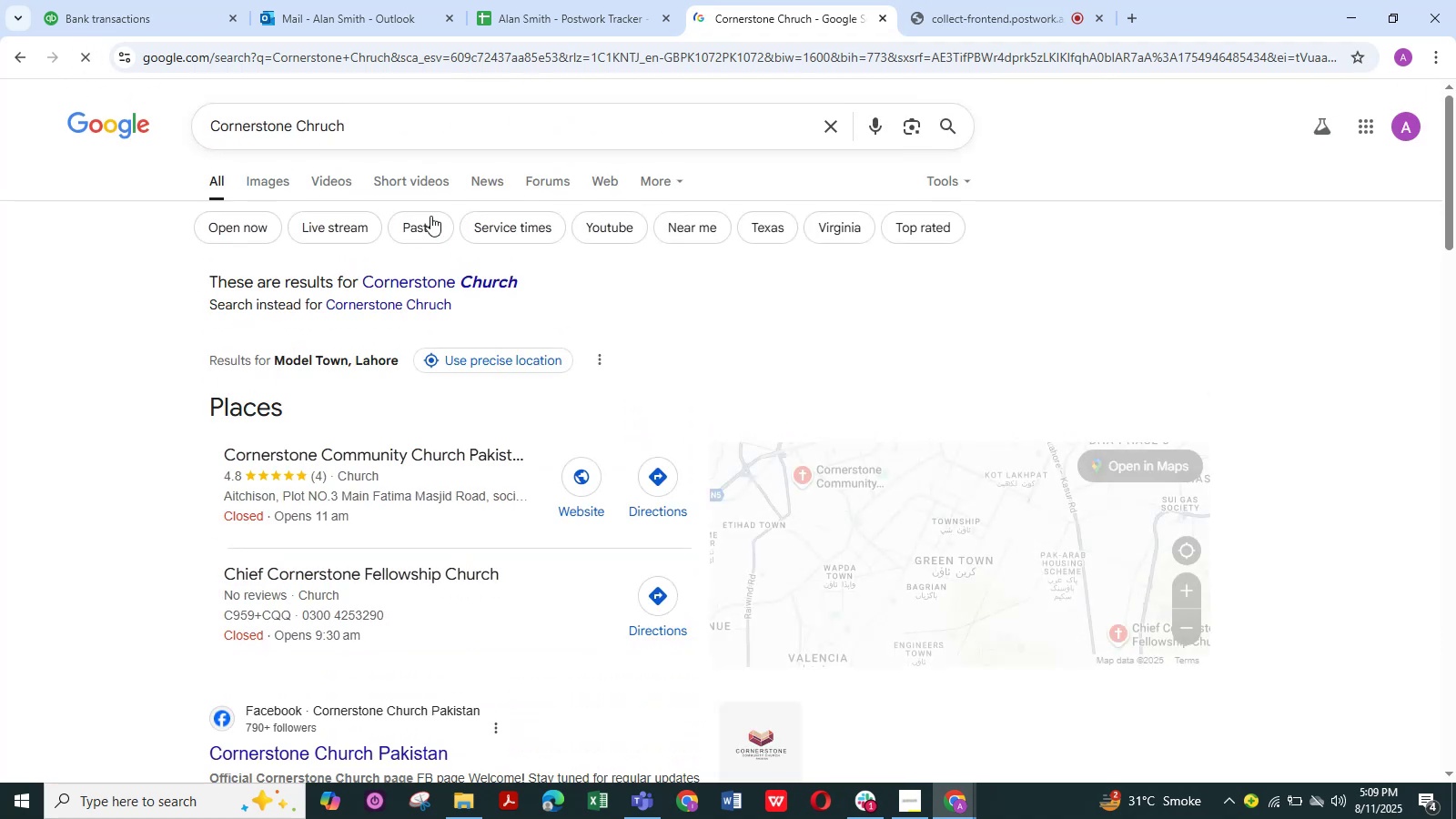 
scroll: coordinate [413, 392], scroll_direction: down, amount: 5.0
 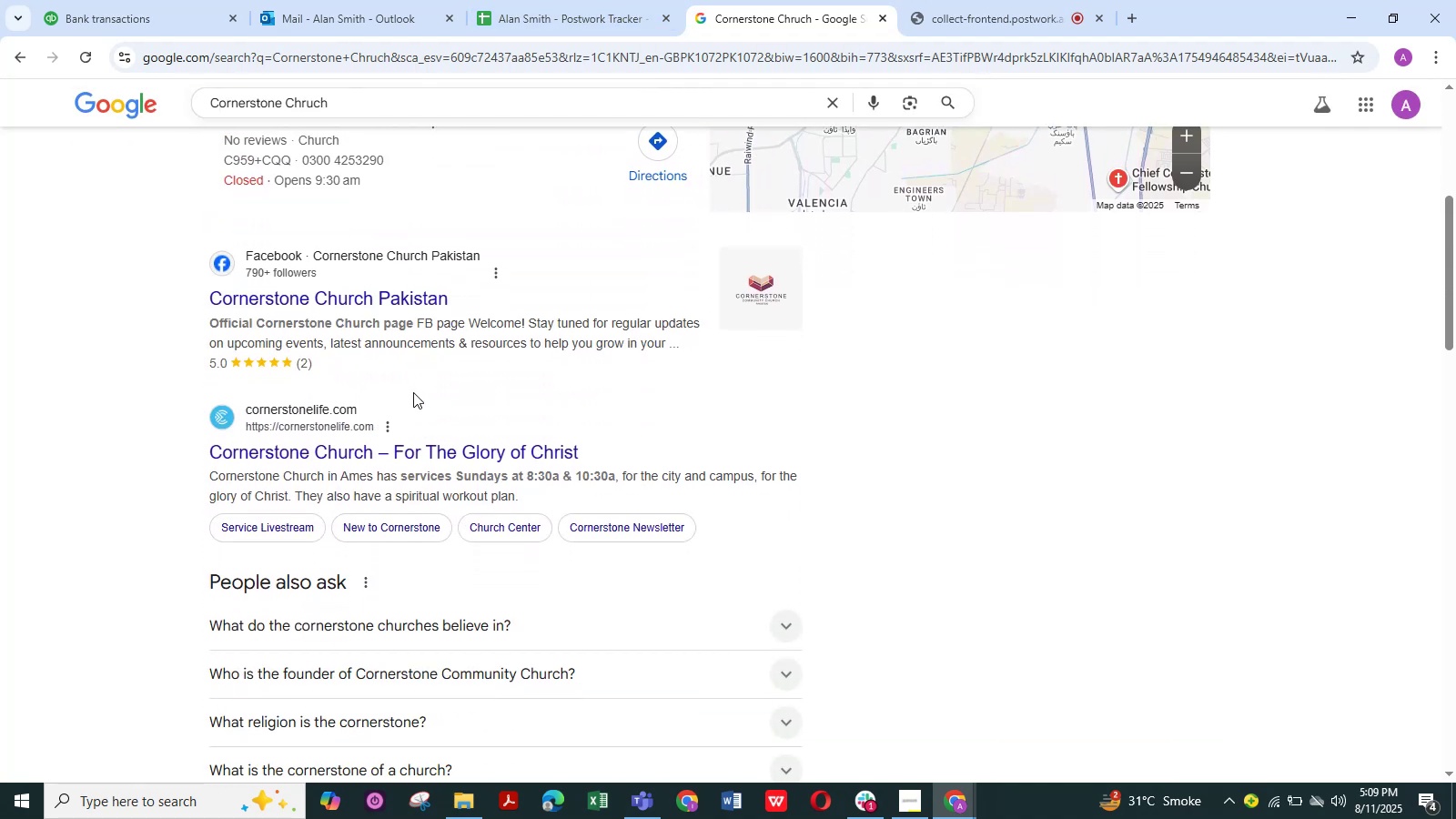 
wait(9.1)
 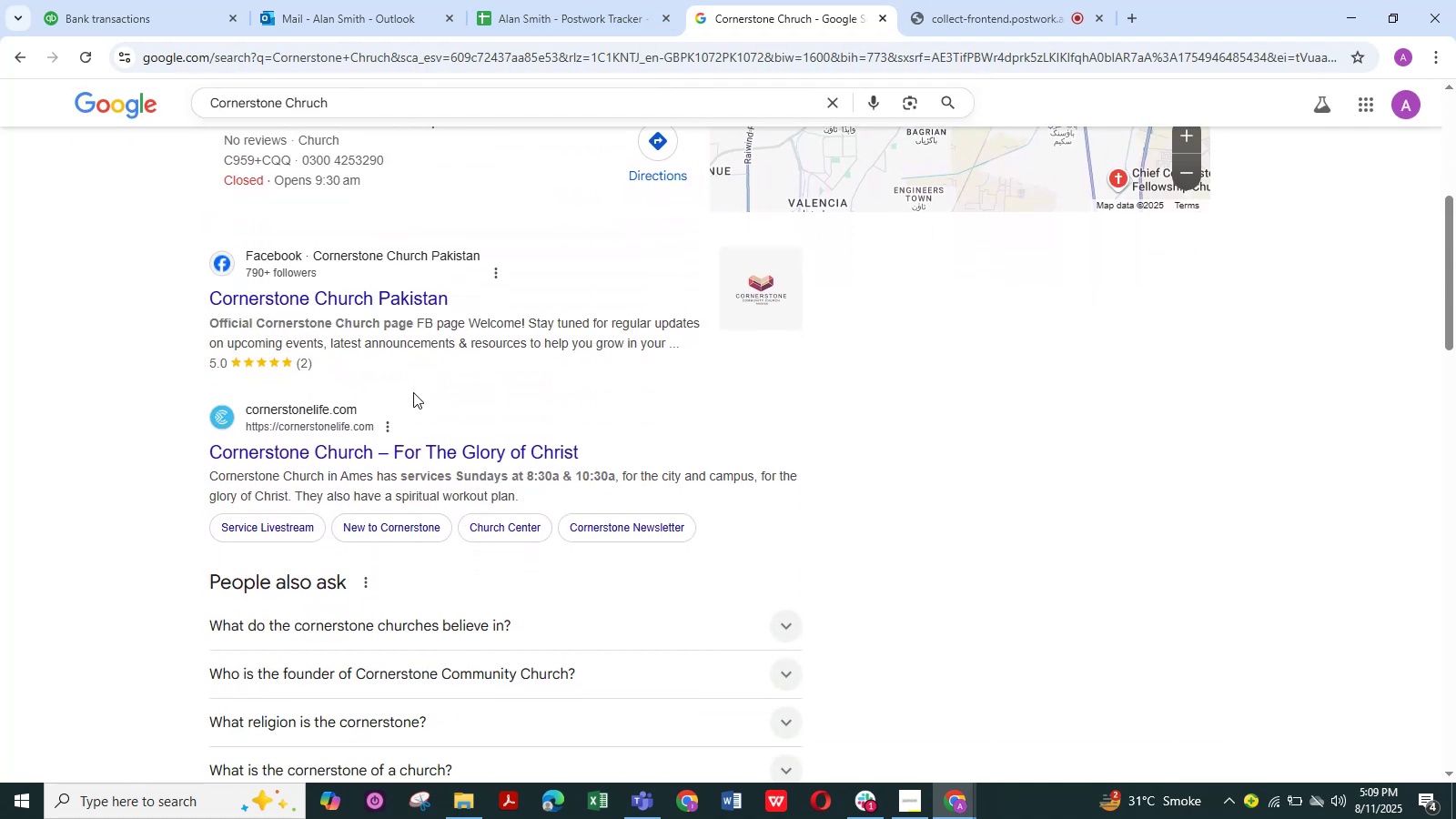 
scroll: coordinate [416, 391], scroll_direction: down, amount: 4.0
 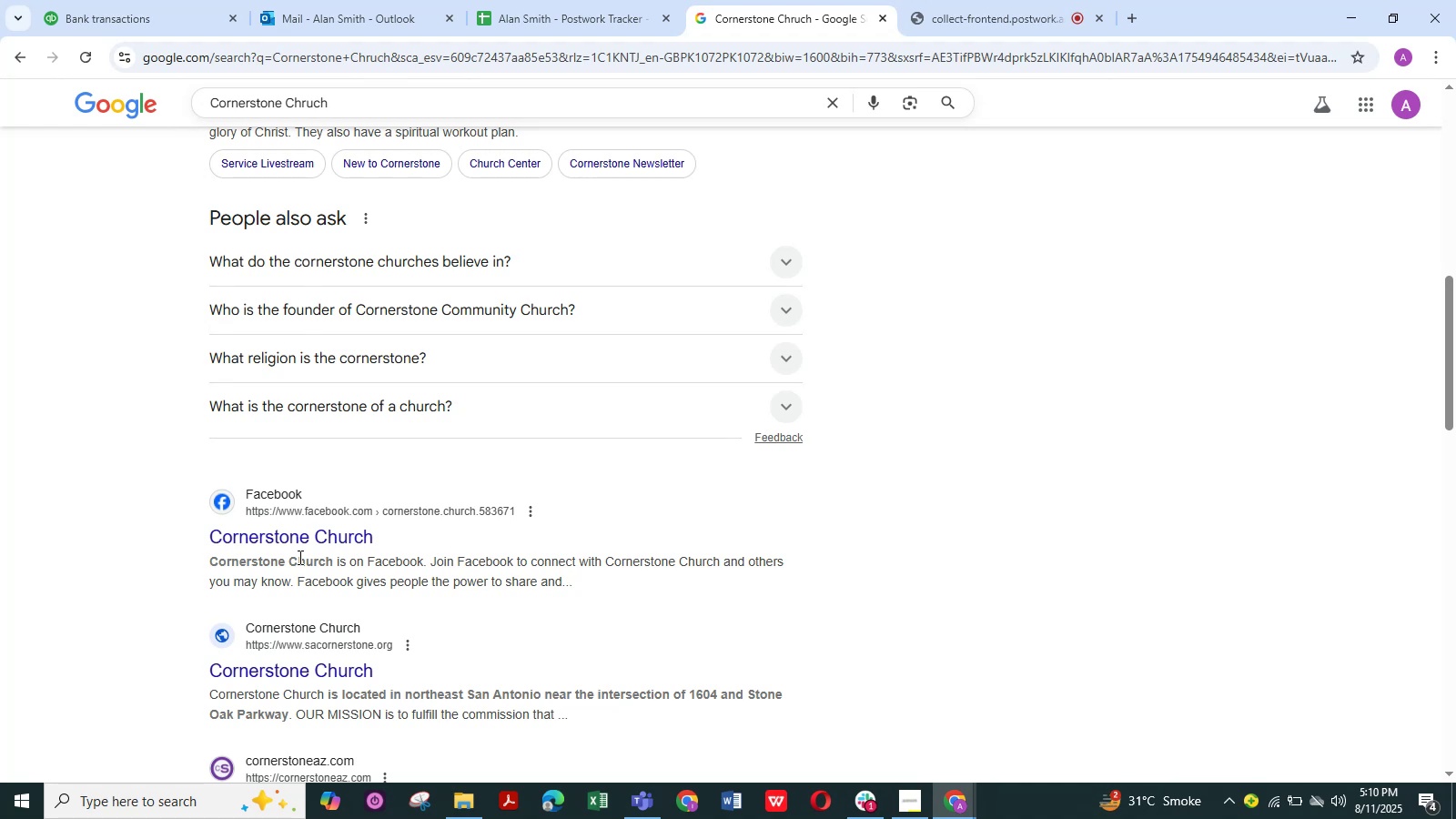 
wait(64.78)
 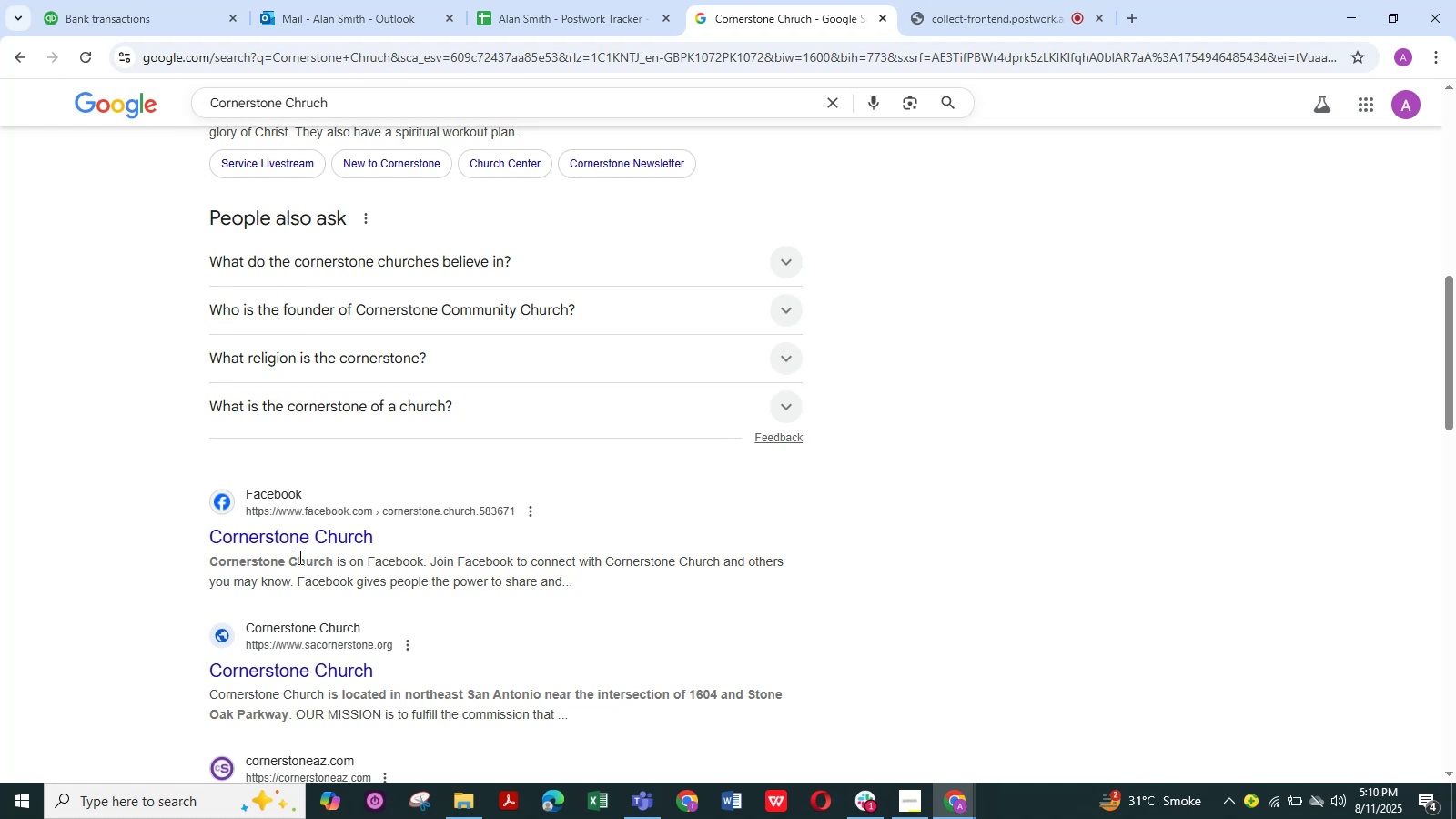 
scroll: coordinate [460, 379], scroll_direction: up, amount: 8.0
 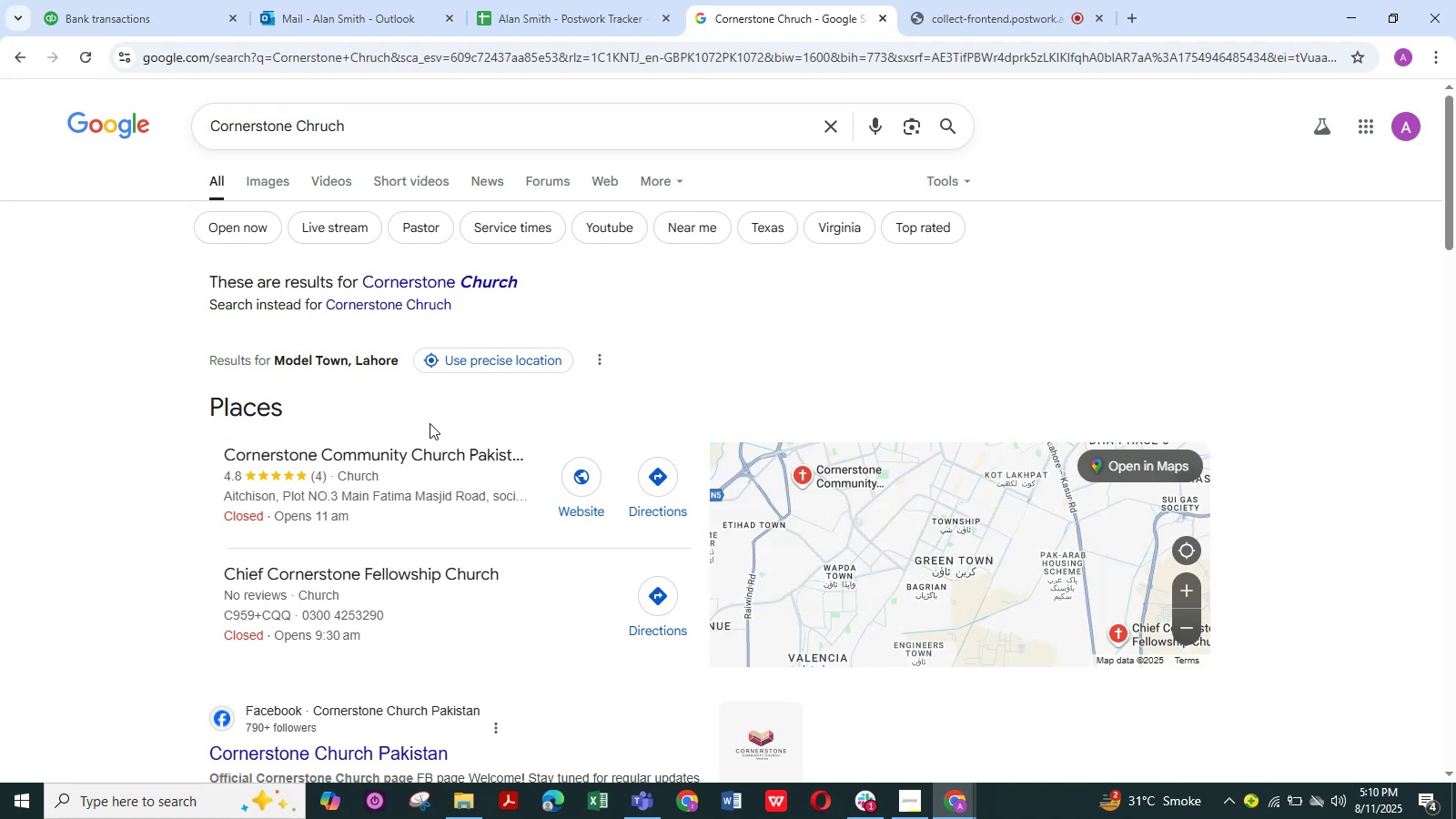 
scroll: coordinate [412, 416], scroll_direction: down, amount: 1.0
 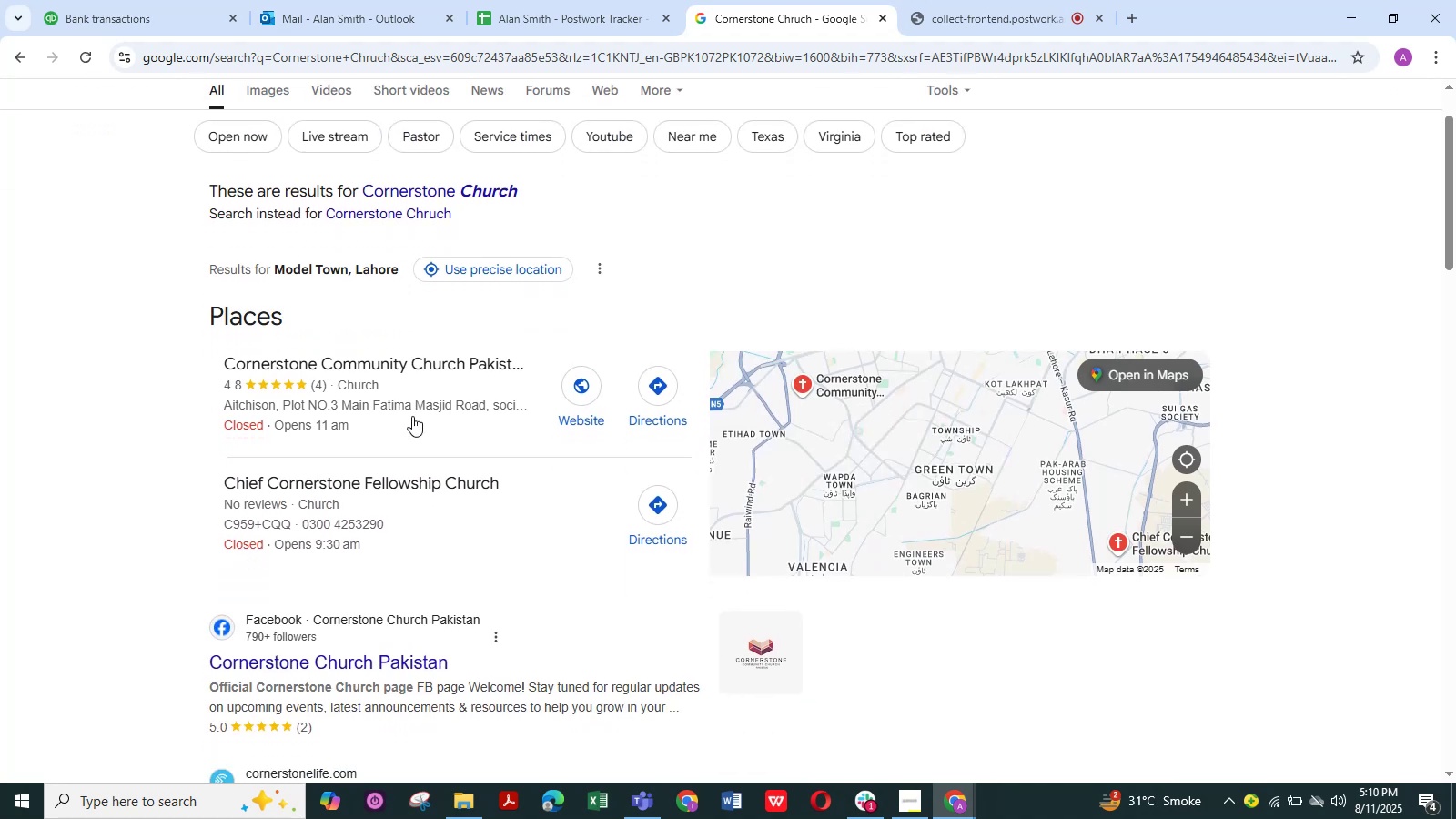 
scroll: coordinate [412, 416], scroll_direction: up, amount: 1.0
 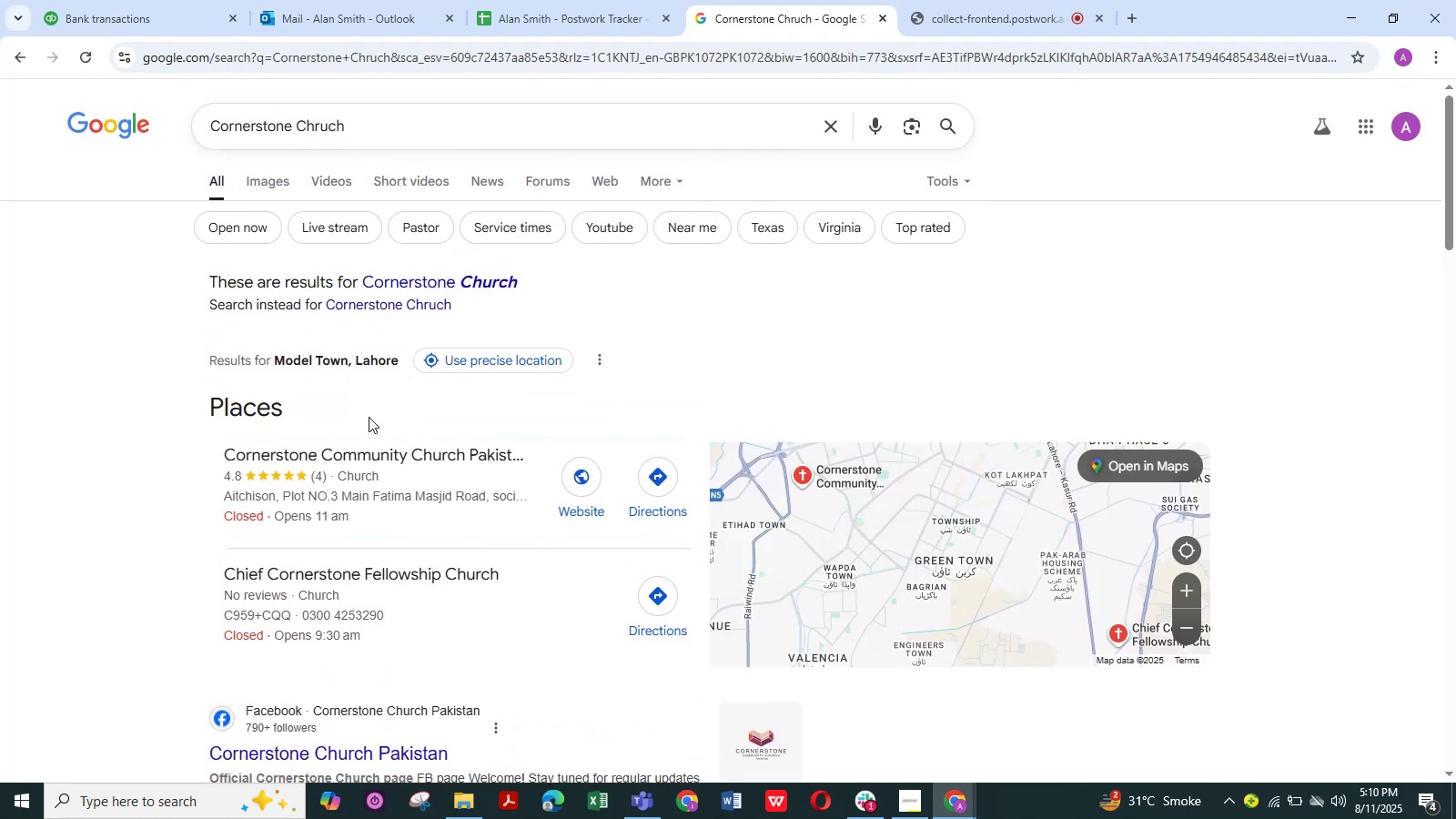 
scroll: coordinate [369, 417], scroll_direction: down, amount: 7.0
 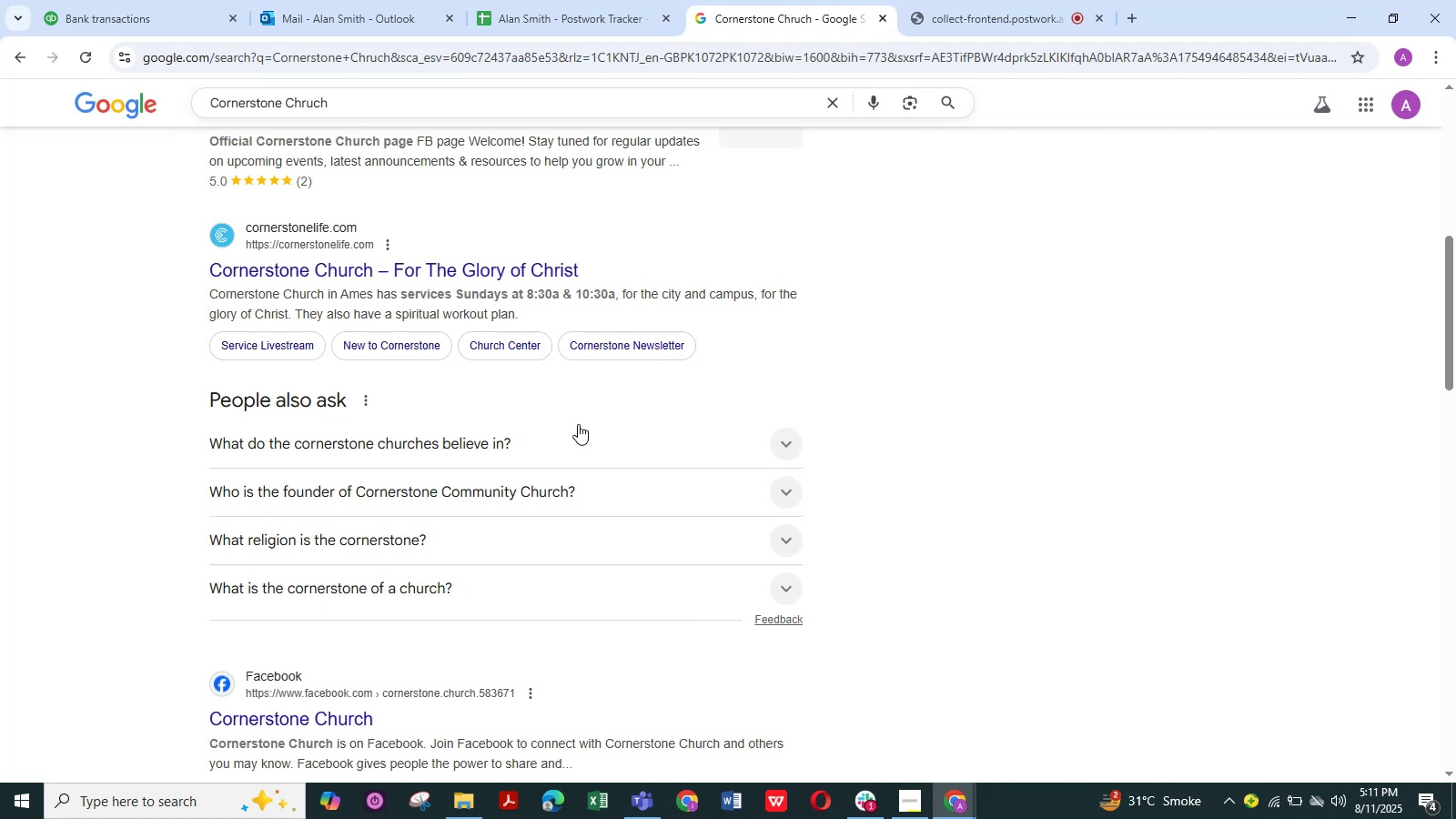 
wait(6.95)
 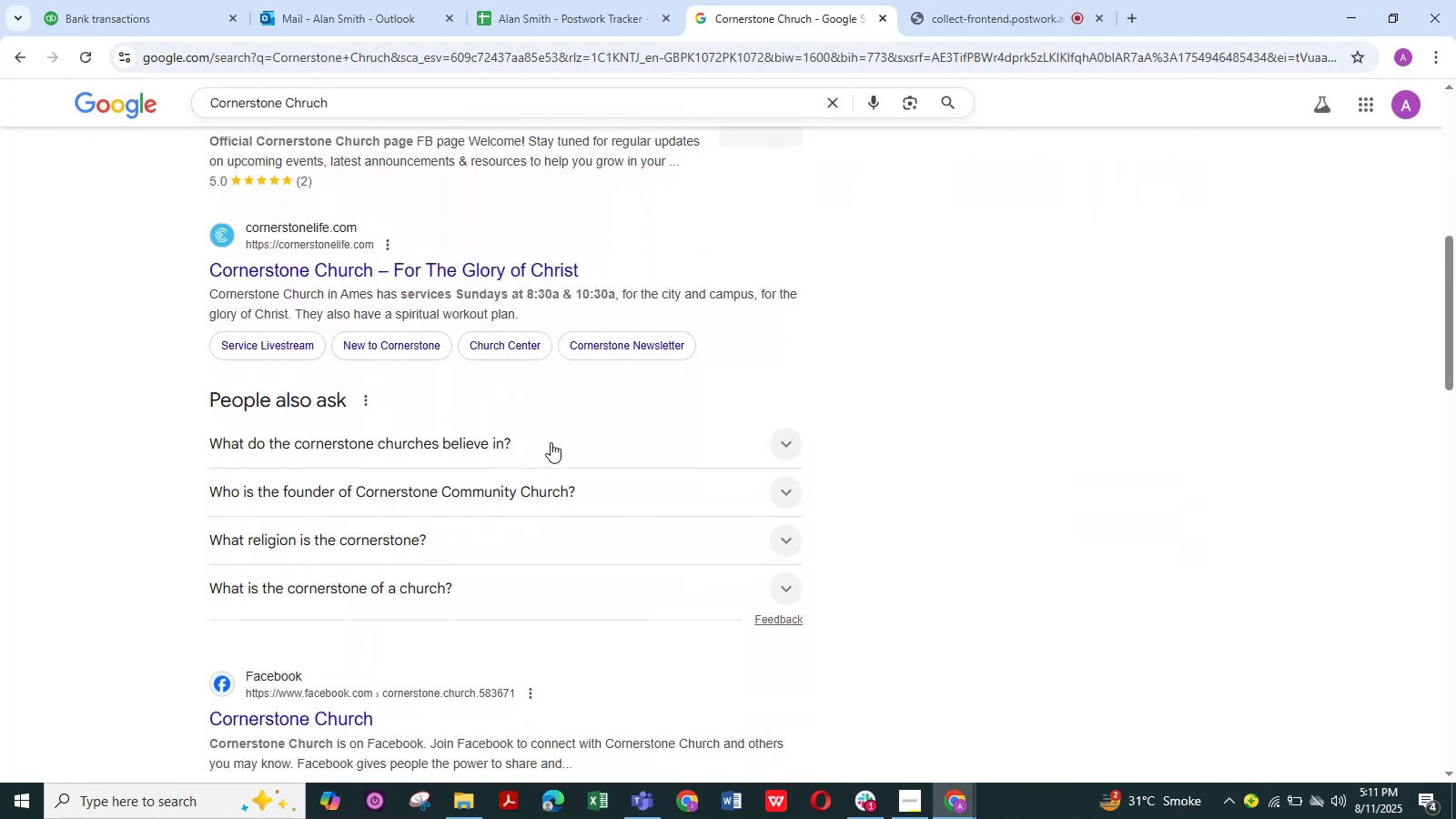 
scroll: coordinate [562, 390], scroll_direction: up, amount: 2.0
 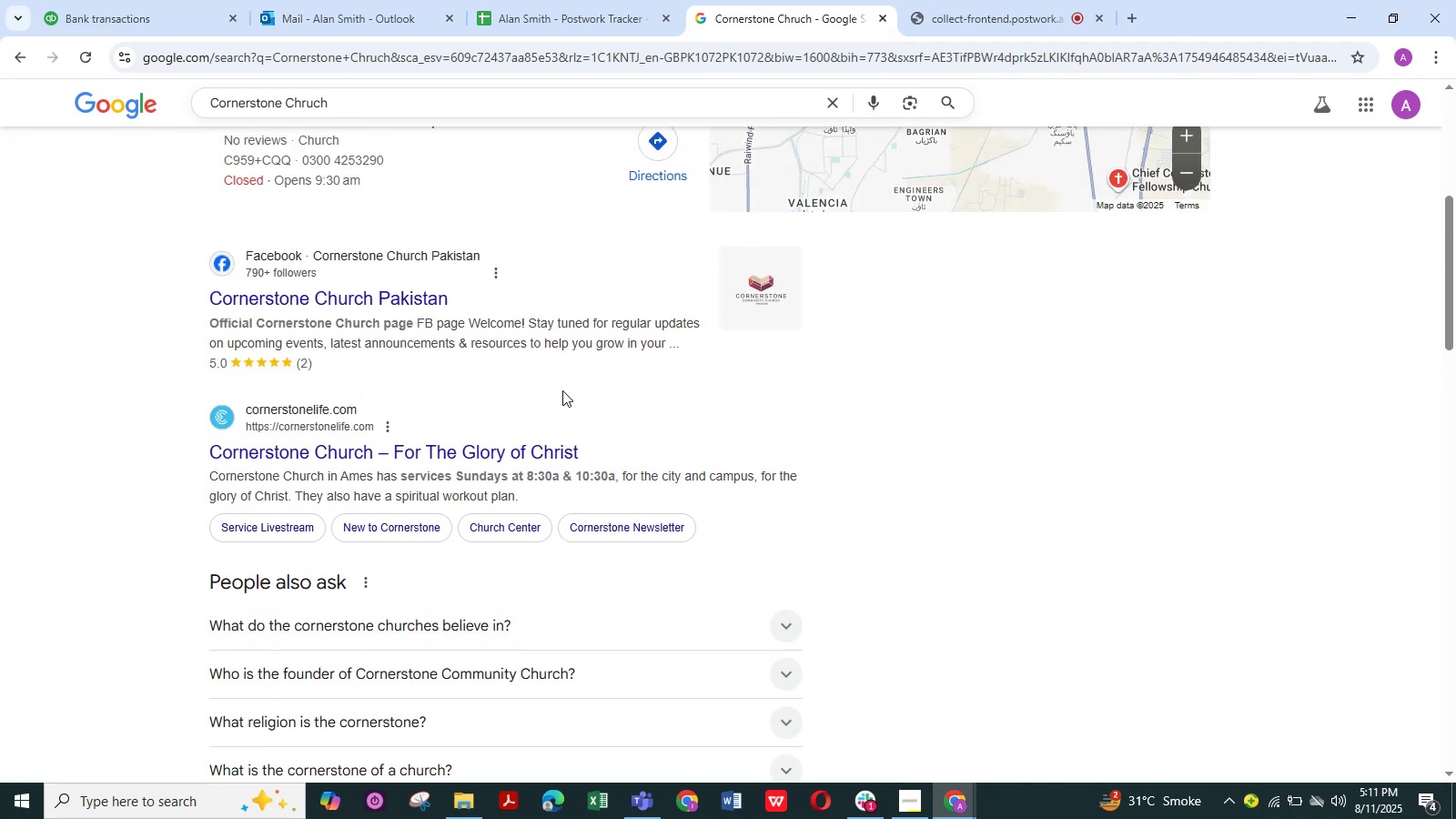 
wait(6.07)
 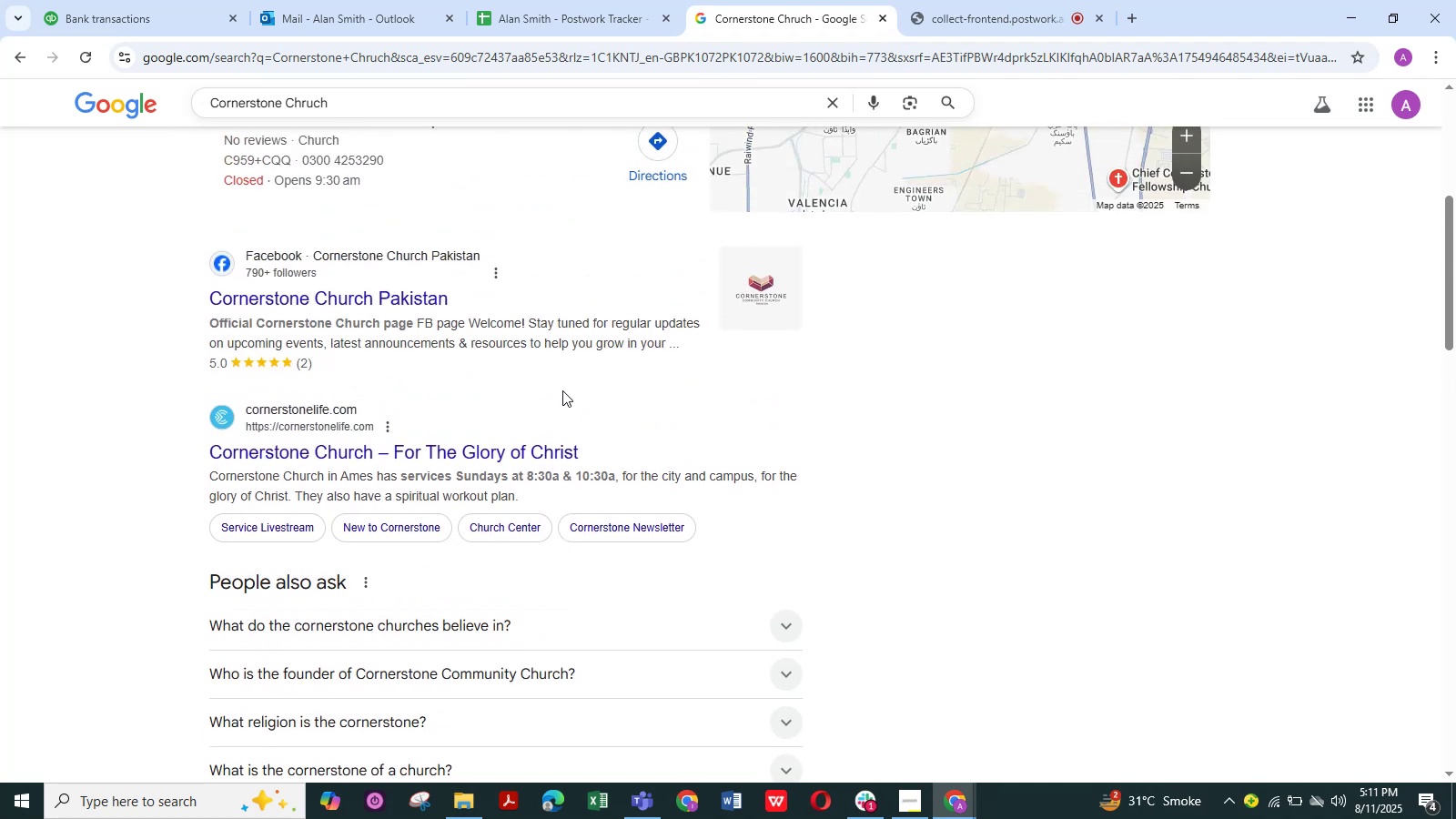 
scroll: coordinate [562, 390], scroll_direction: up, amount: 1.0
 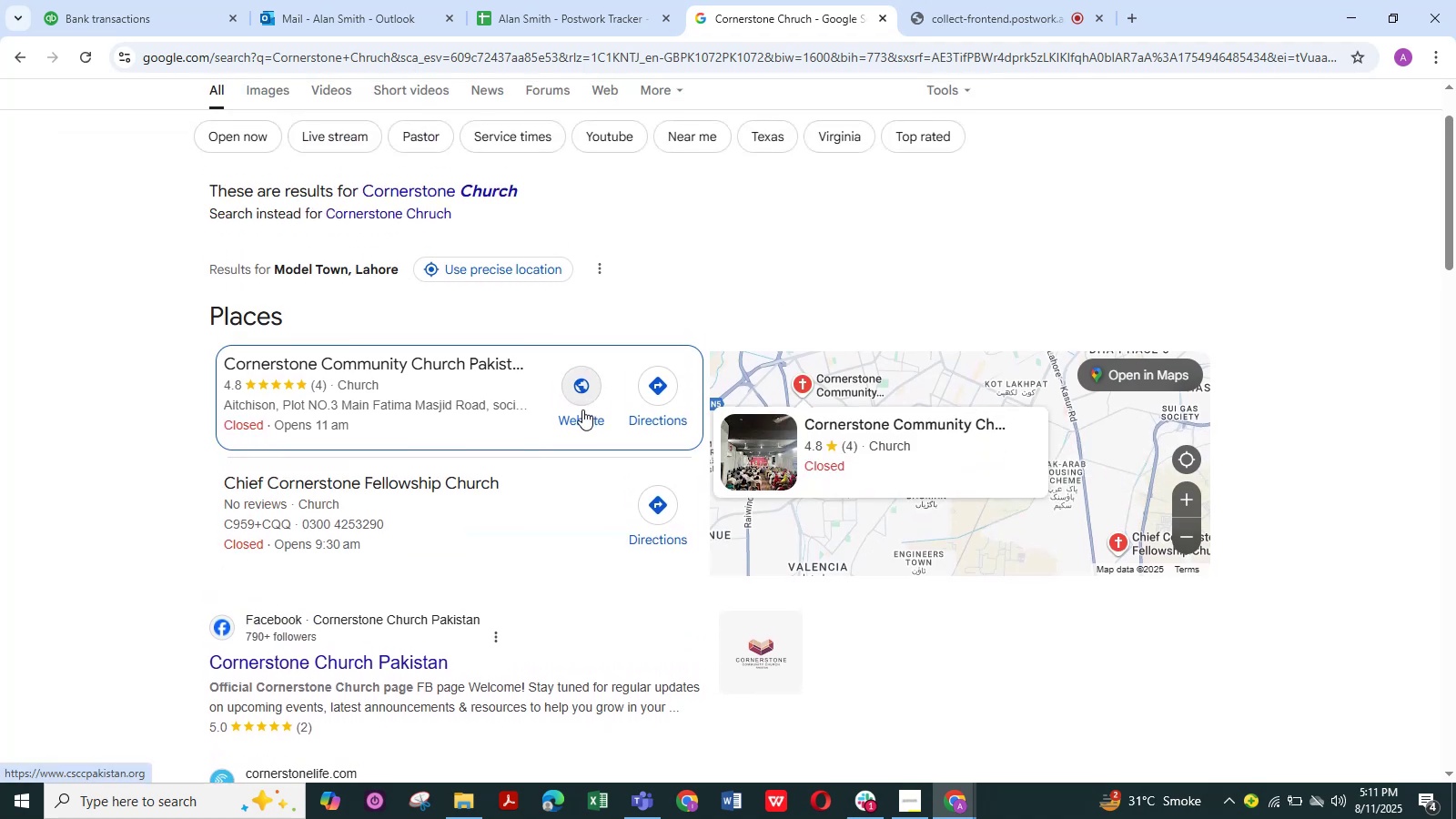 
wait(9.68)
 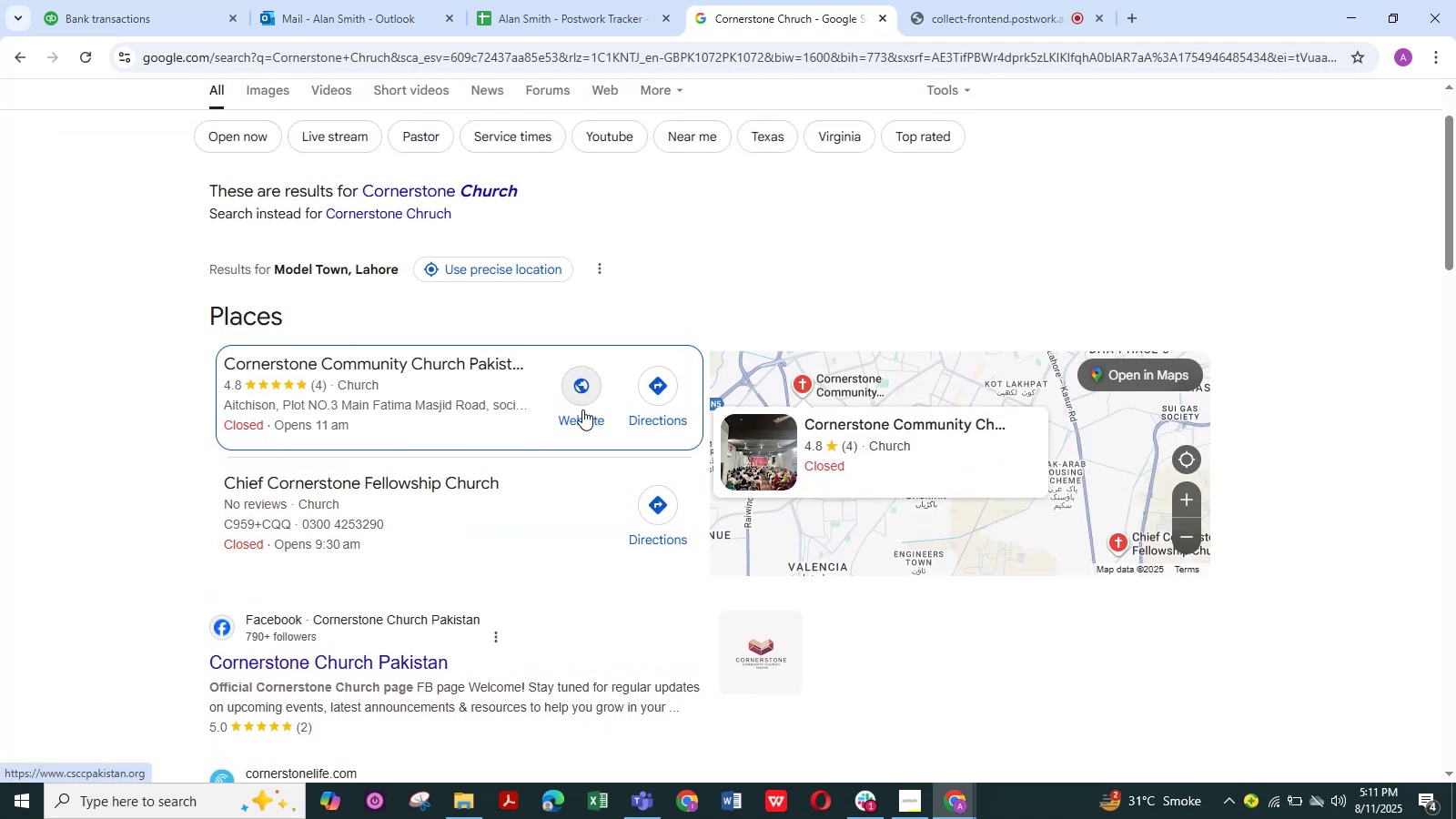 
left_click([169, 18])
 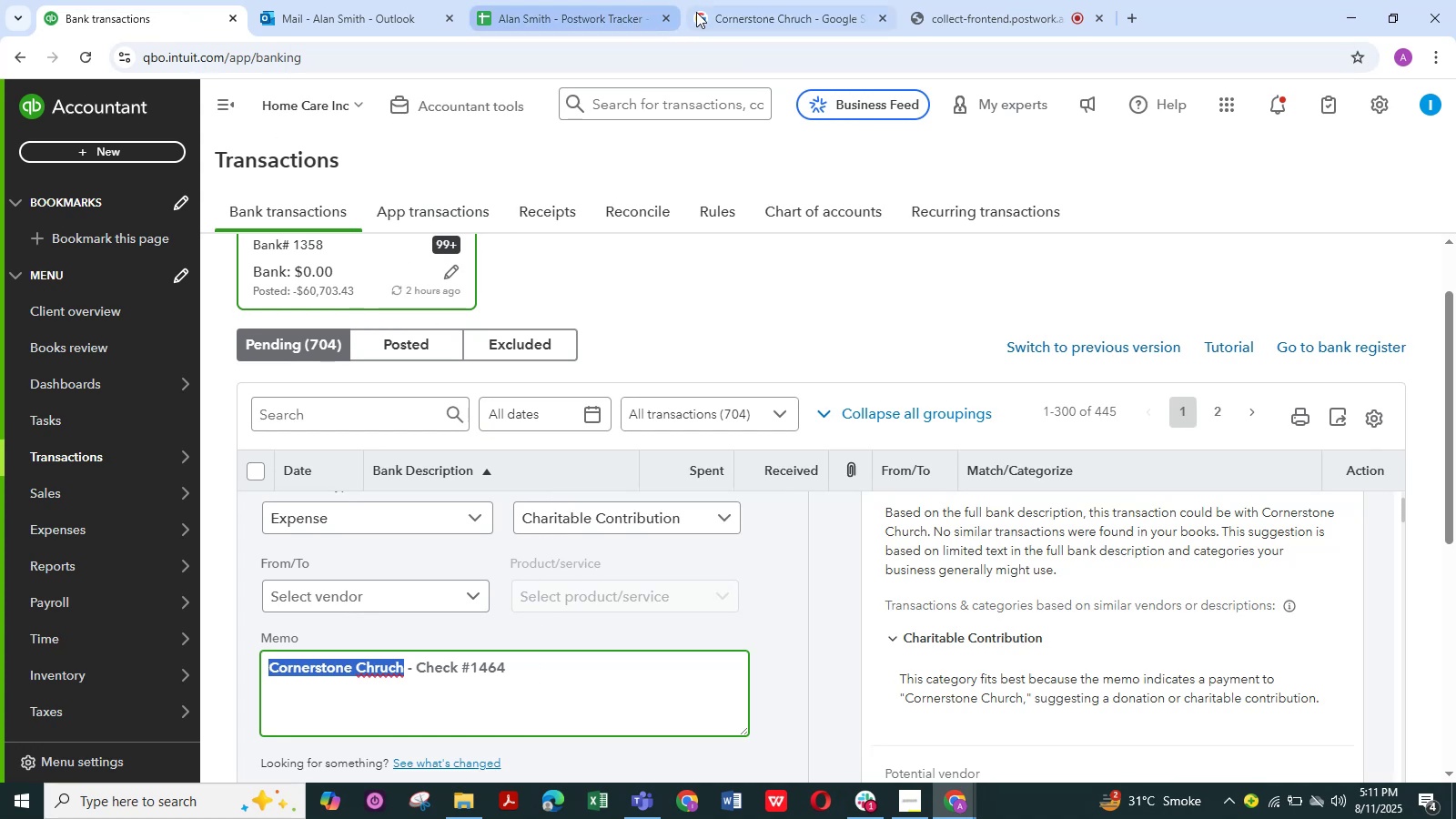 
left_click([717, 11])
 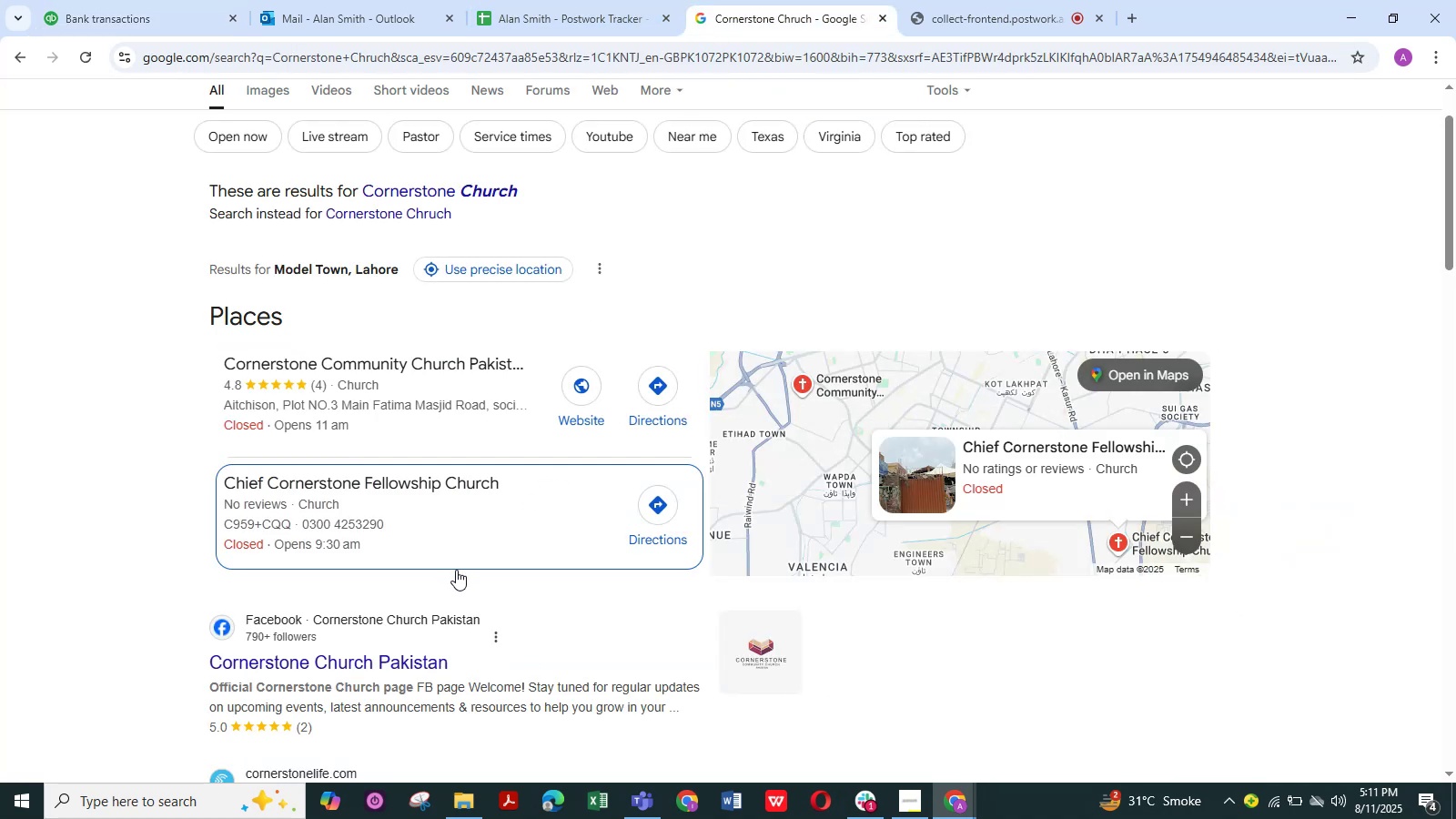 
scroll: coordinate [721, 542], scroll_direction: up, amount: 2.0
 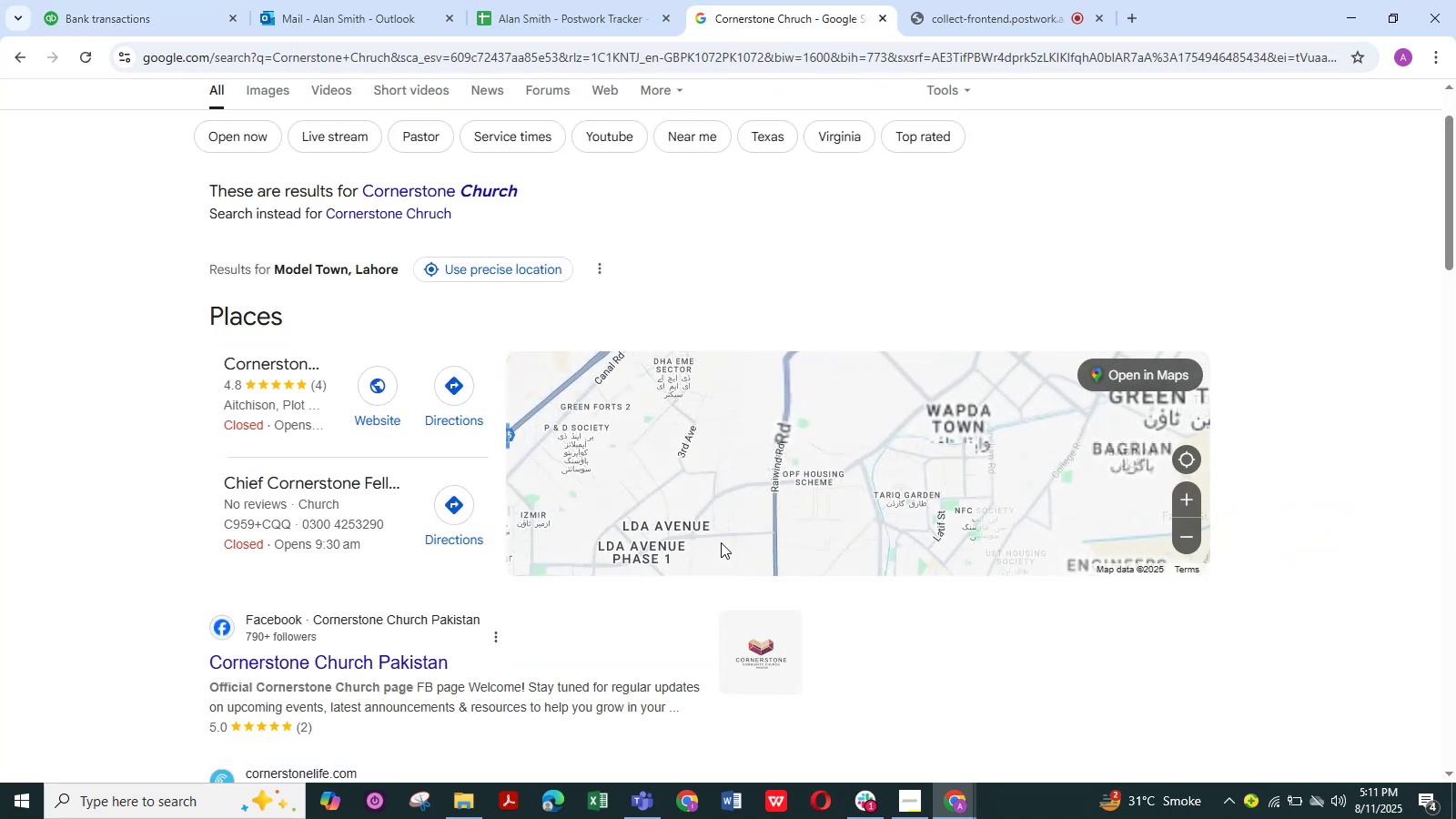 
scroll: coordinate [489, 663], scroll_direction: down, amount: 5.0
 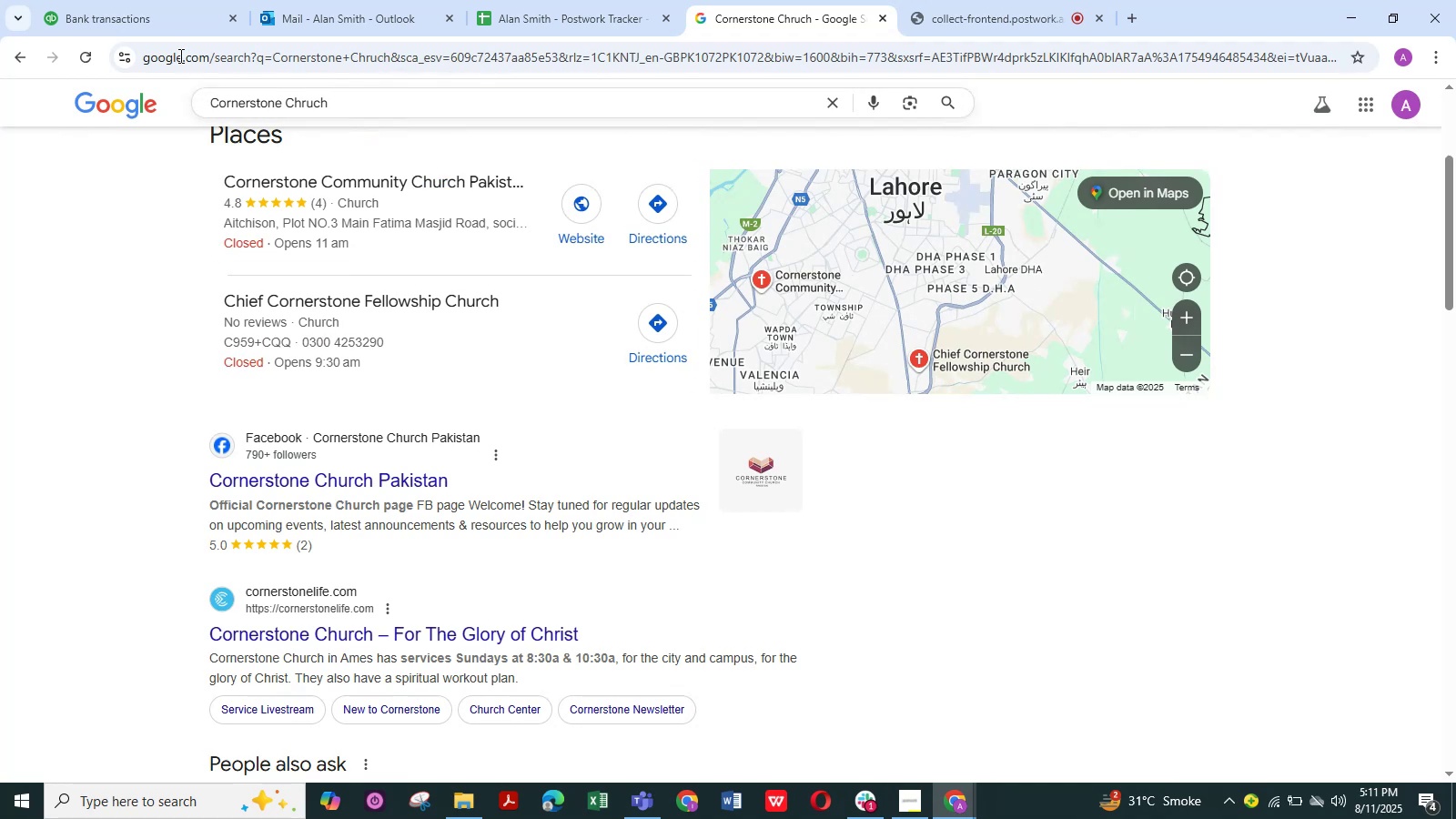 
left_click([172, 6])
 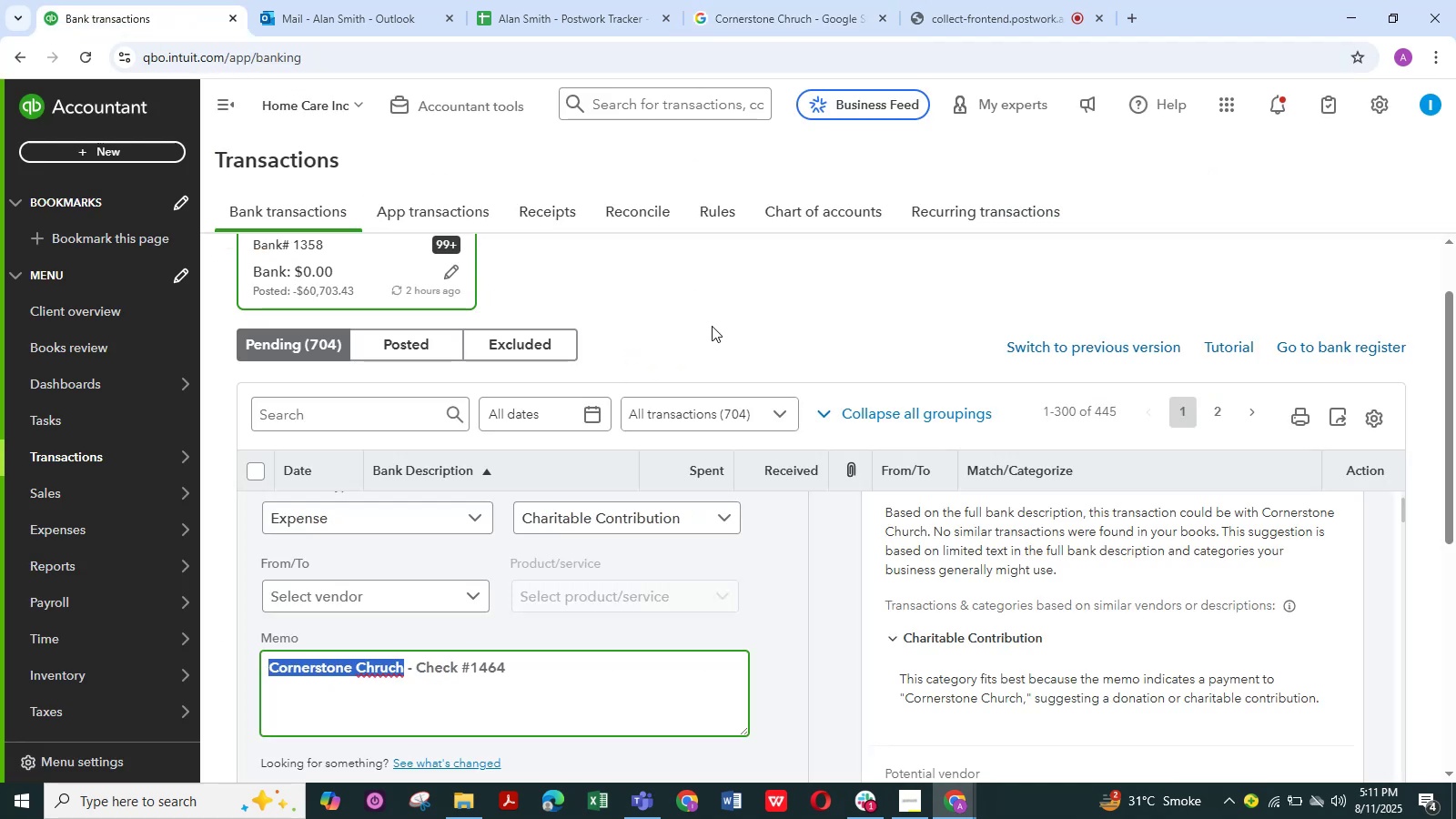 
scroll: coordinate [713, 324], scroll_direction: up, amount: 1.0
 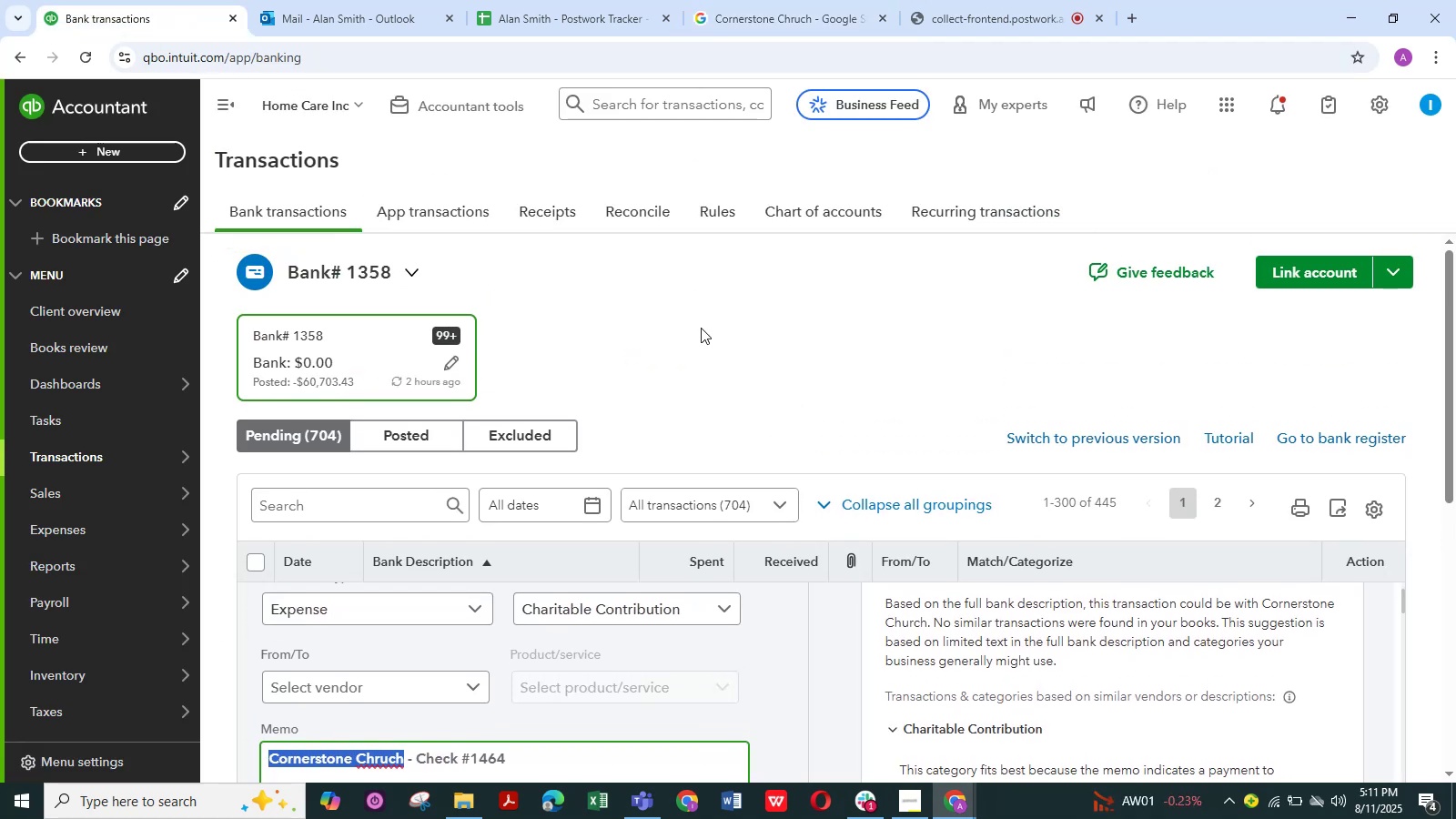 
wait(5.27)
 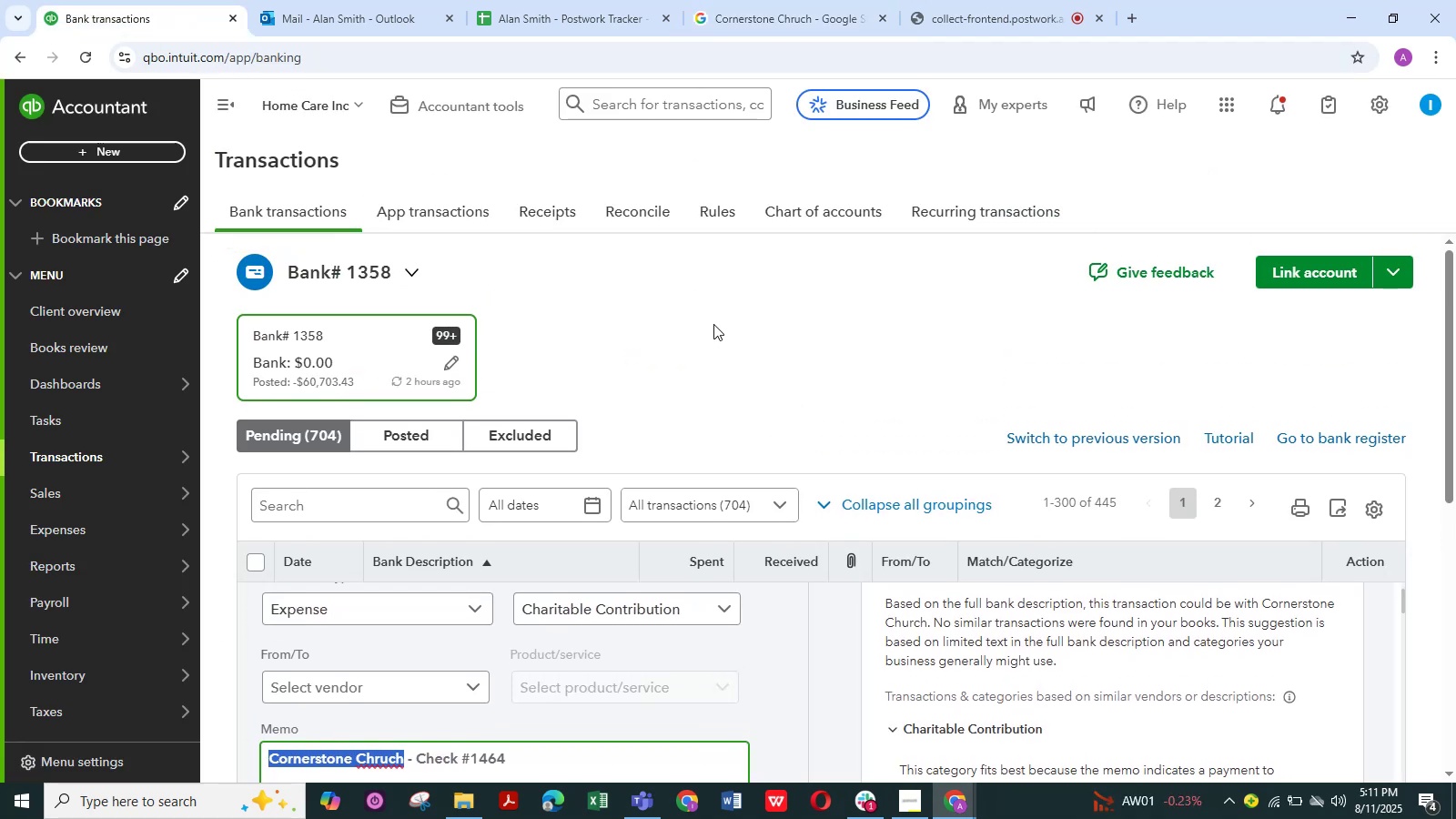 
scroll: coordinate [427, 729], scroll_direction: down, amount: 3.0
 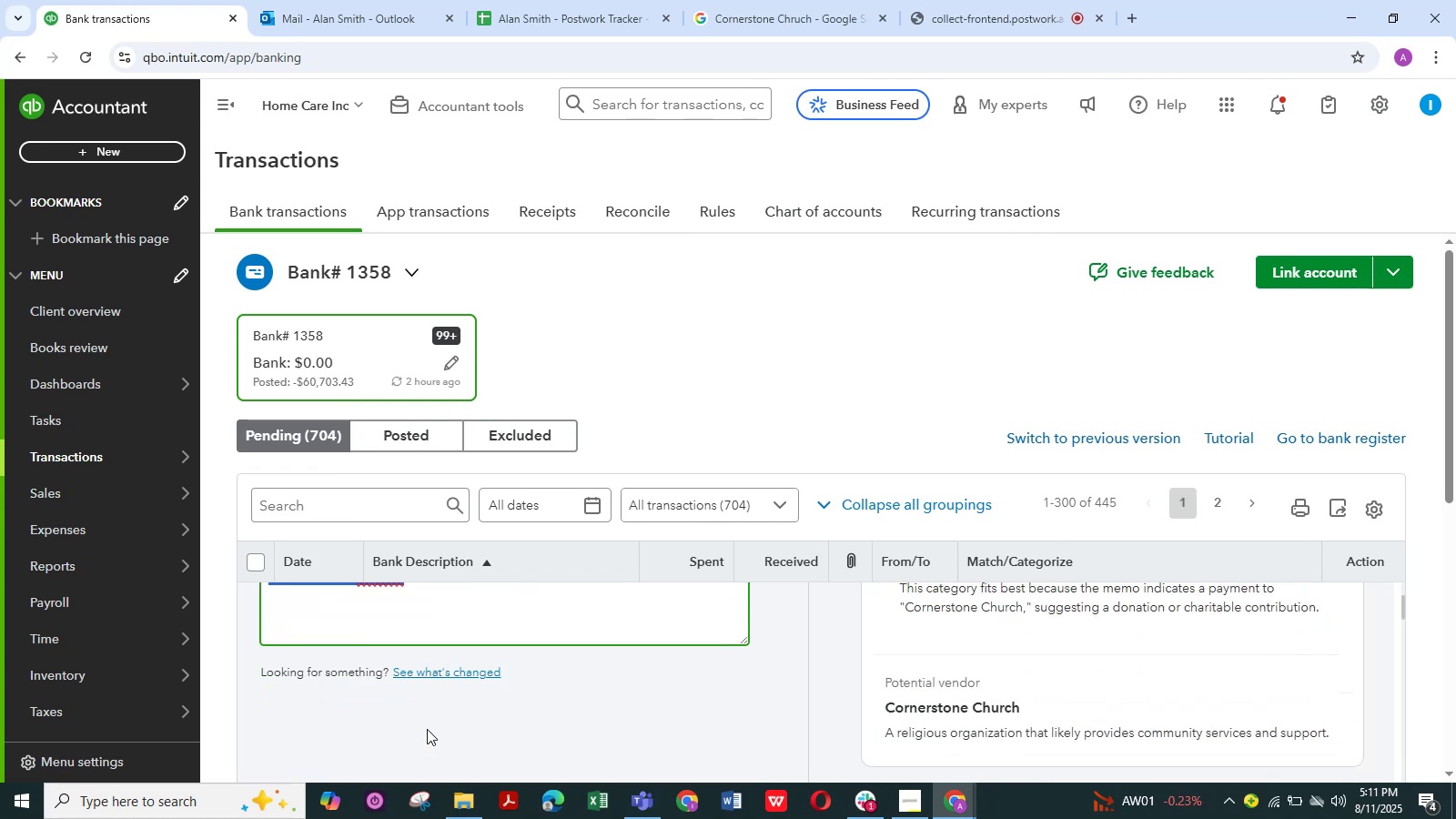 
scroll: coordinate [427, 729], scroll_direction: up, amount: 2.0
 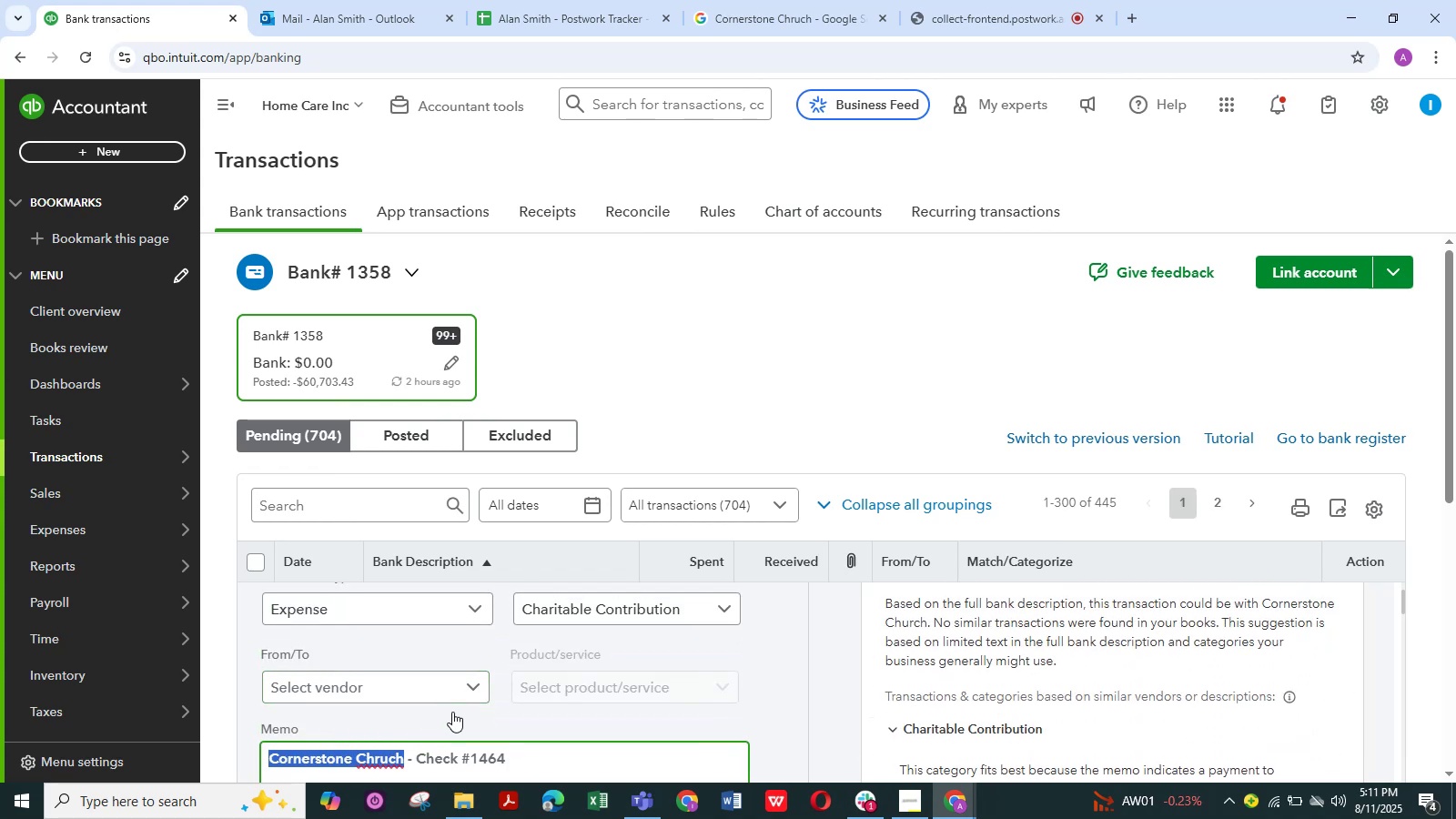 
left_click([475, 686])
 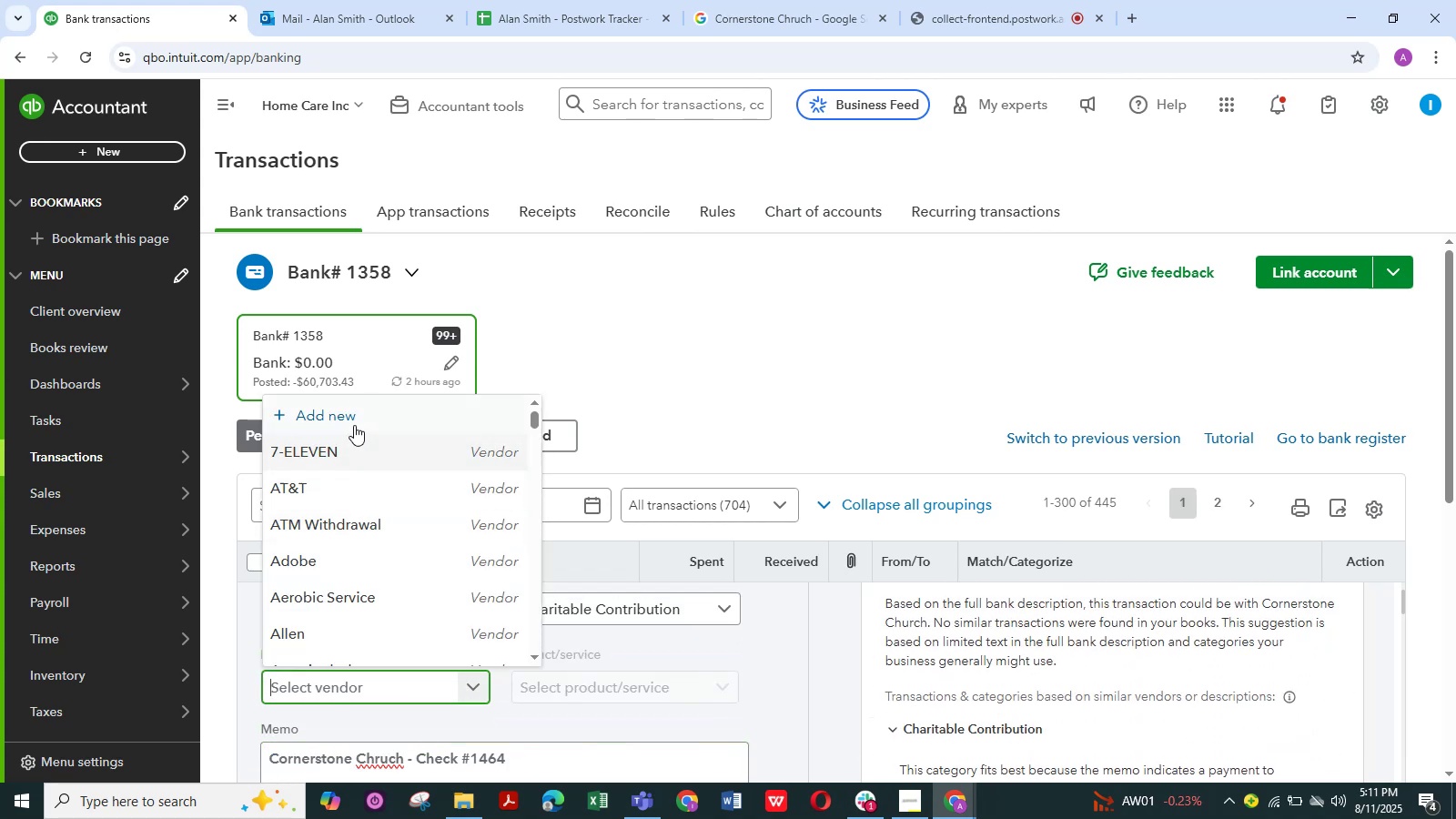 
left_click([353, 414])
 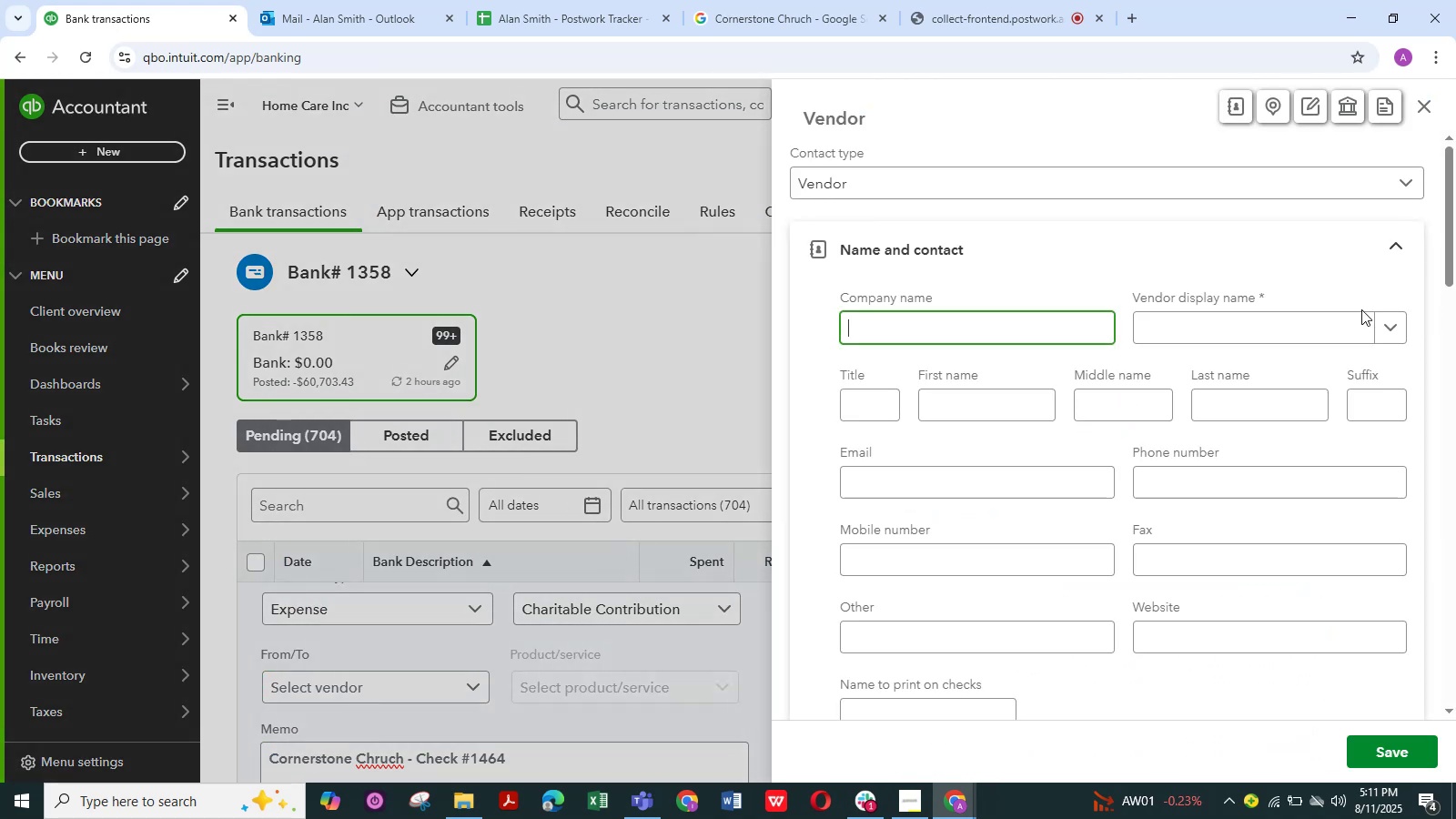 
left_click([1282, 323])
 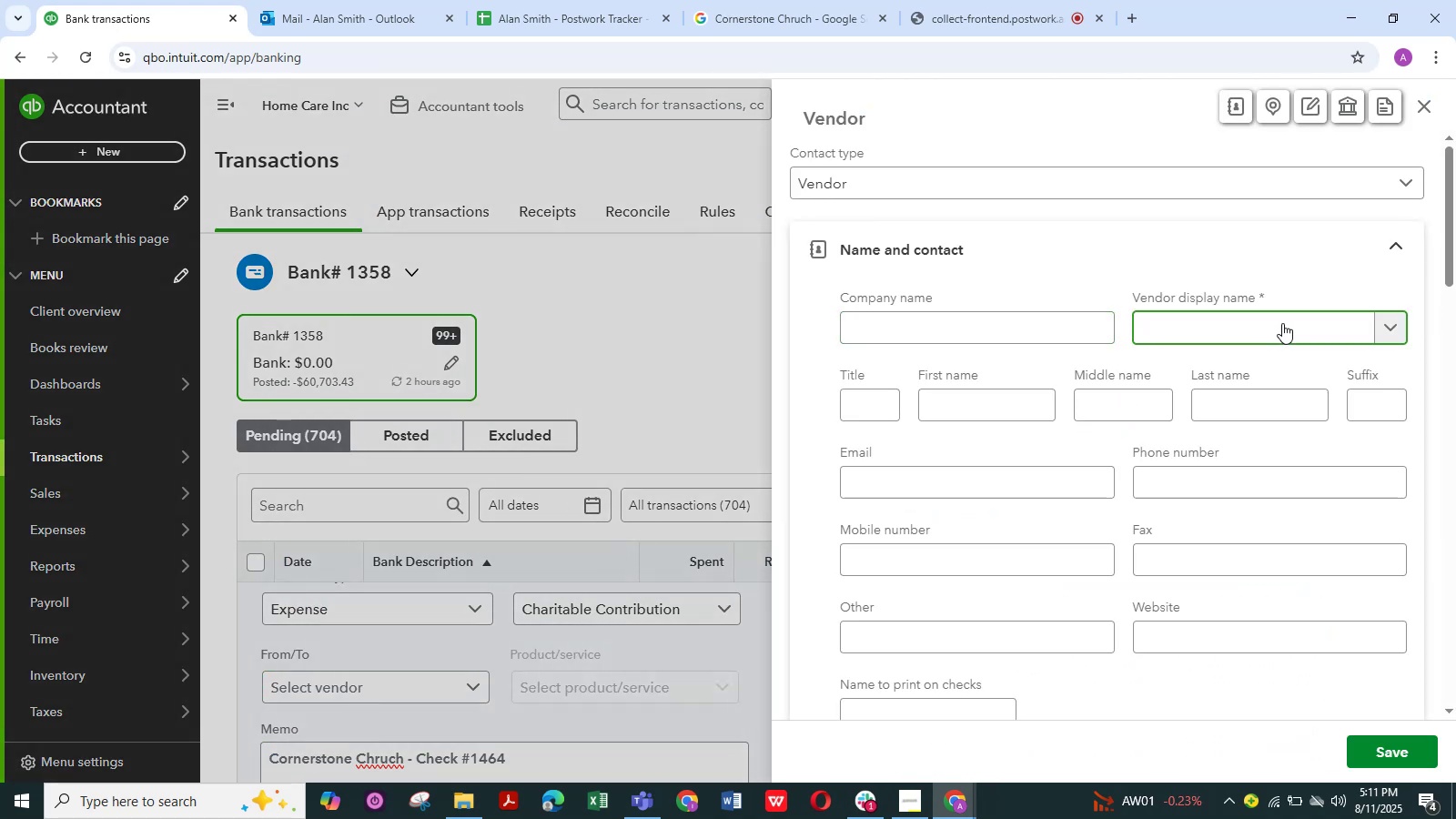 
key(Control+V)
 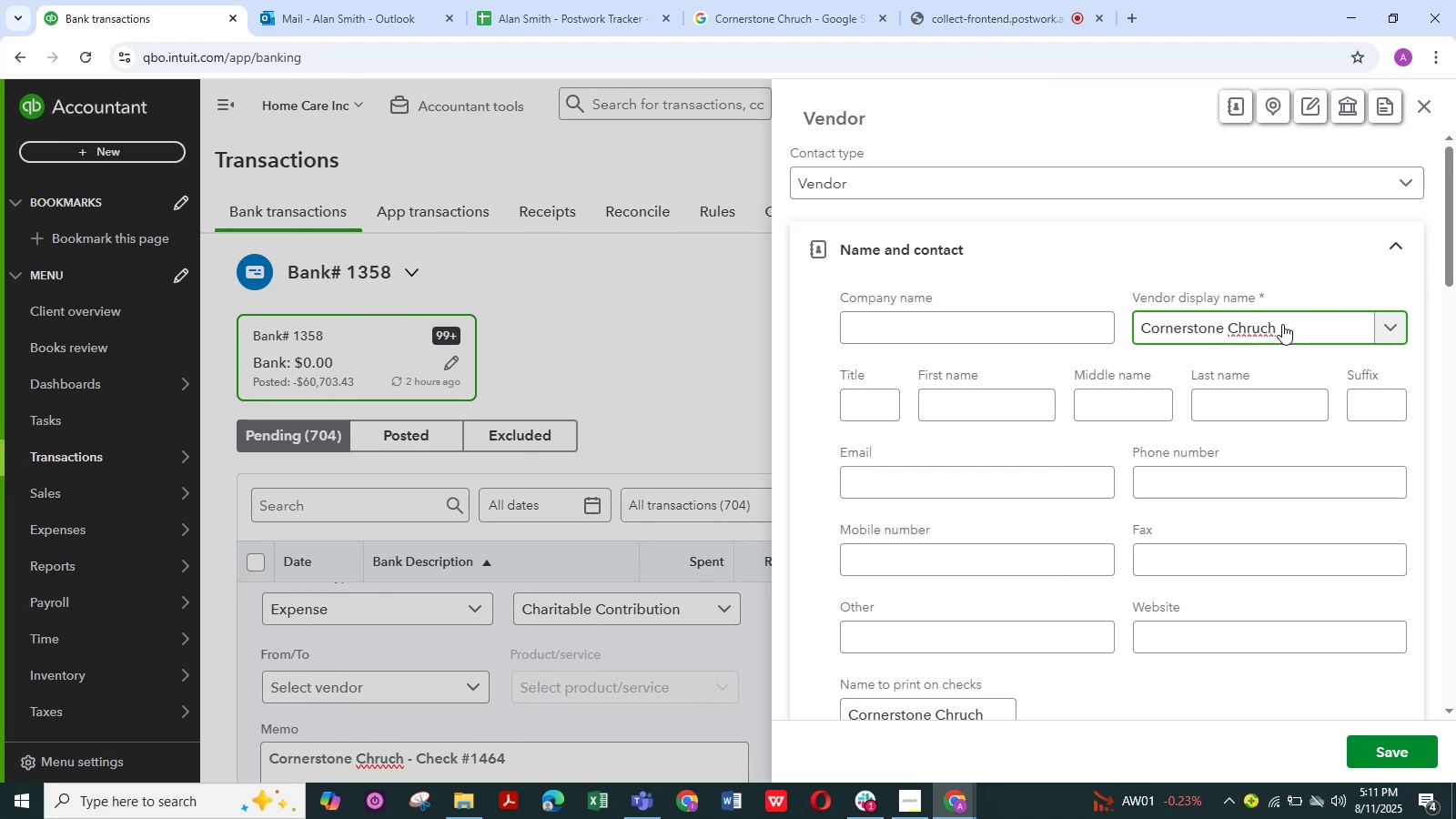 
key(Backspace)
 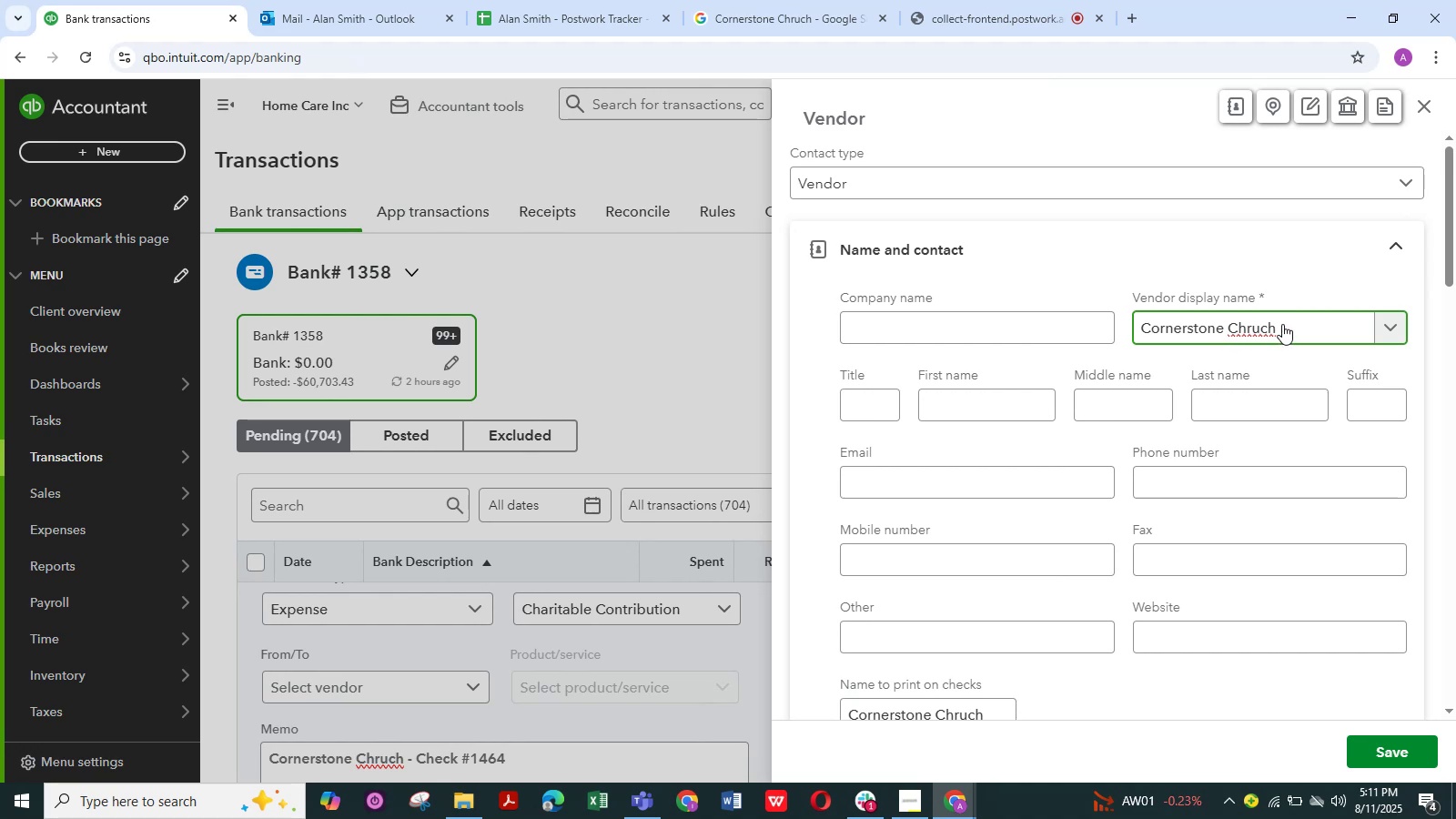 
key(Backspace)
 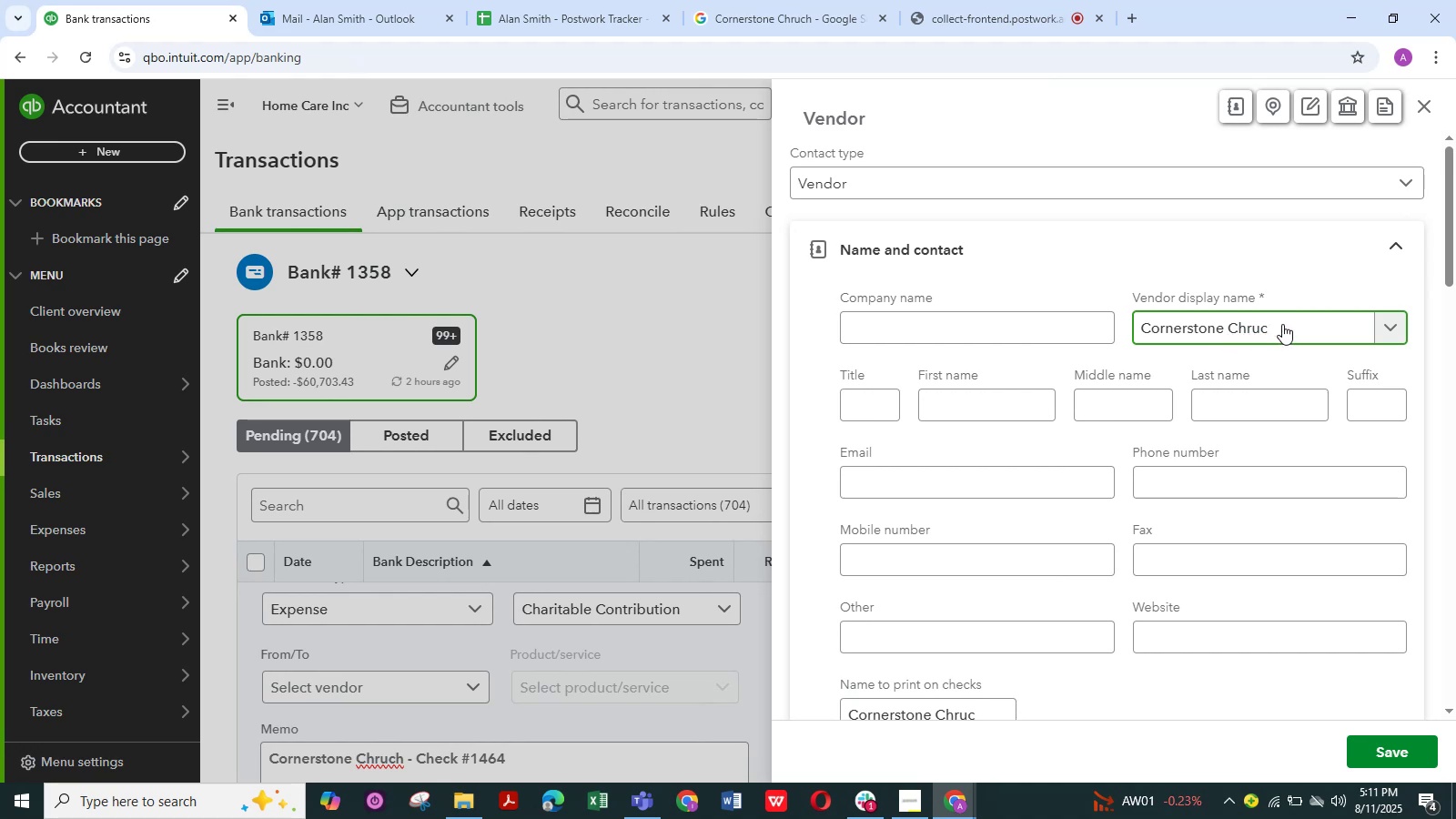 
key(Backspace)
 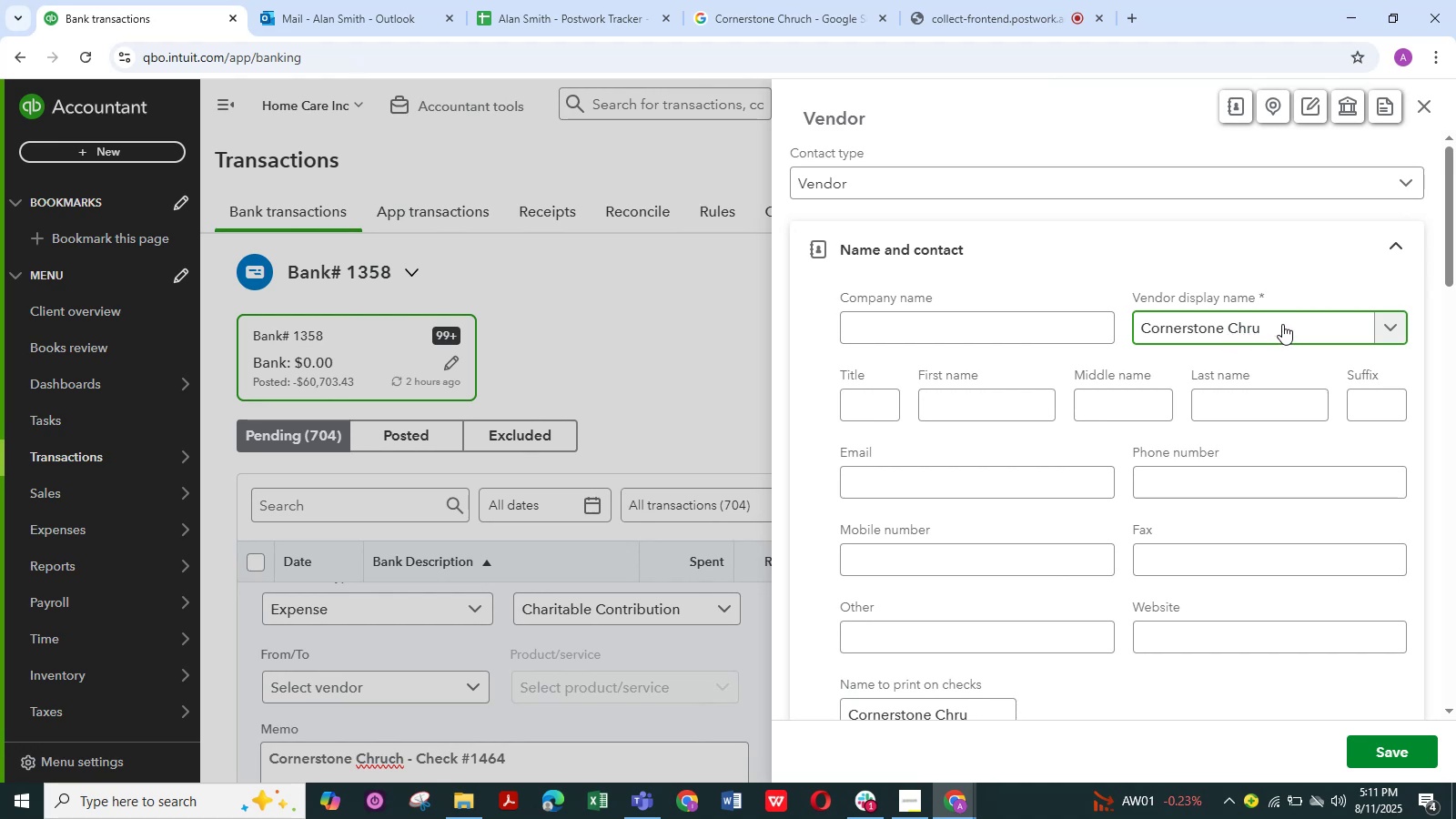 
key(Backspace)
 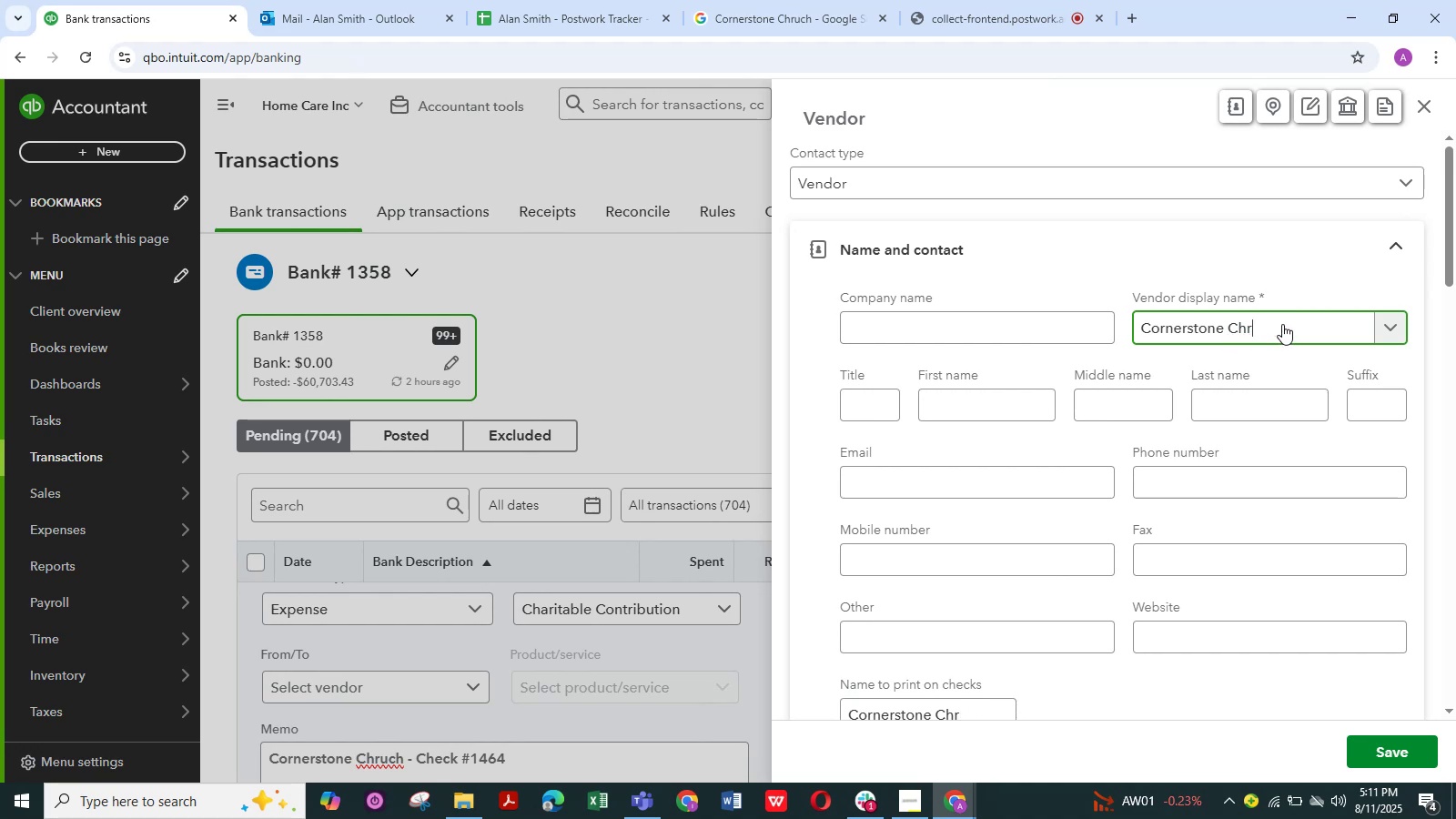 
key(Backspace)
 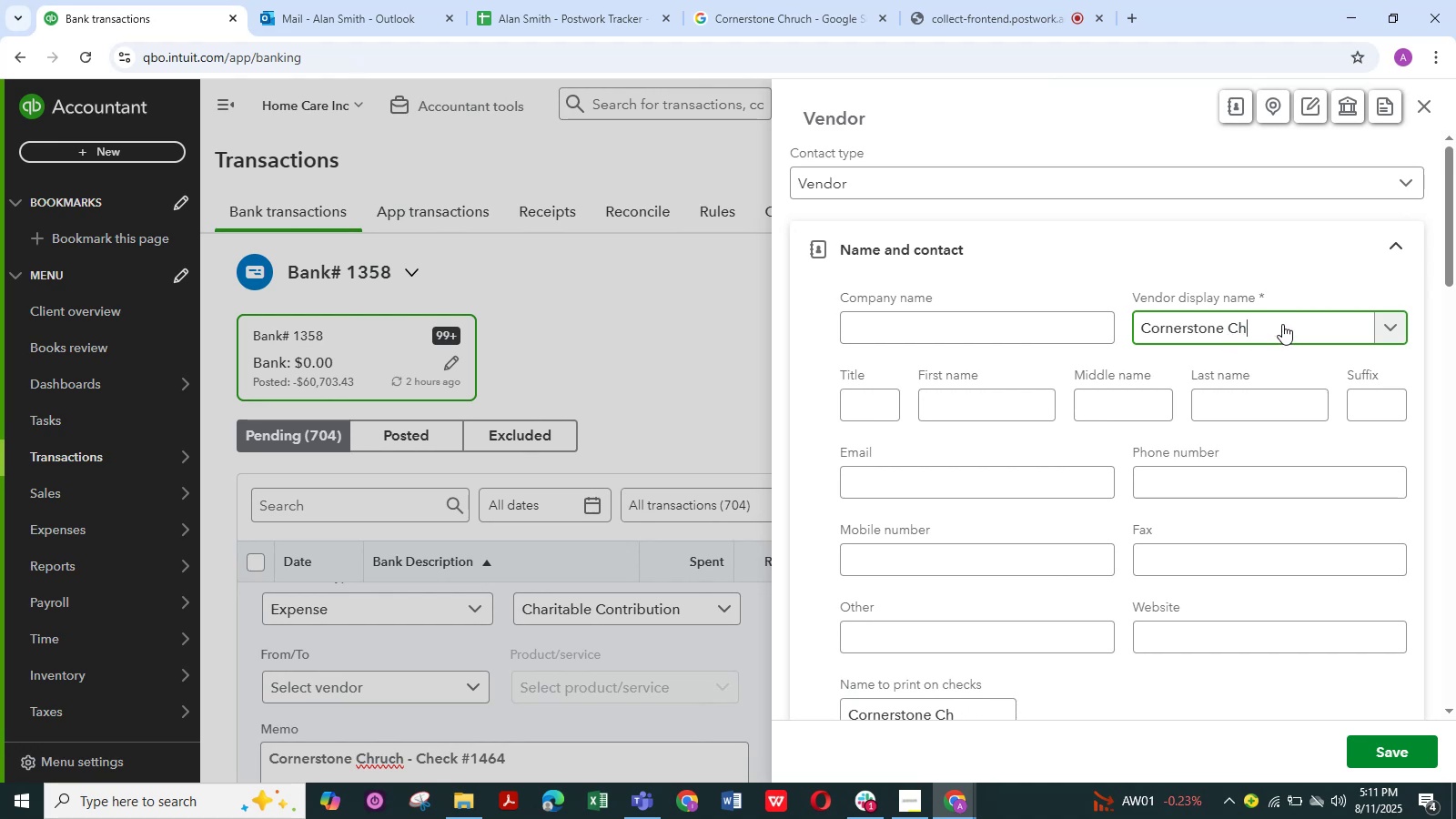 
key(Backspace)
 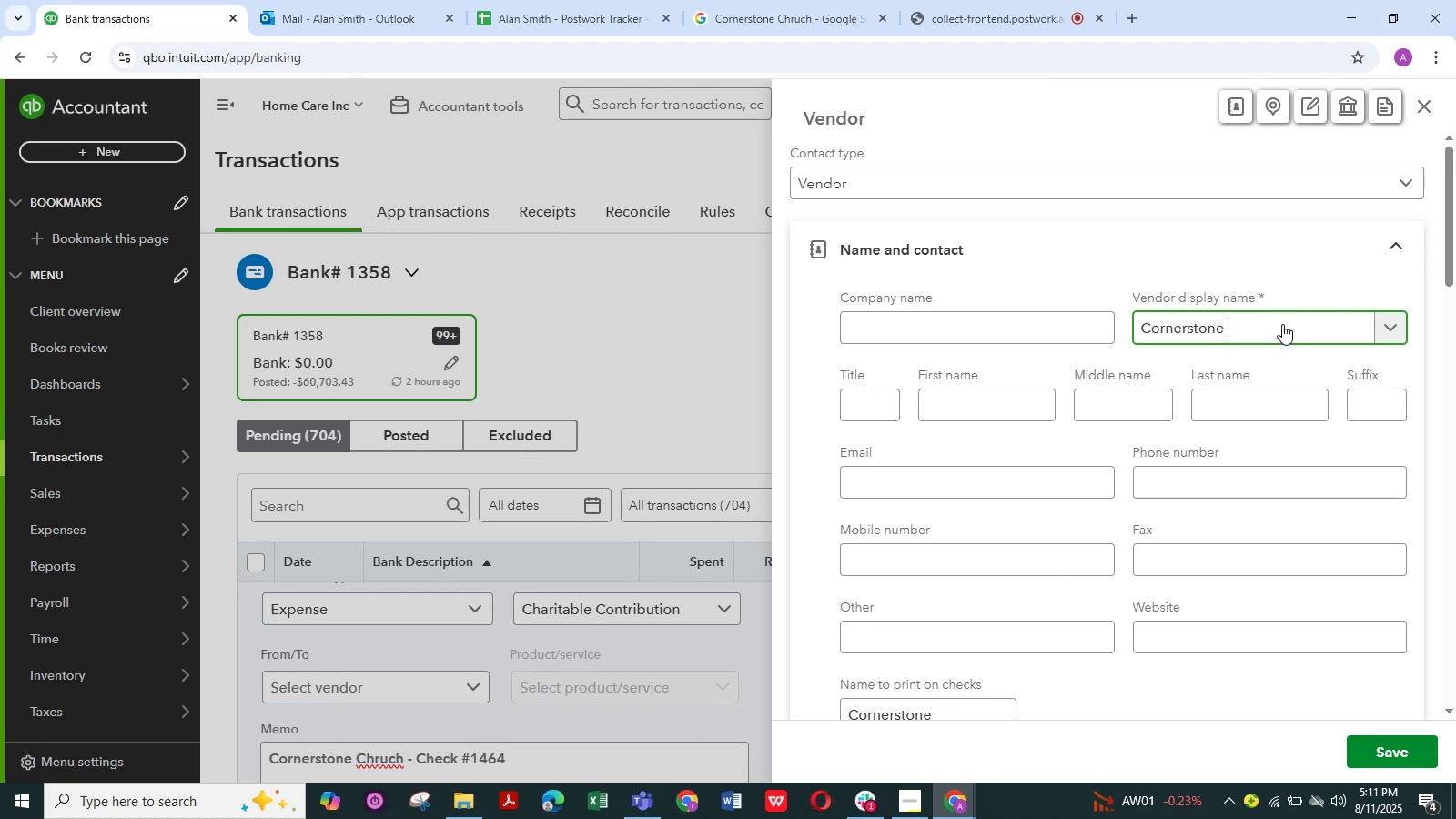 
key(Backspace)
 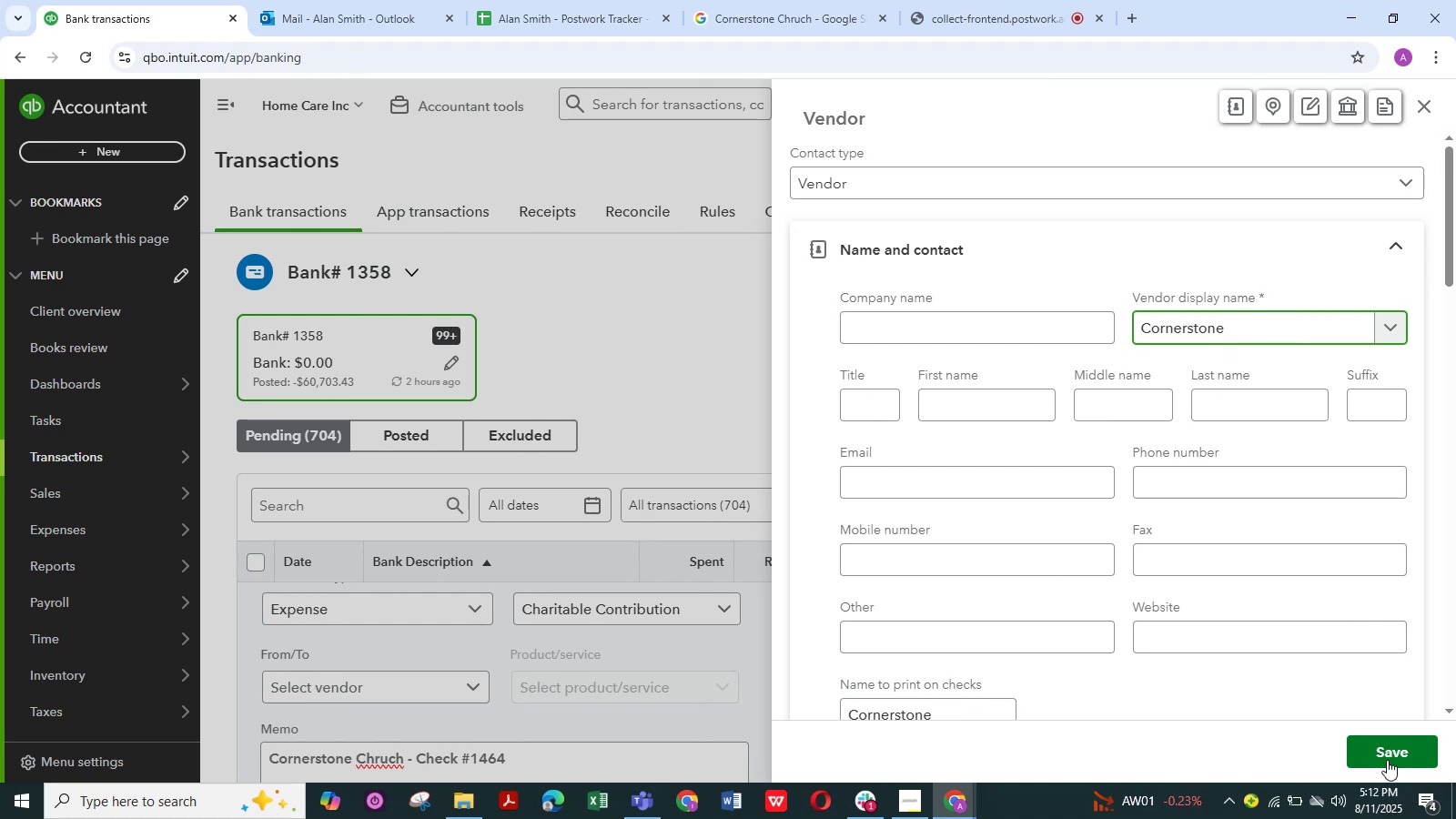 
left_click([1385, 756])
 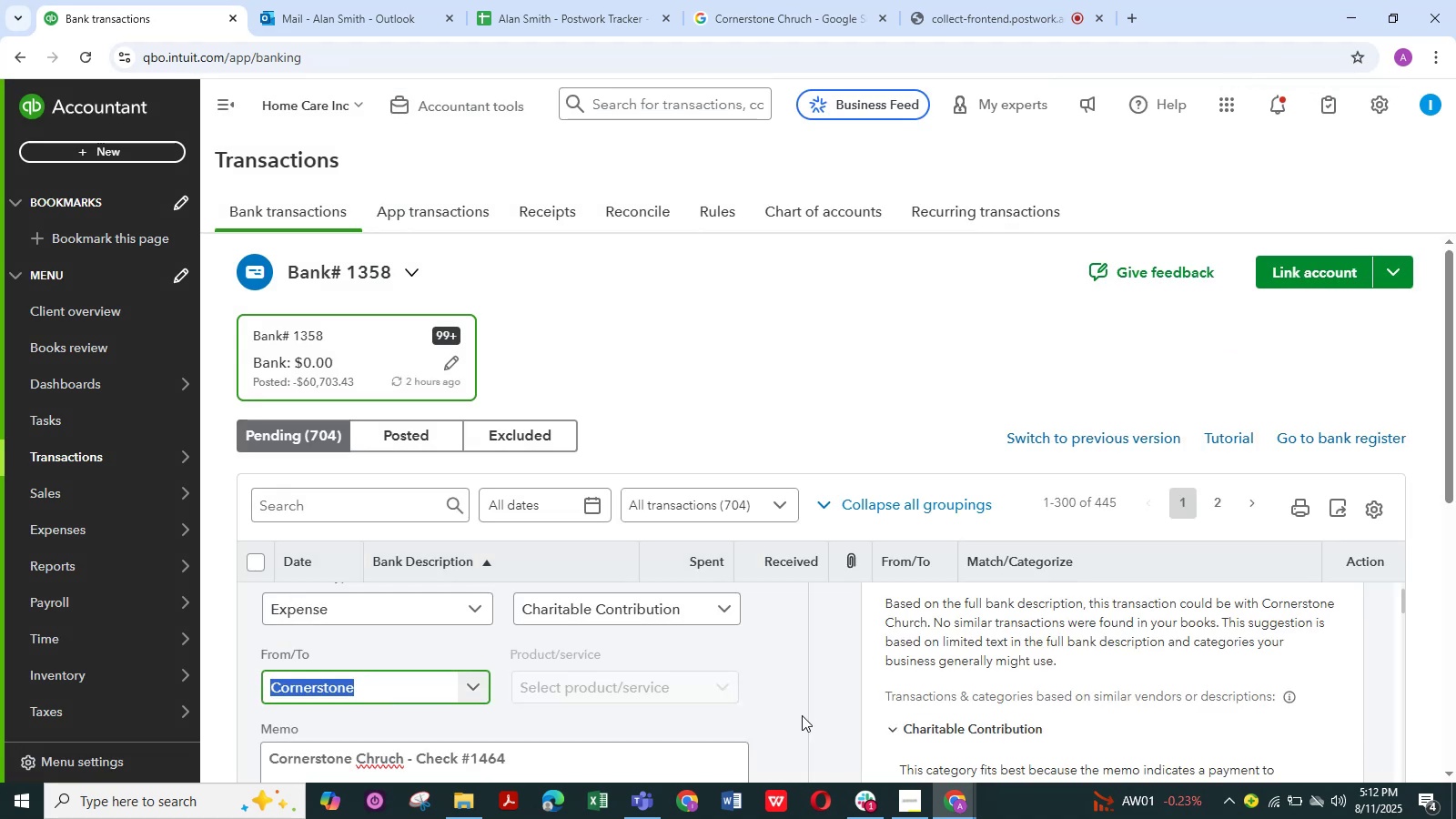 
scroll: coordinate [793, 718], scroll_direction: down, amount: 7.0
 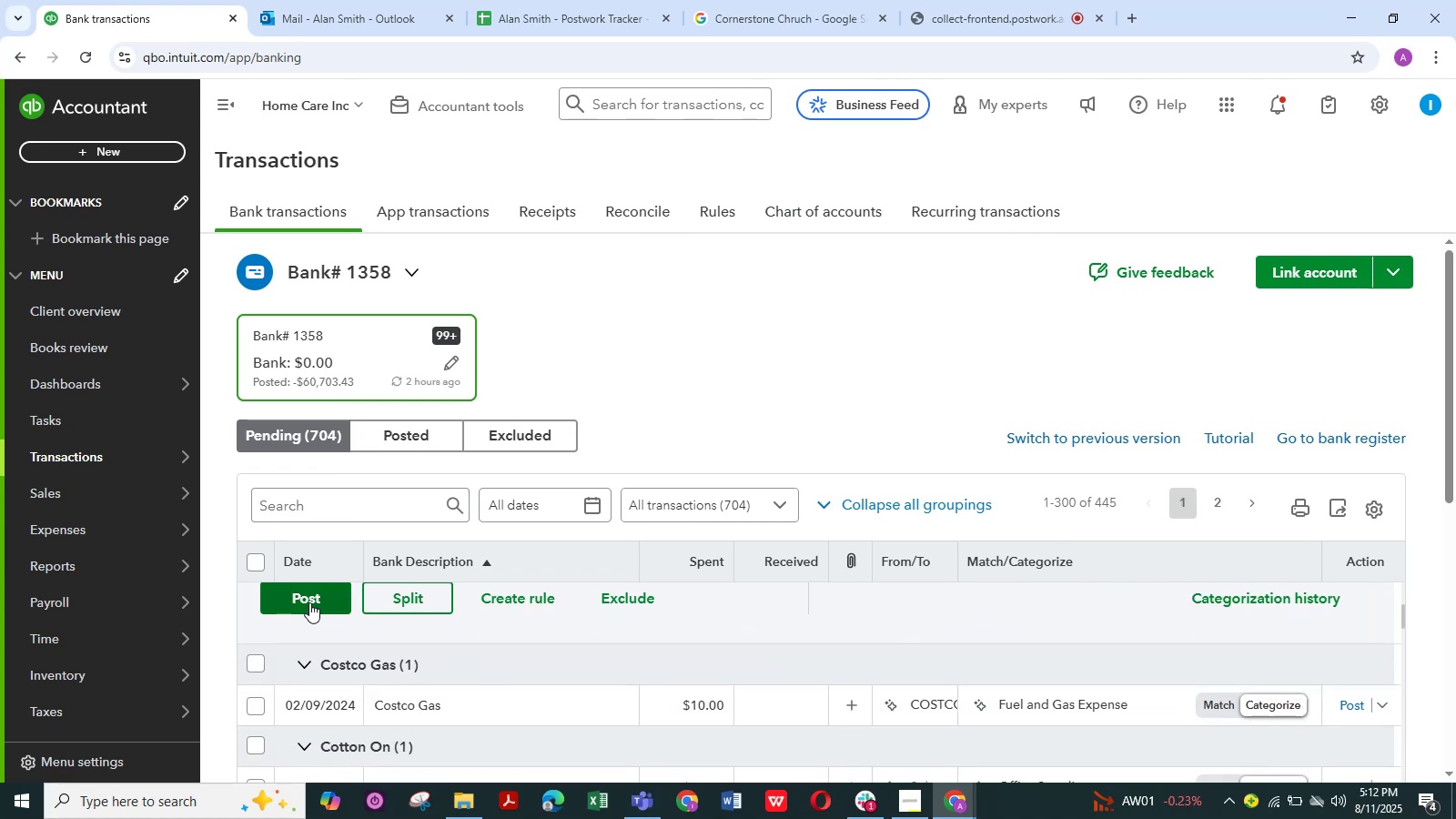 
left_click([310, 602])
 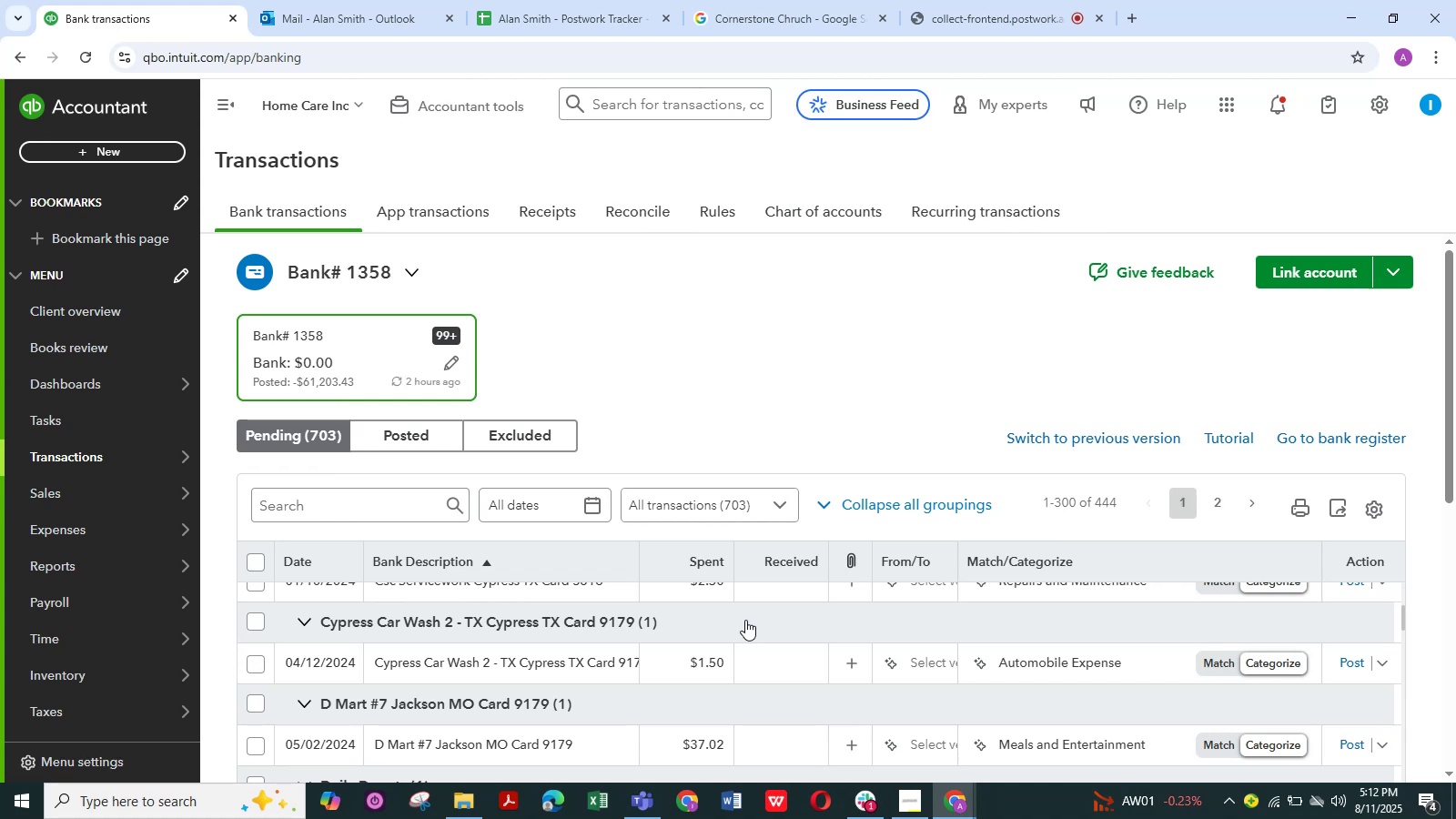 
wait(16.51)
 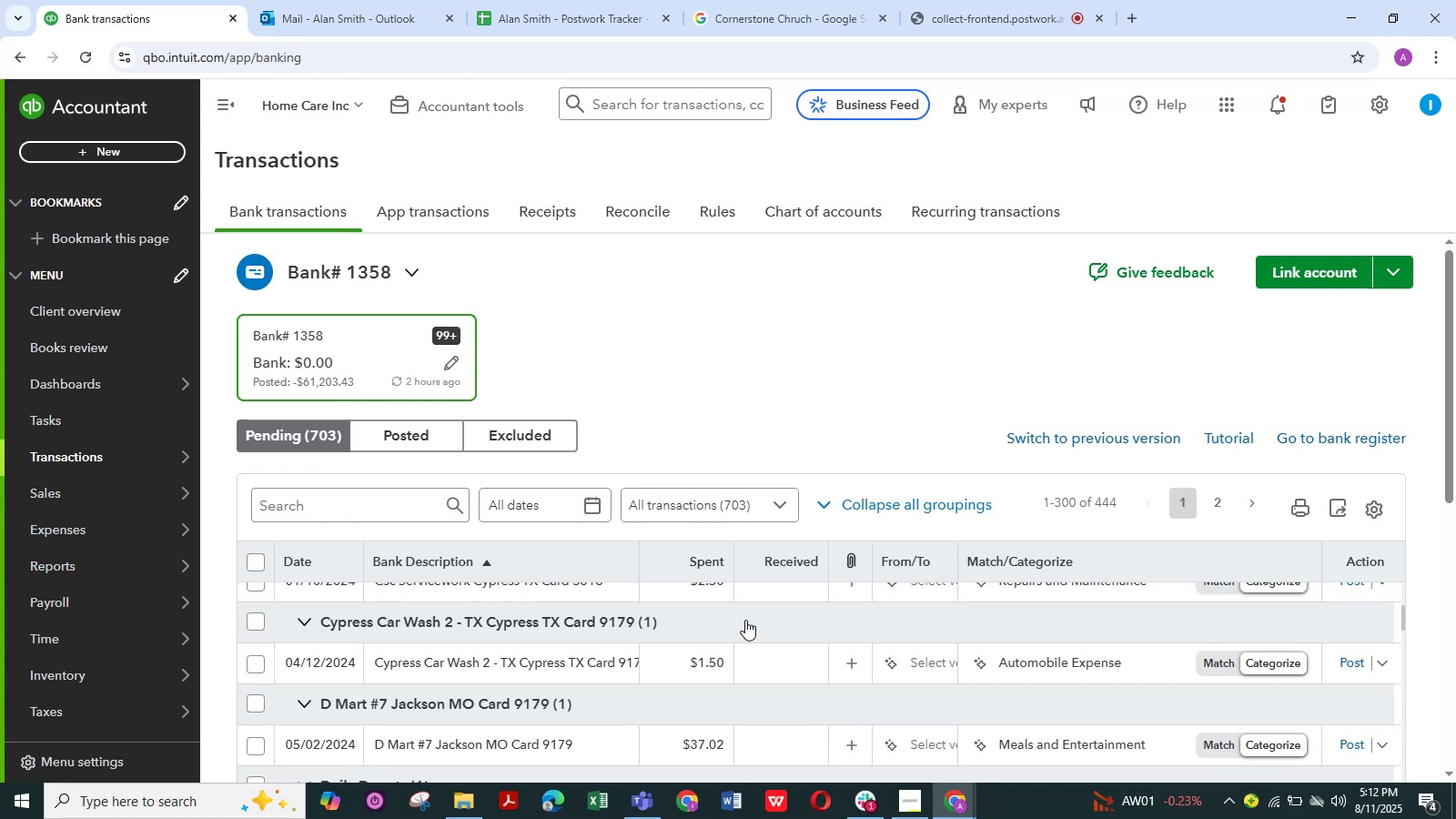 
scroll: coordinate [804, 632], scroll_direction: up, amount: 3.0
 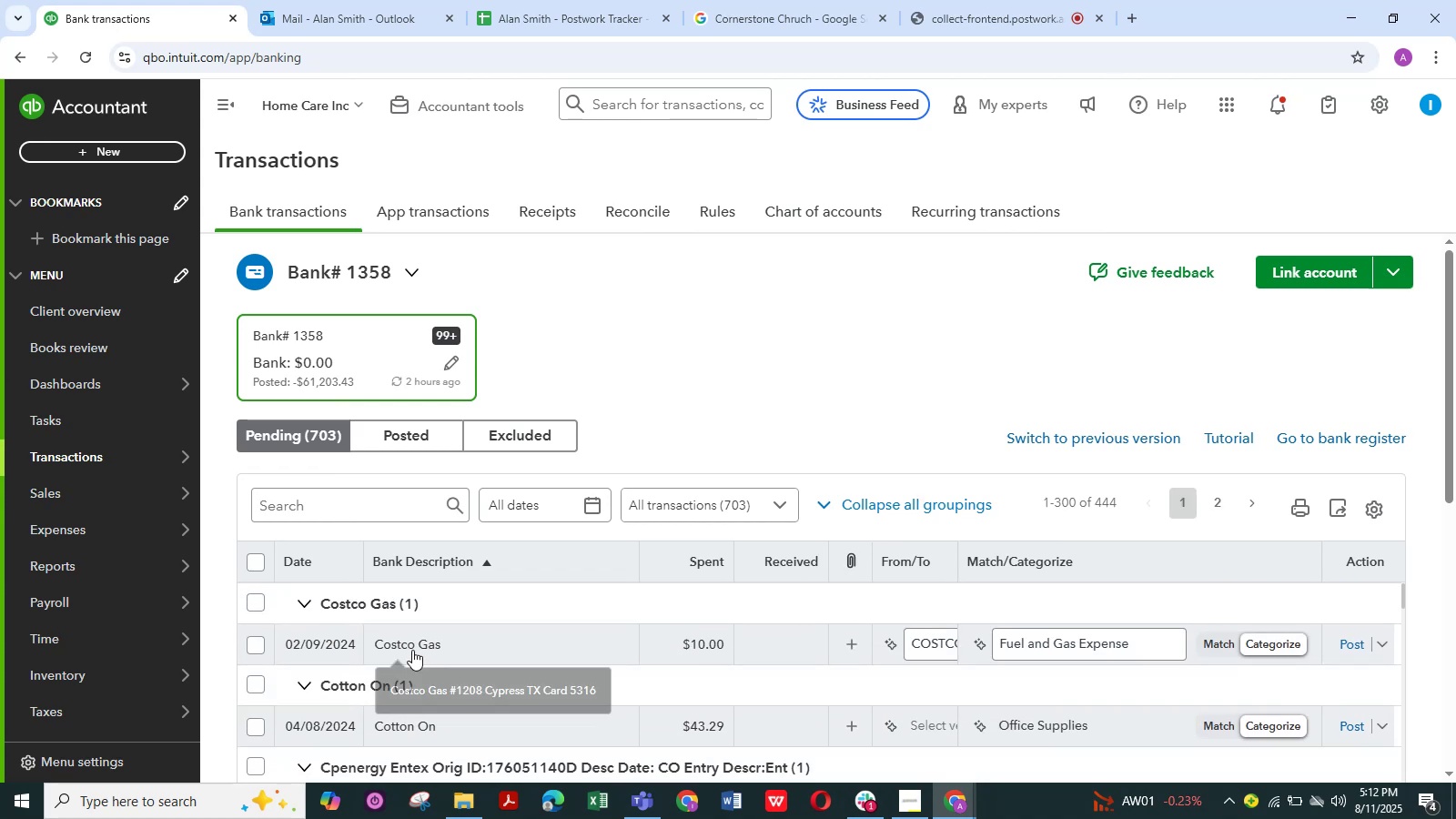 
left_click([413, 643])
 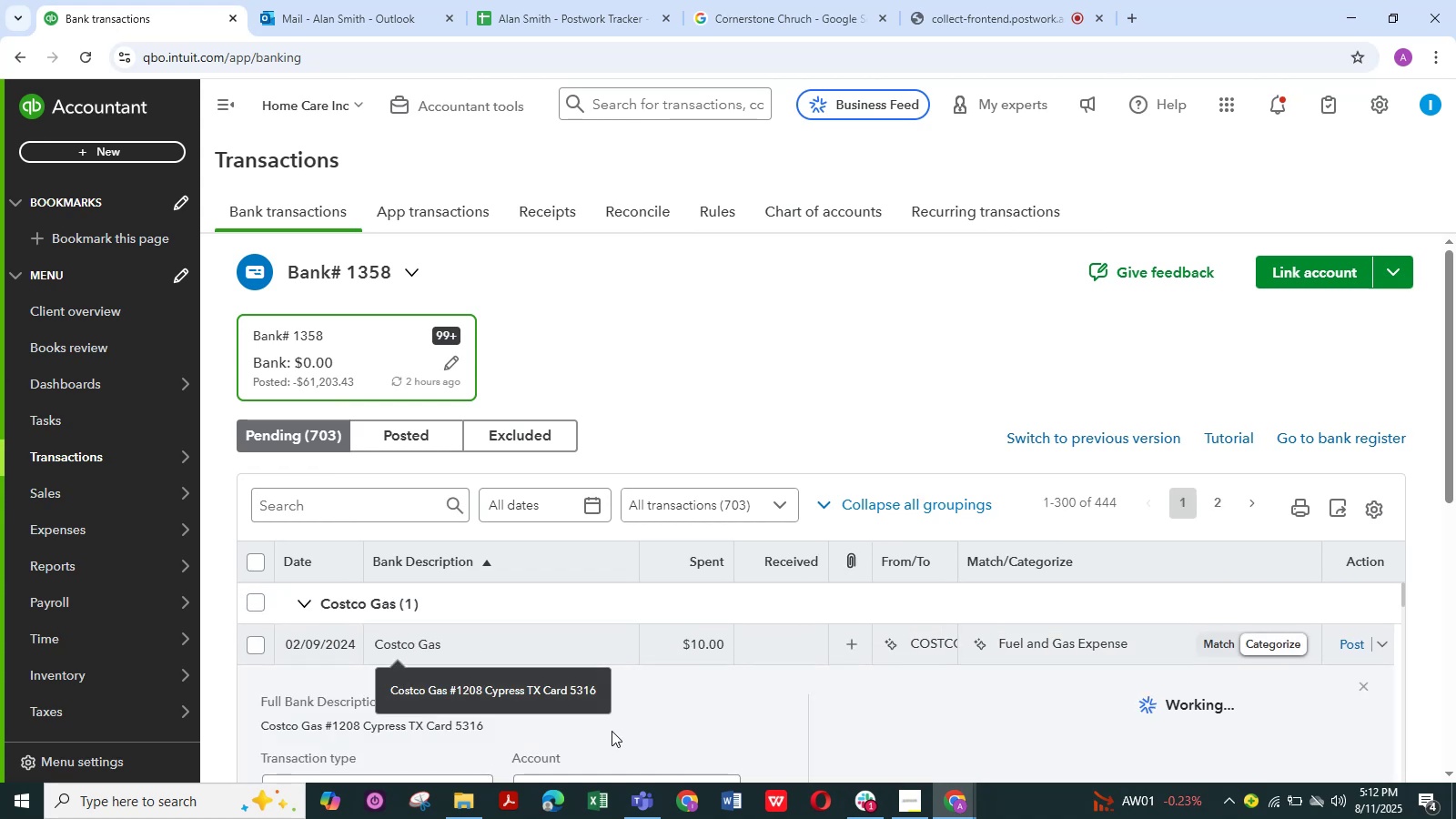 
scroll: coordinate [478, 721], scroll_direction: down, amount: 3.0
 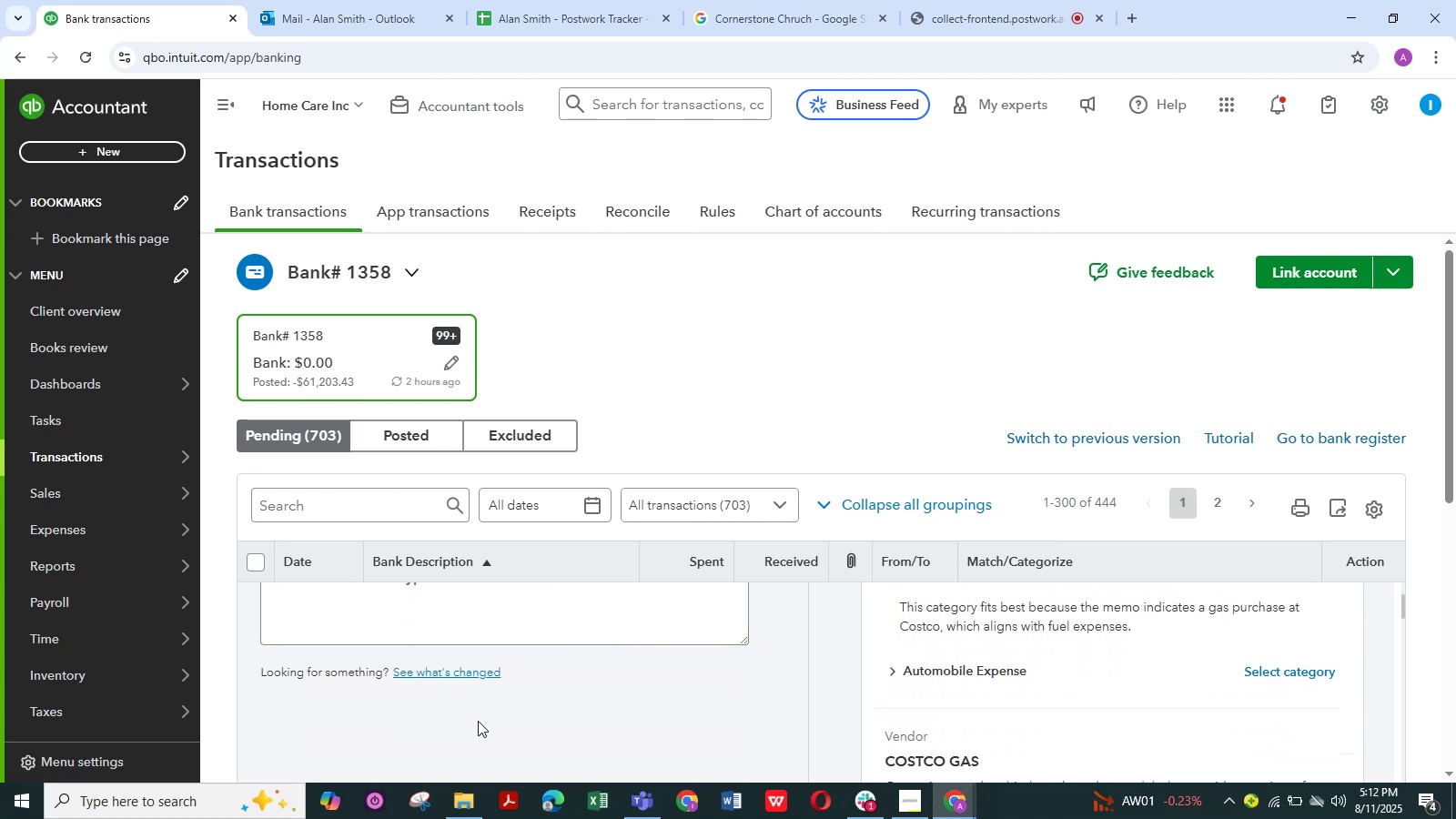 
scroll: coordinate [478, 721], scroll_direction: up, amount: 1.0
 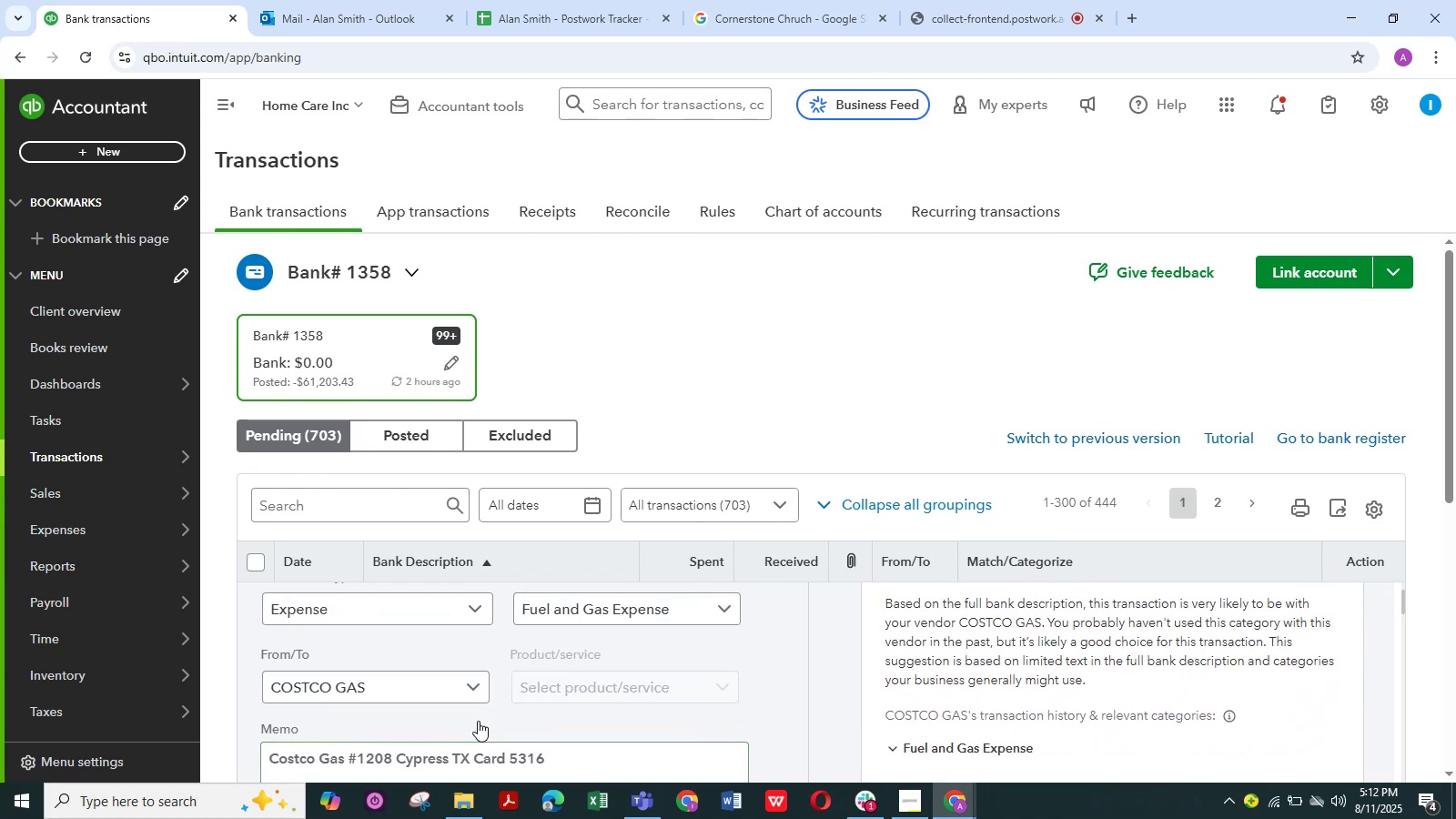 
scroll: coordinate [478, 721], scroll_direction: down, amount: 5.0
 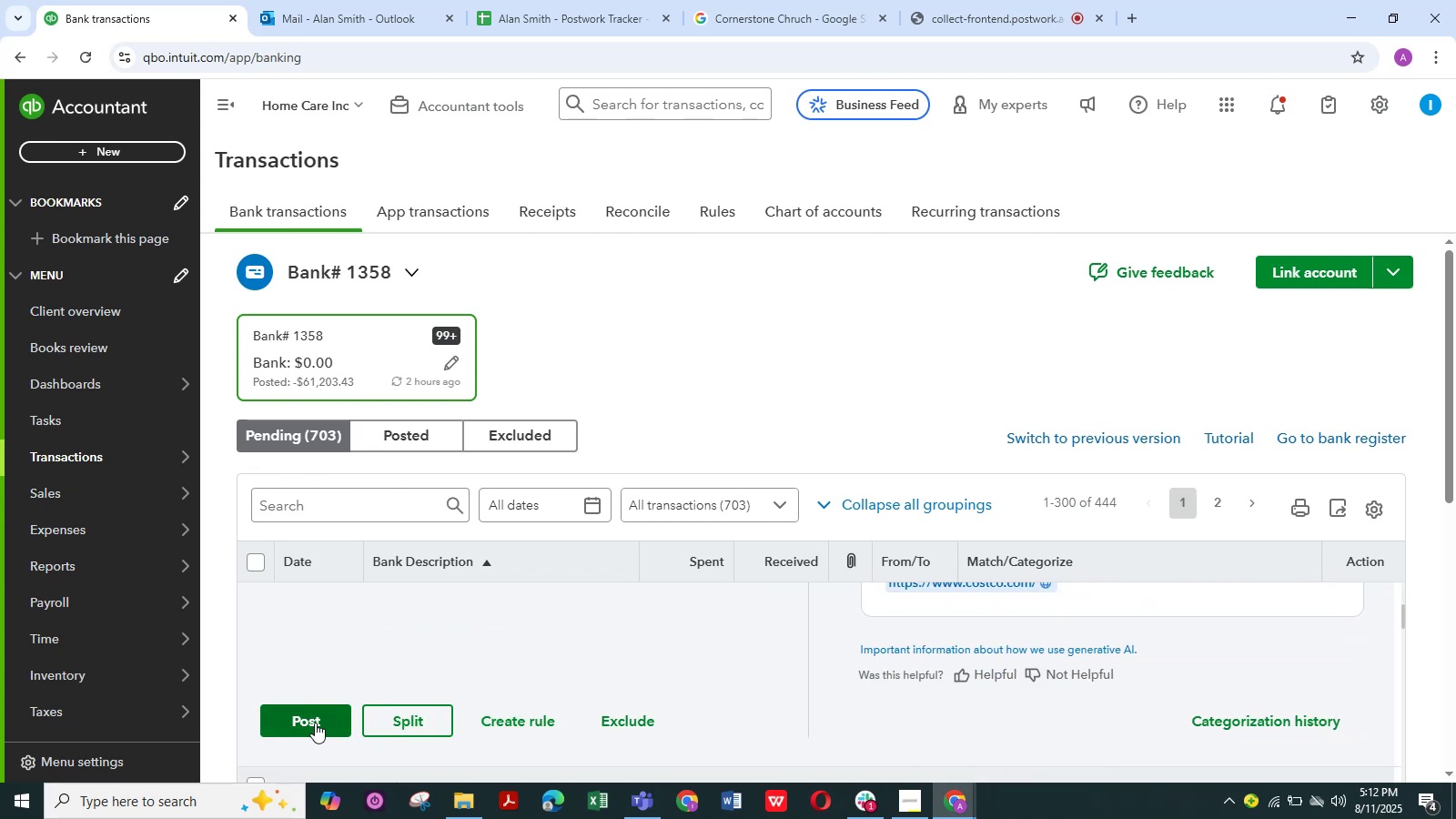 
scroll: coordinate [433, 659], scroll_direction: up, amount: 4.0
 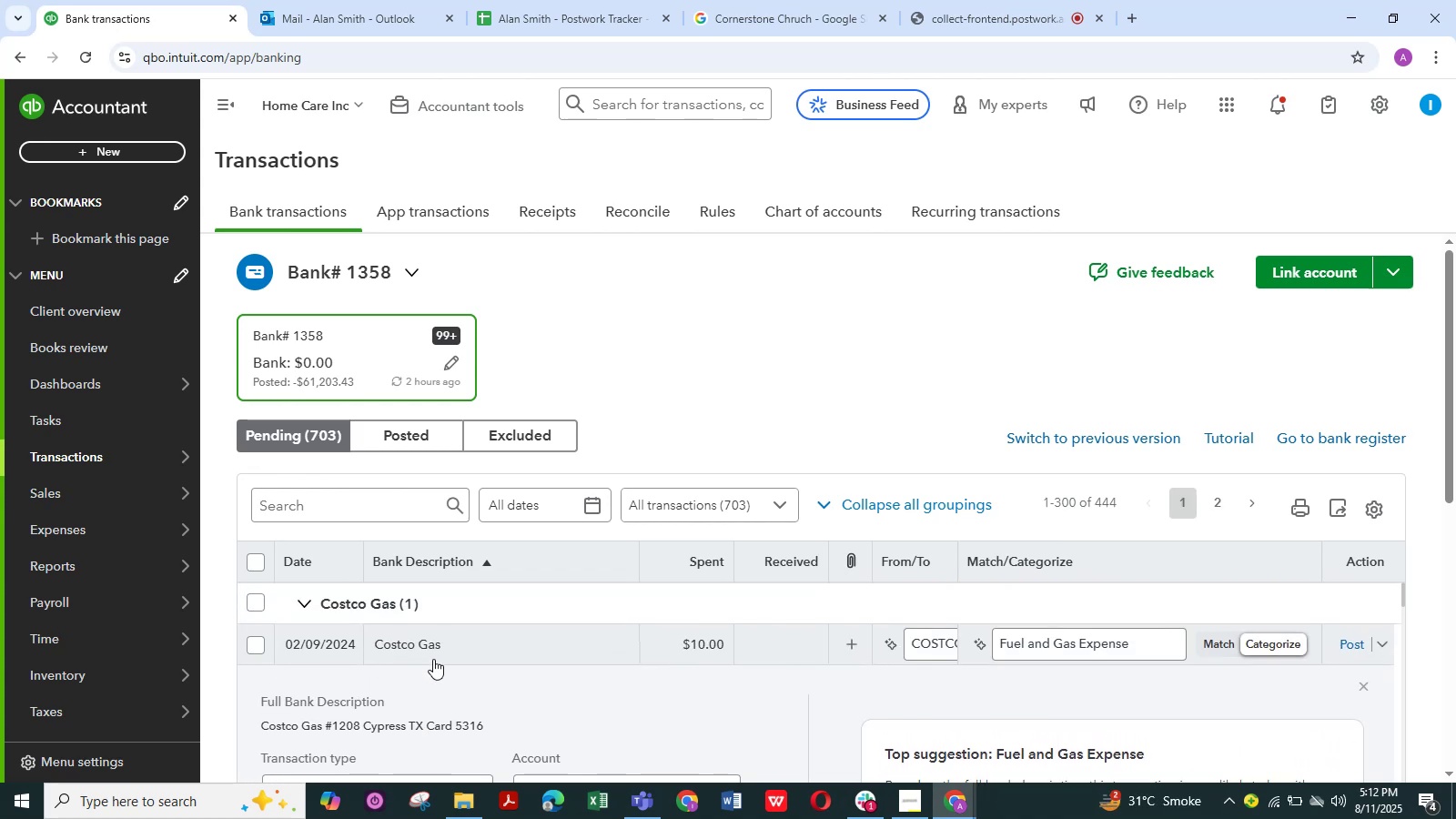 
scroll: coordinate [430, 667], scroll_direction: down, amount: 7.0
 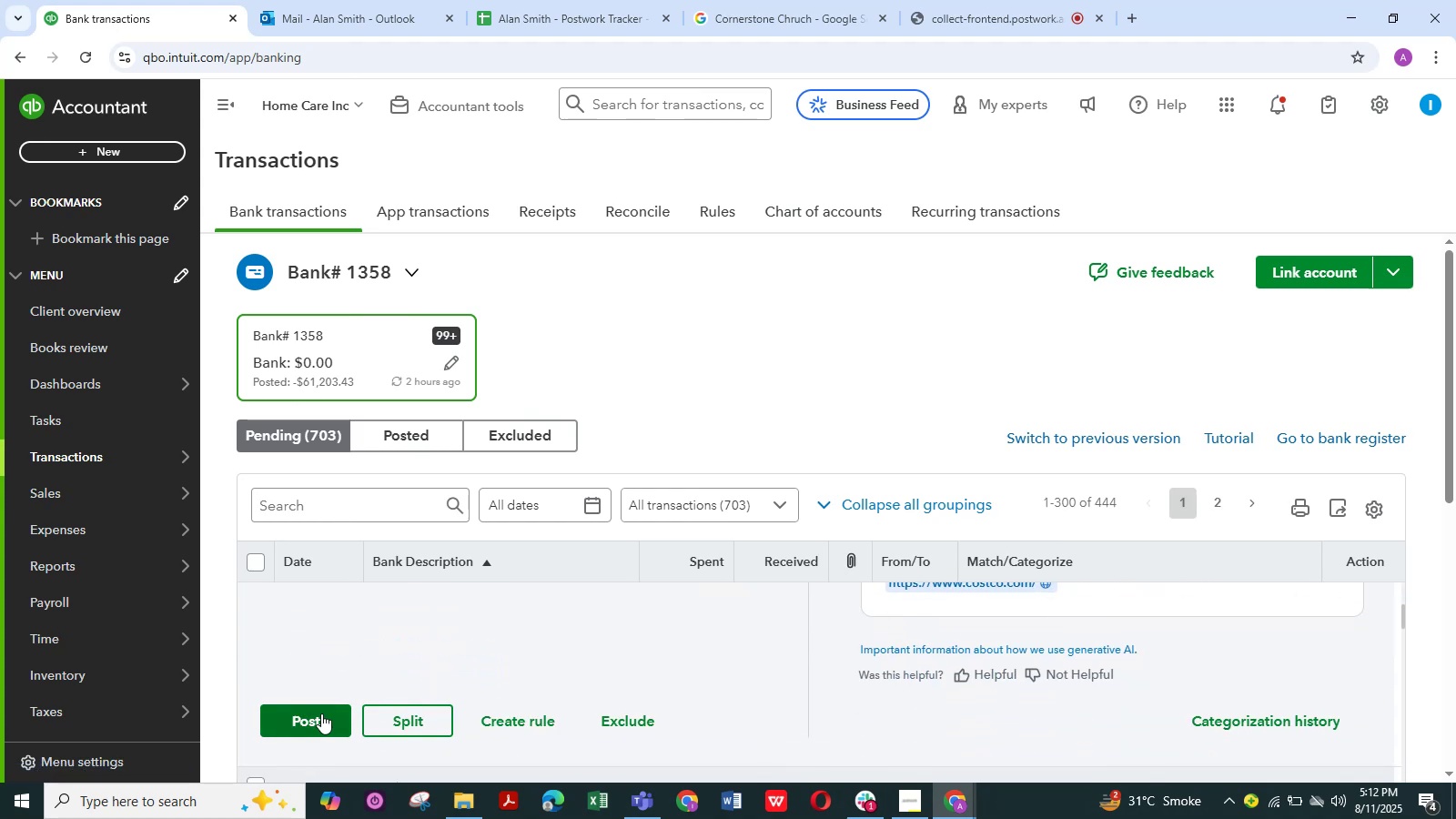 
left_click([319, 715])
 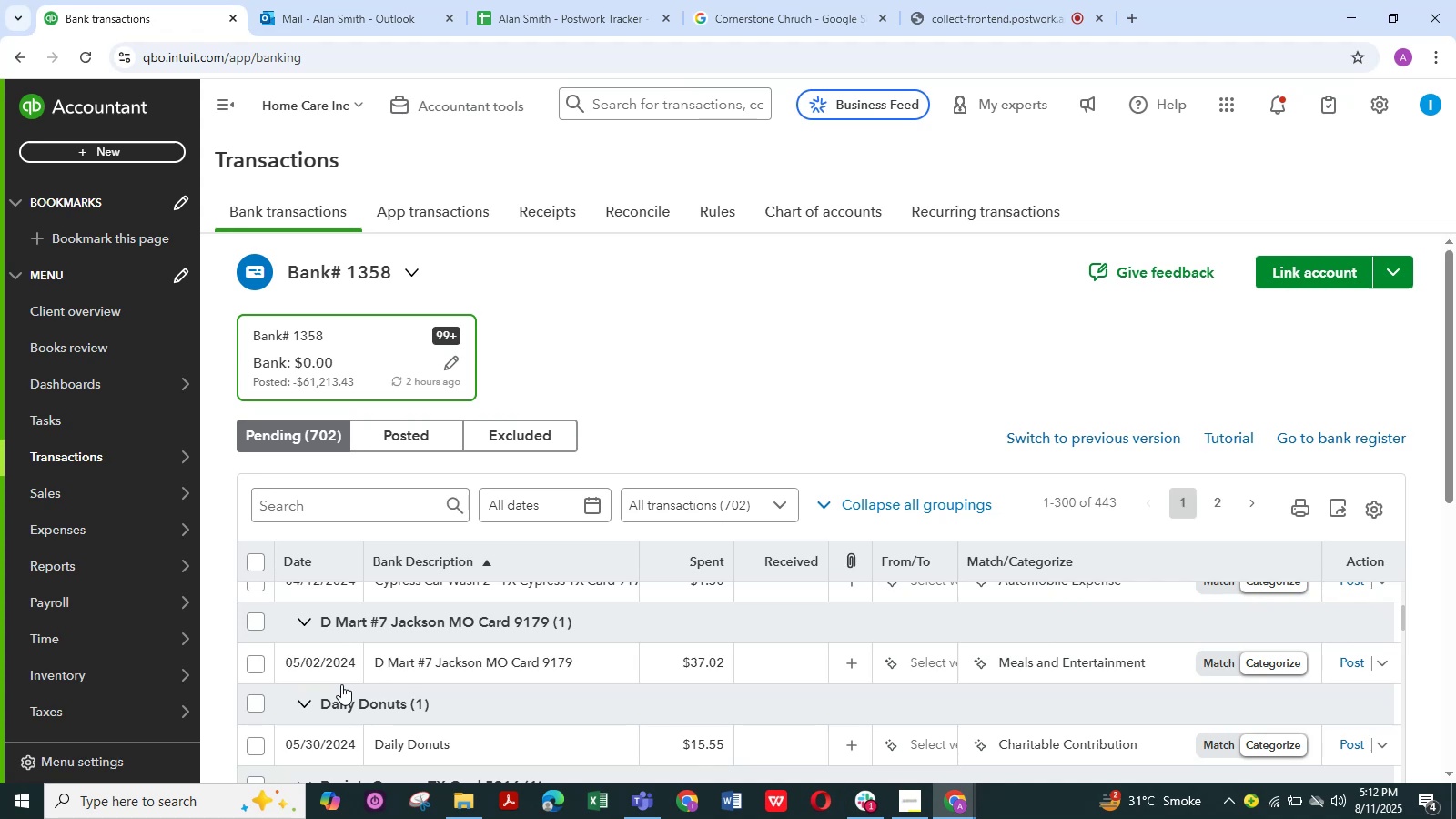 
wait(14.02)
 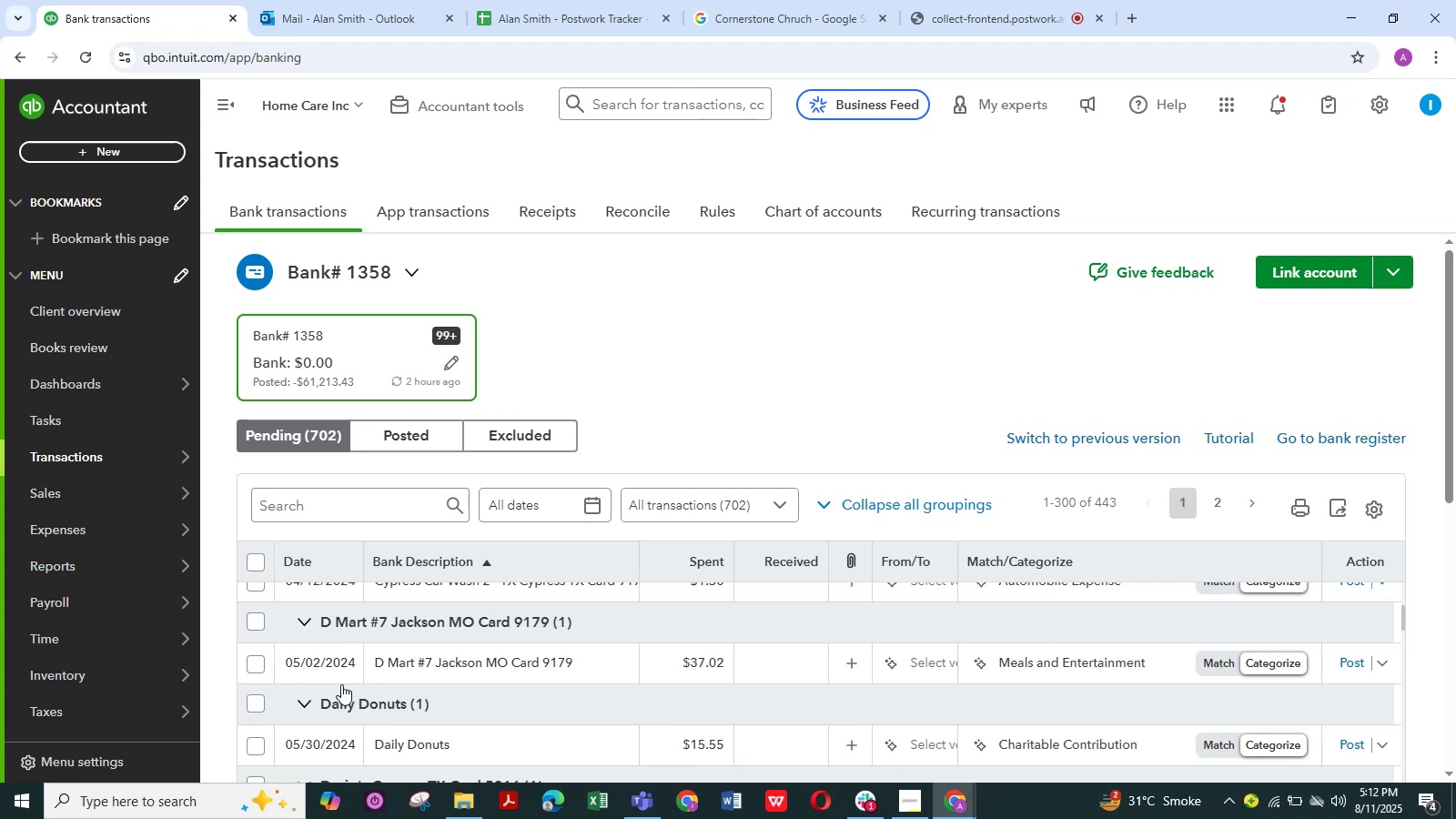 
mouse_move([539, 700])
 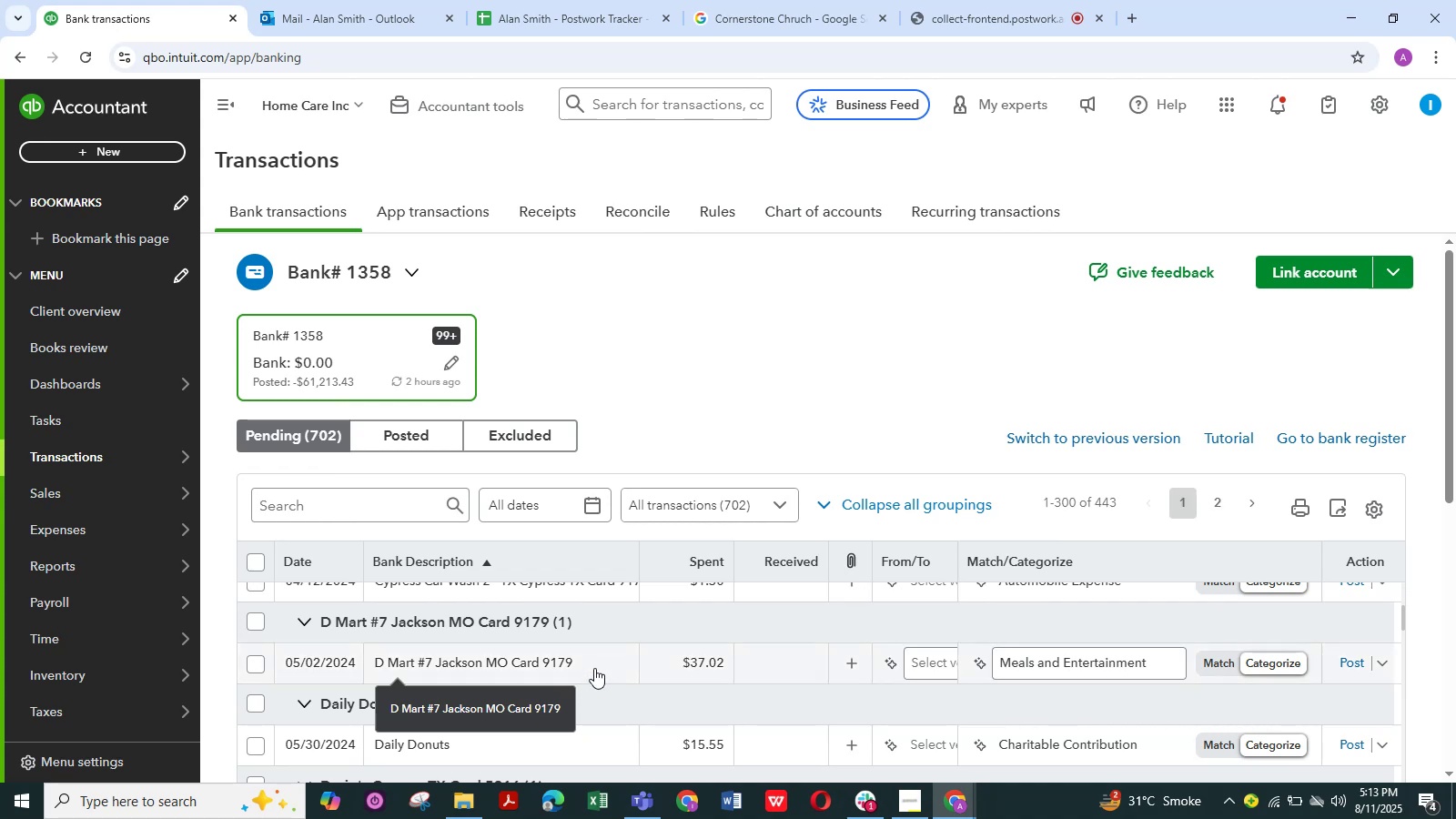 
scroll: coordinate [594, 668], scroll_direction: up, amount: 14.0
 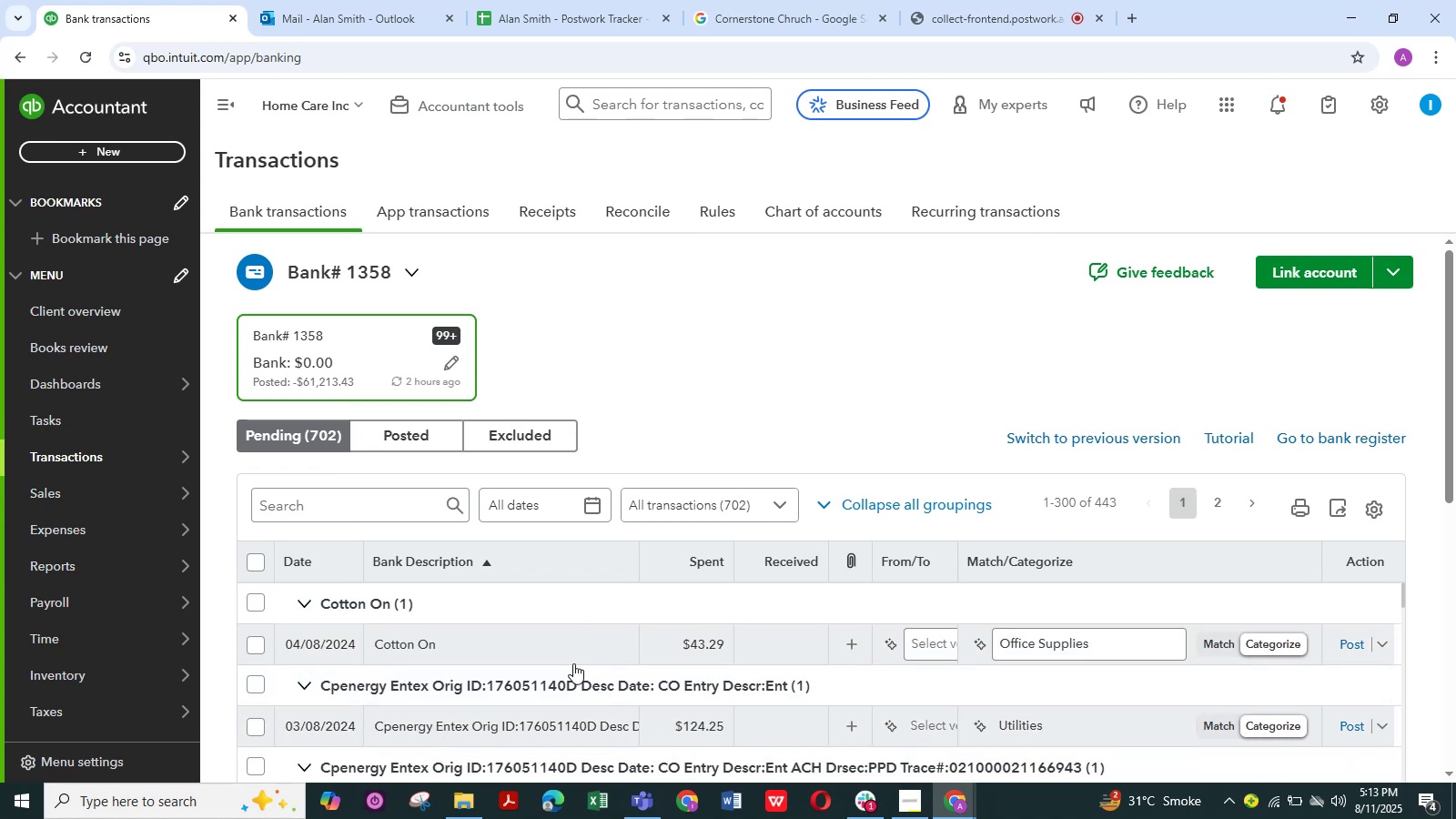 
left_click([417, 651])
 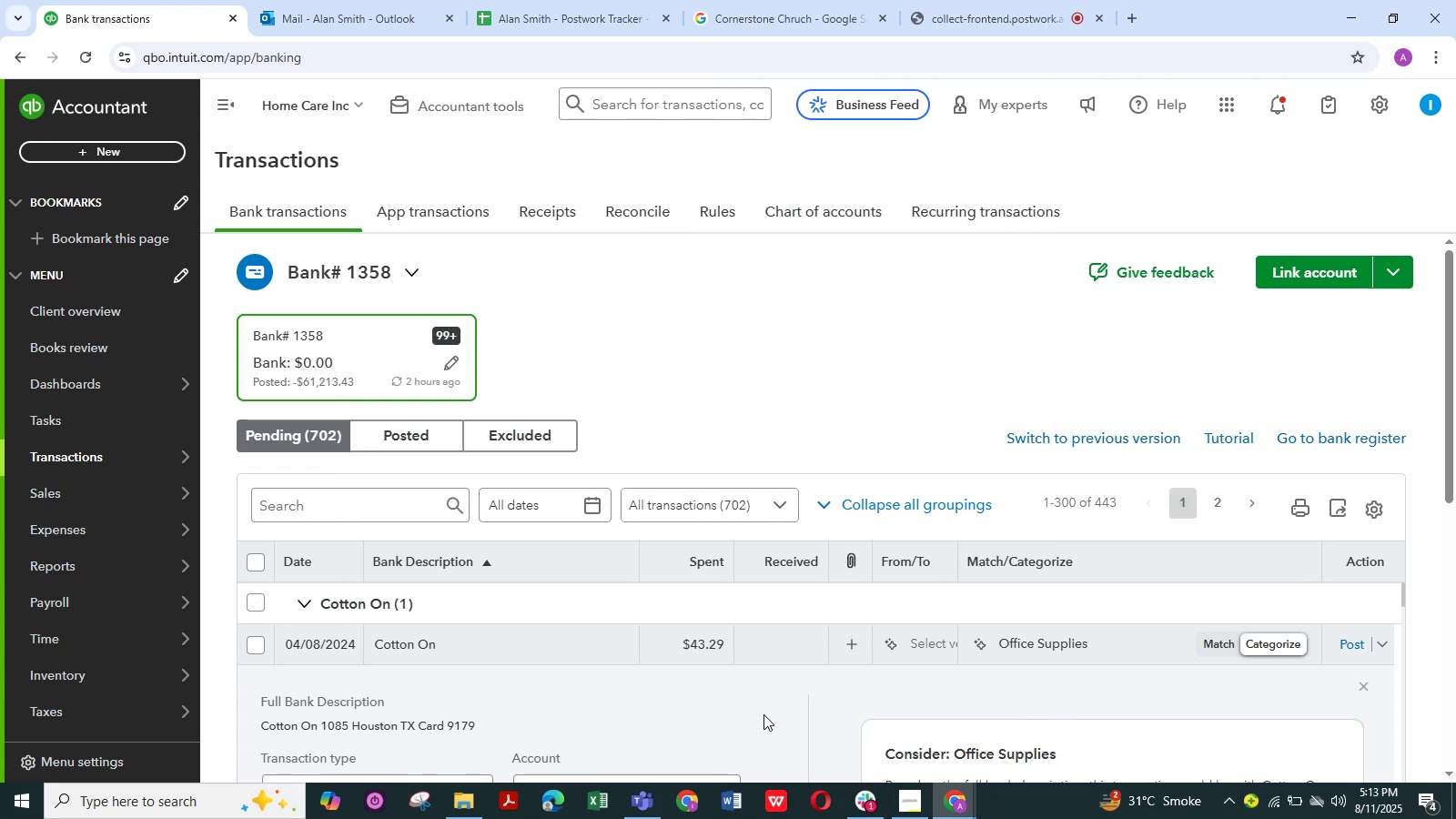 
wait(7.78)
 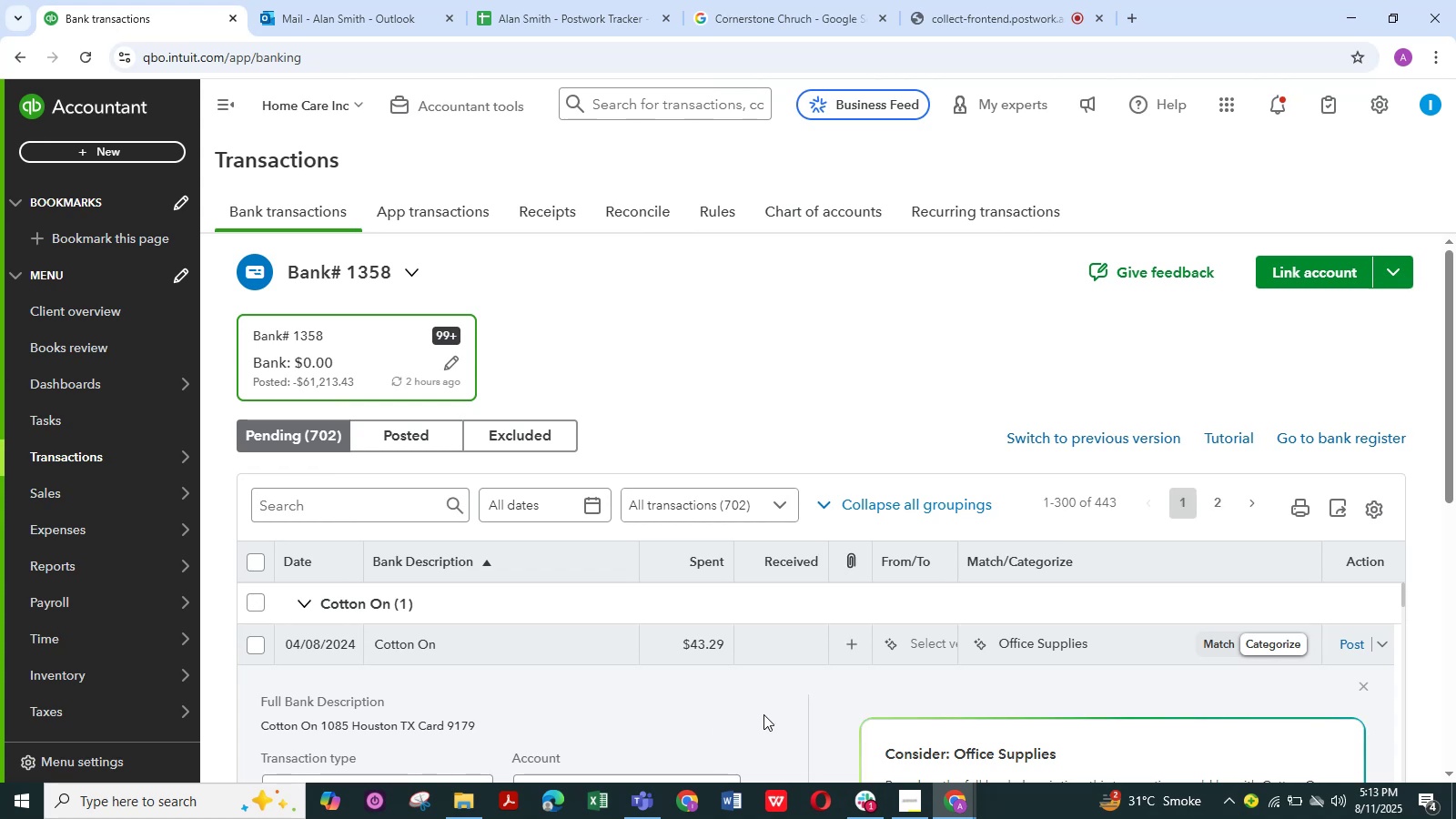 
scroll: coordinate [510, 753], scroll_direction: down, amount: 2.0
 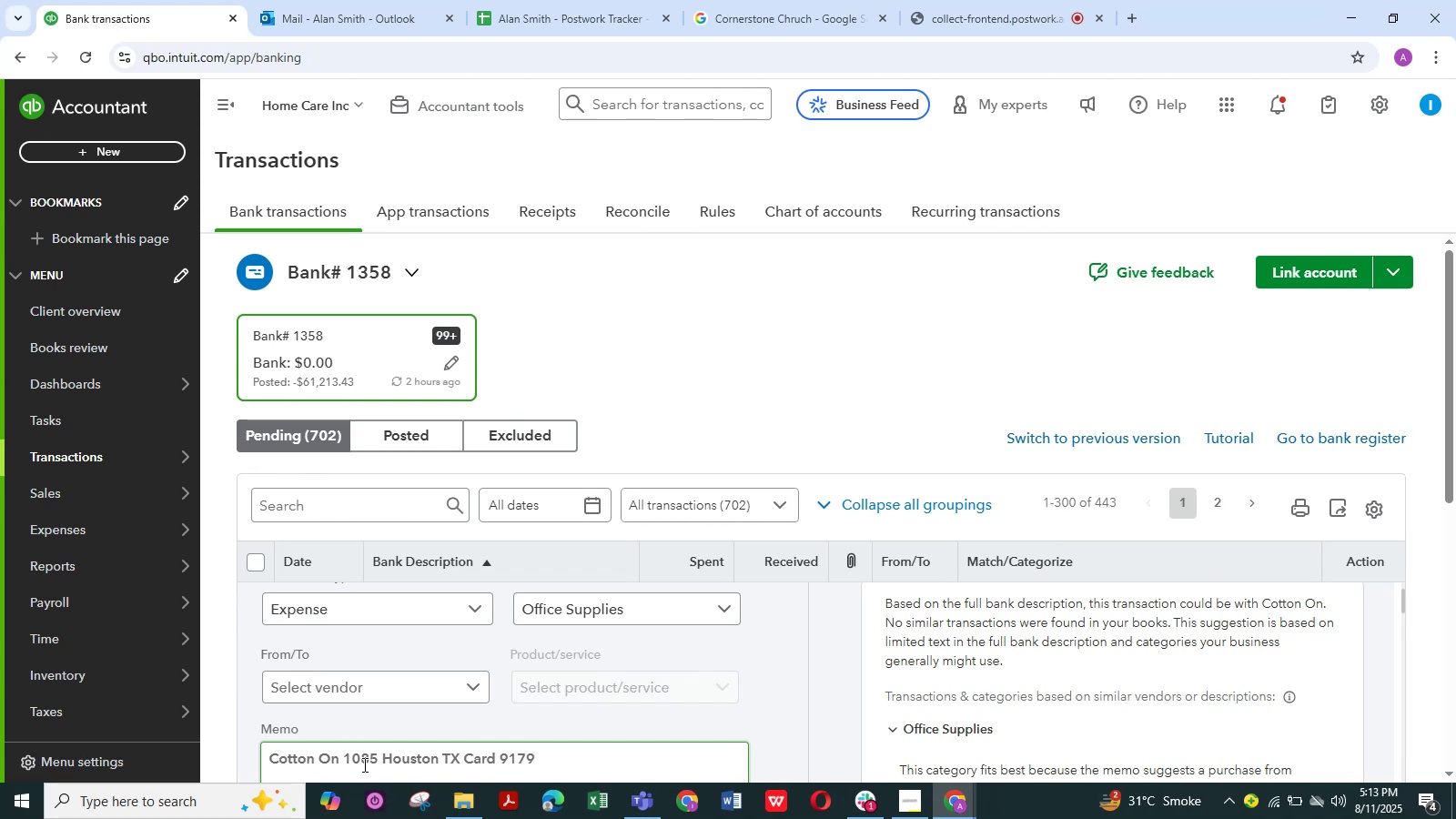 
wait(5.1)
 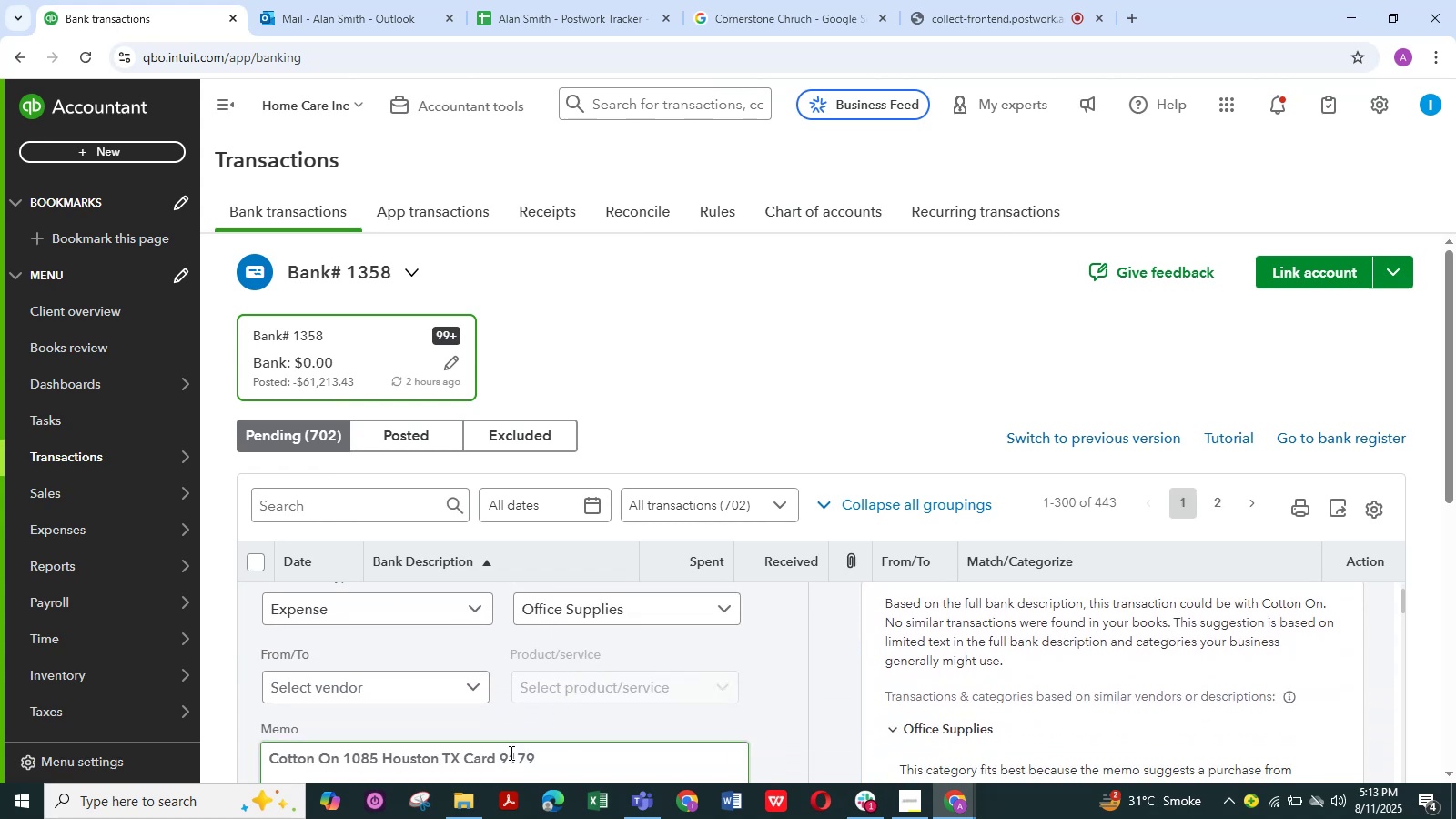 
left_click_drag(start_coordinate=[339, 755], to_coordinate=[244, 756])
 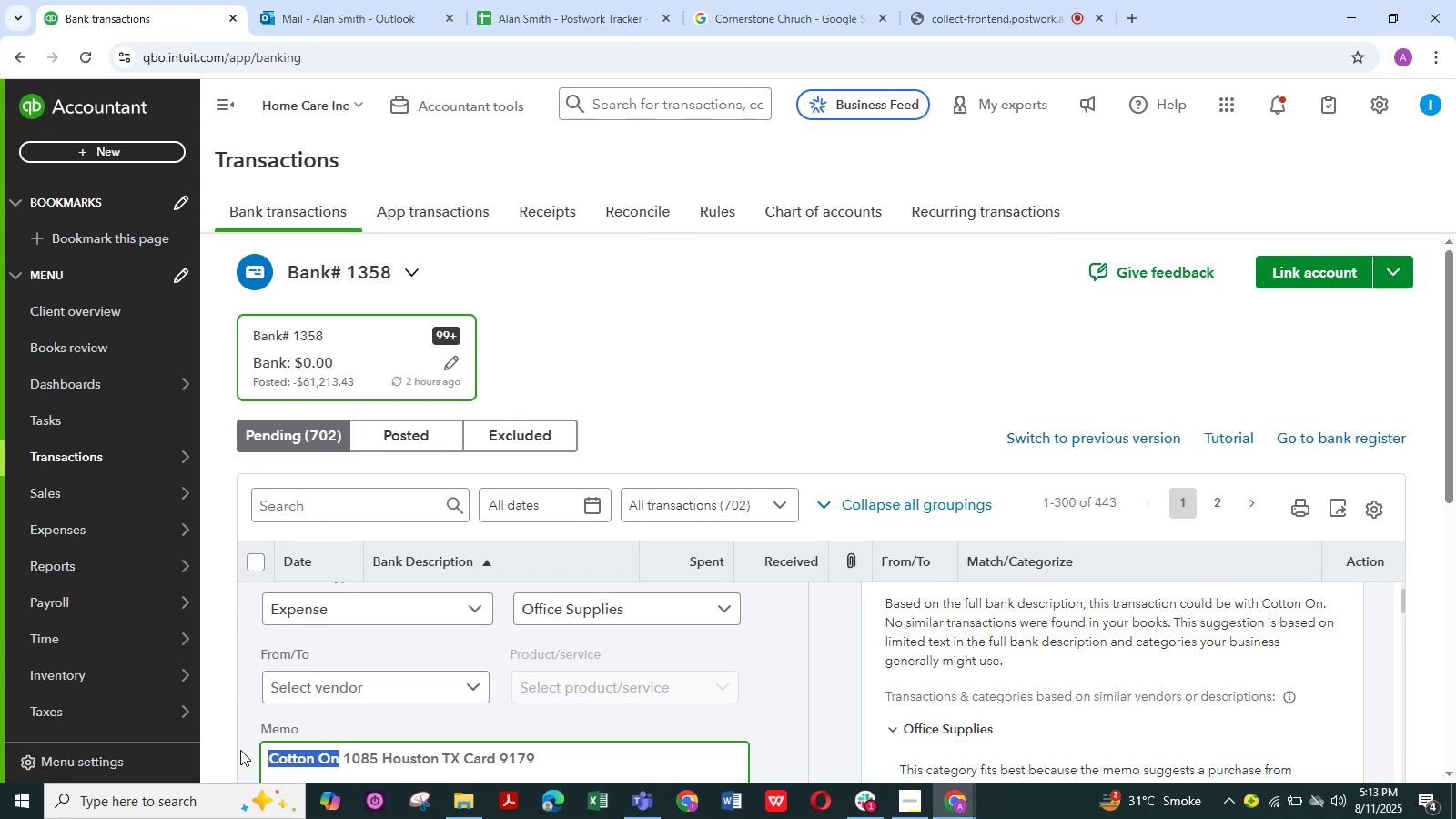 
key(Control+C)
 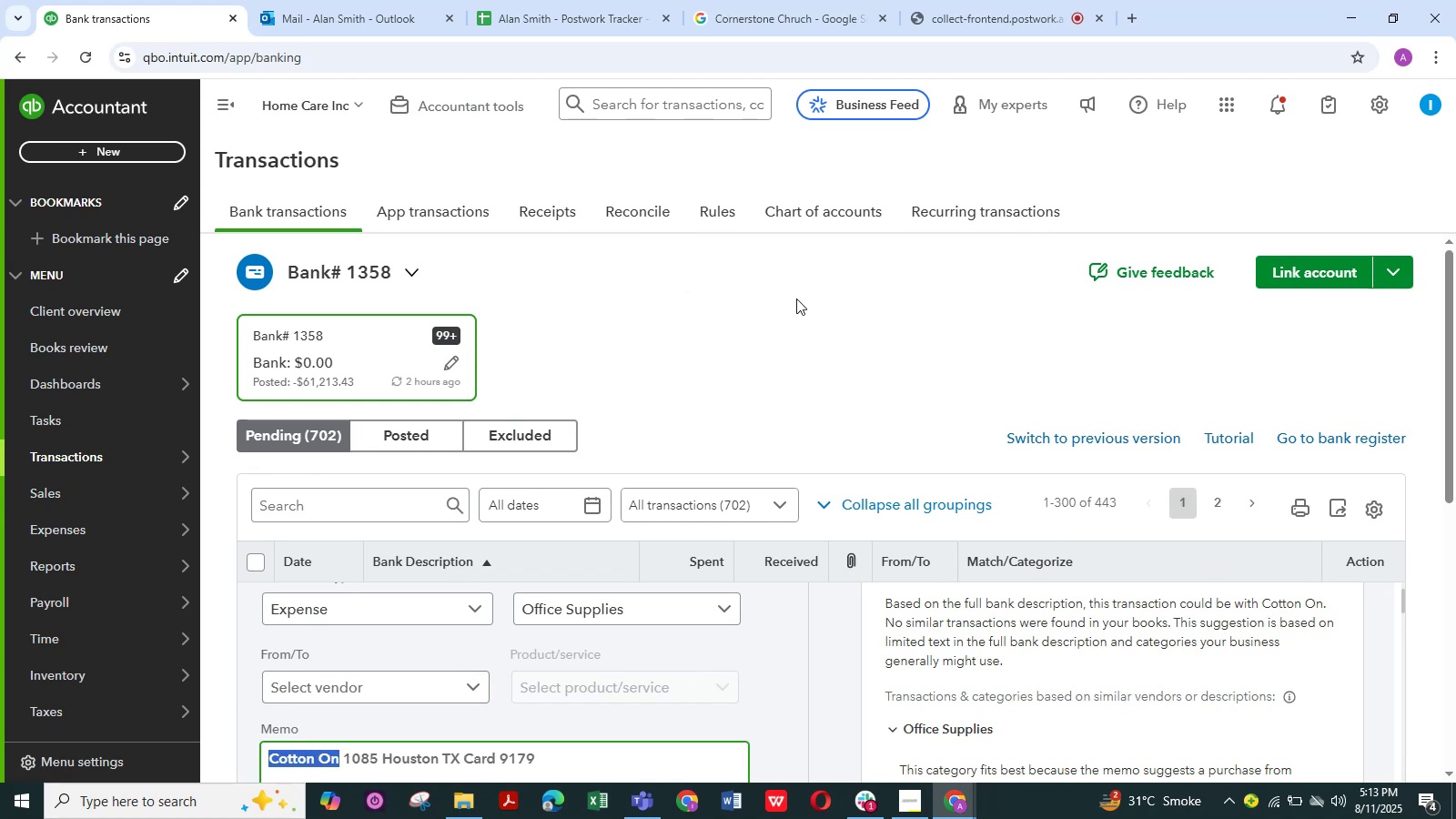 
wait(6.6)
 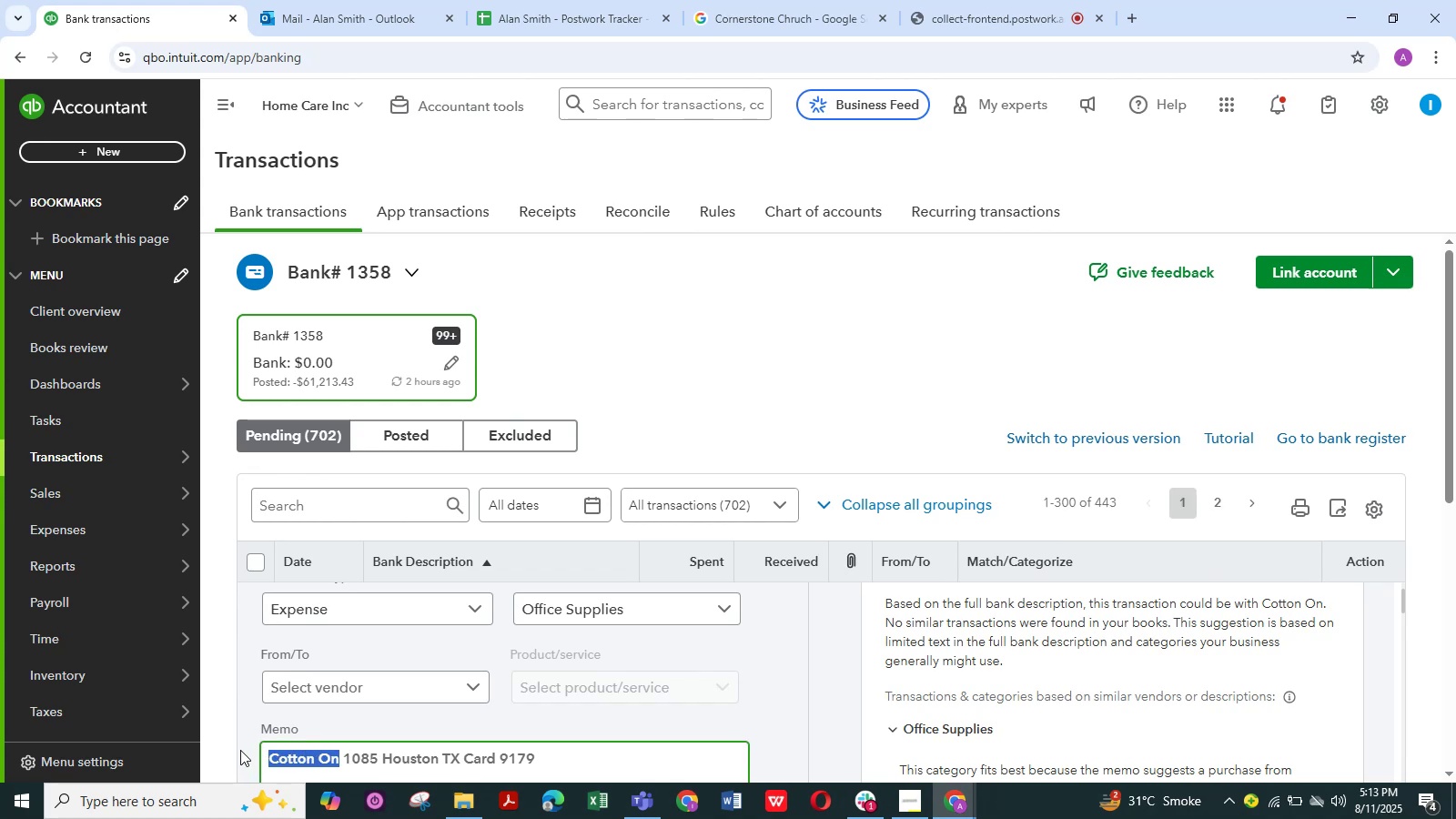 
left_click([794, 15])
 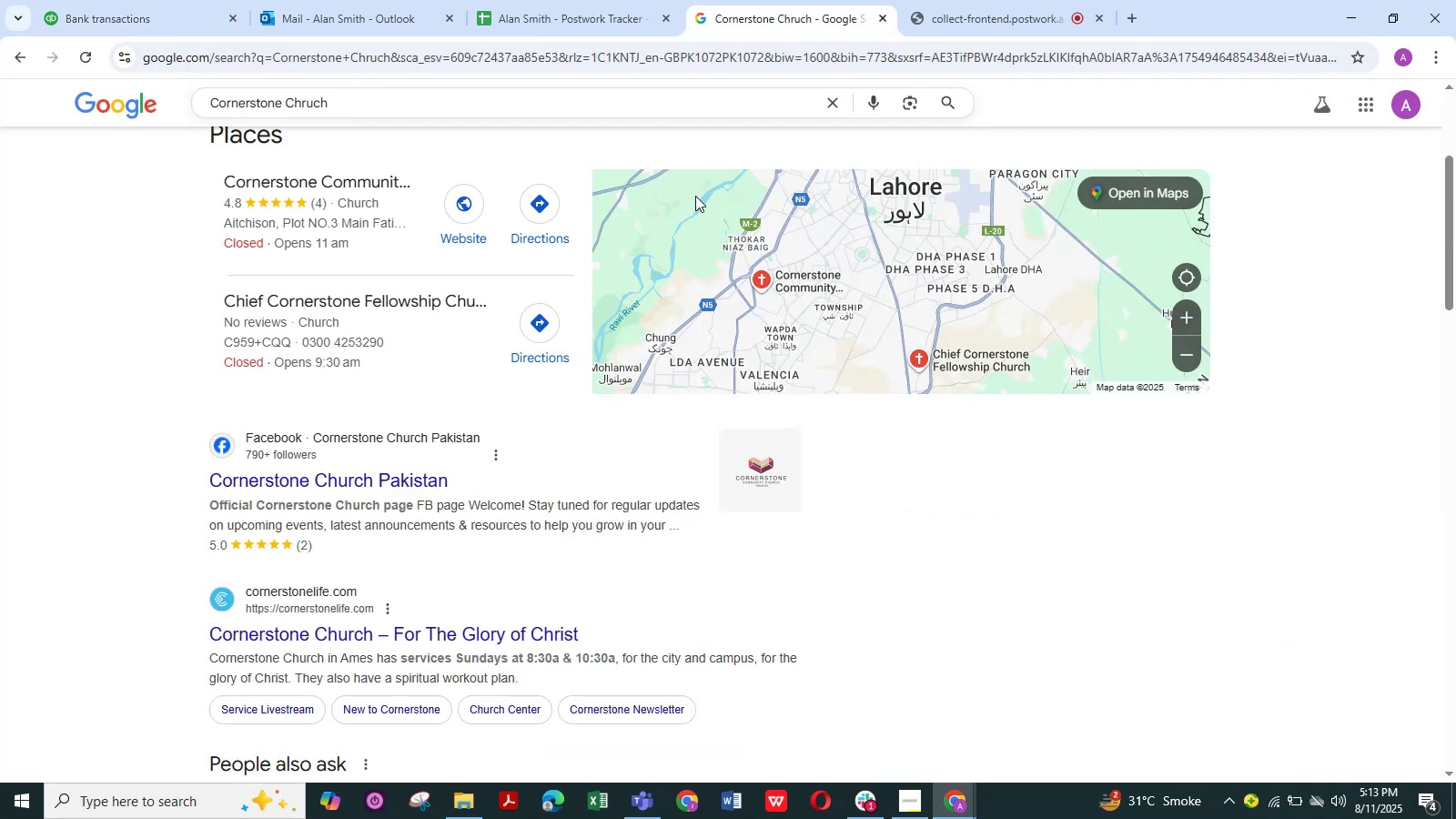 
scroll: coordinate [661, 208], scroll_direction: up, amount: 2.0
 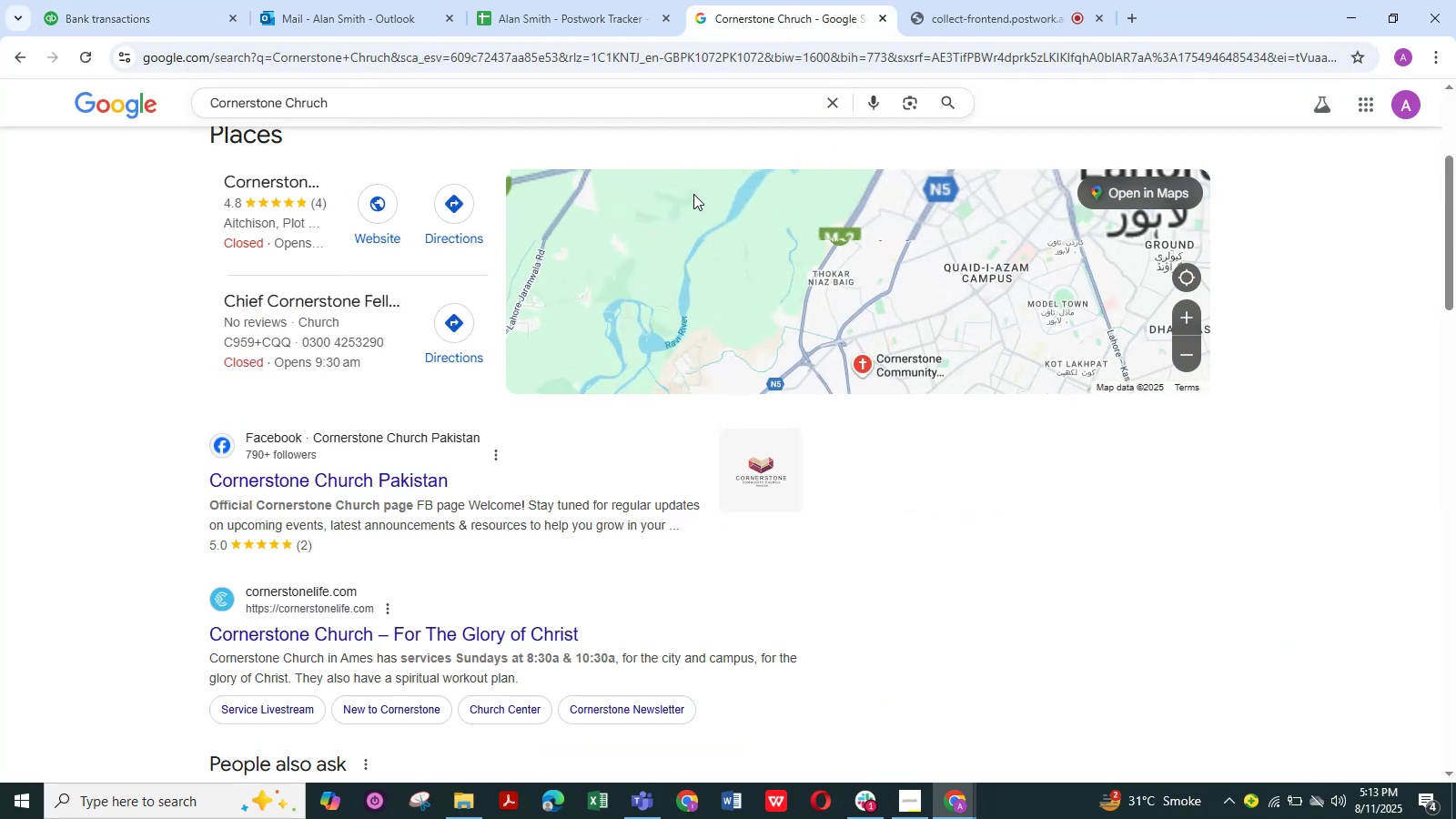 
scroll: coordinate [691, 207], scroll_direction: down, amount: 1.0
 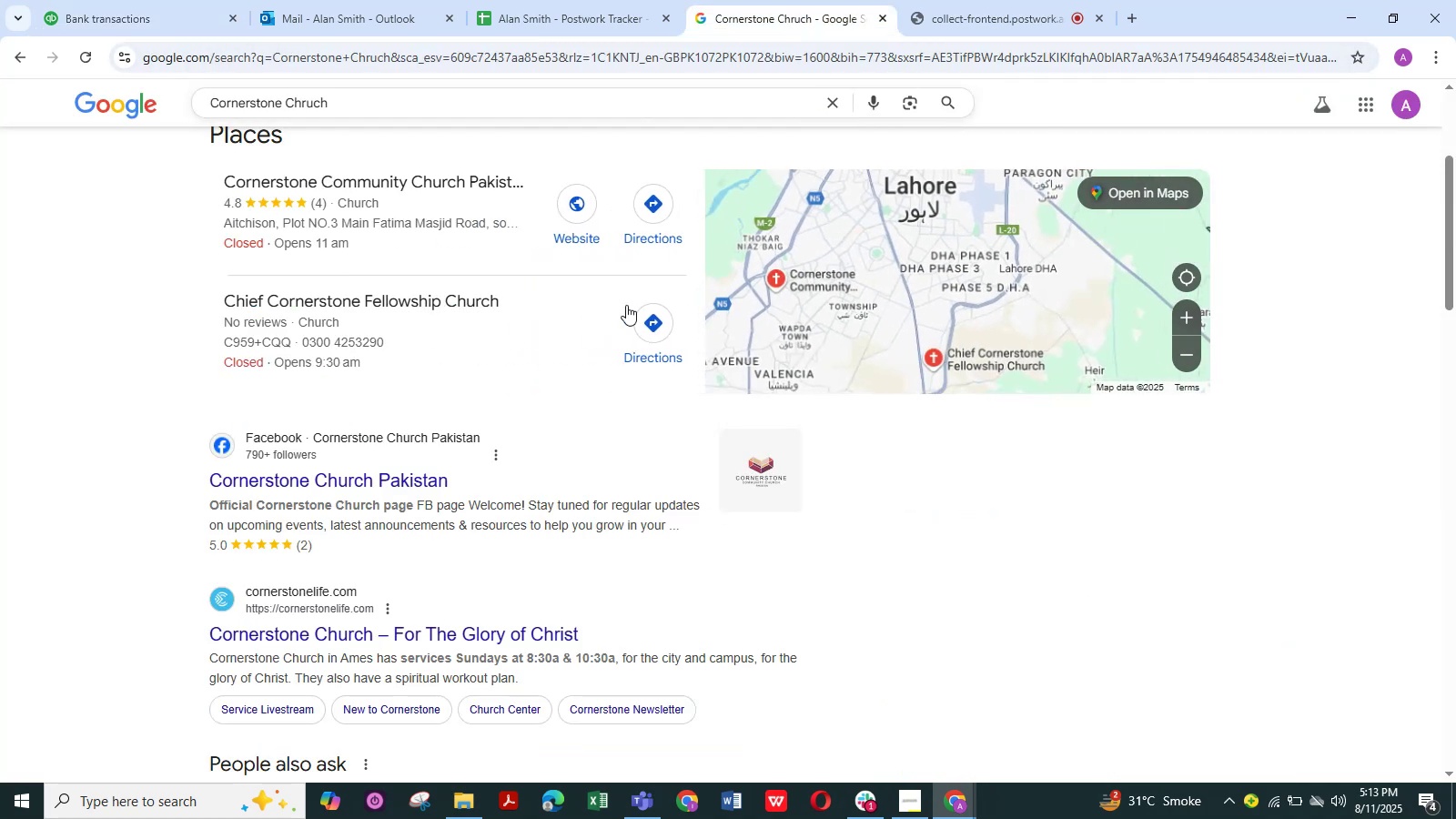 
left_click([112, 14])
 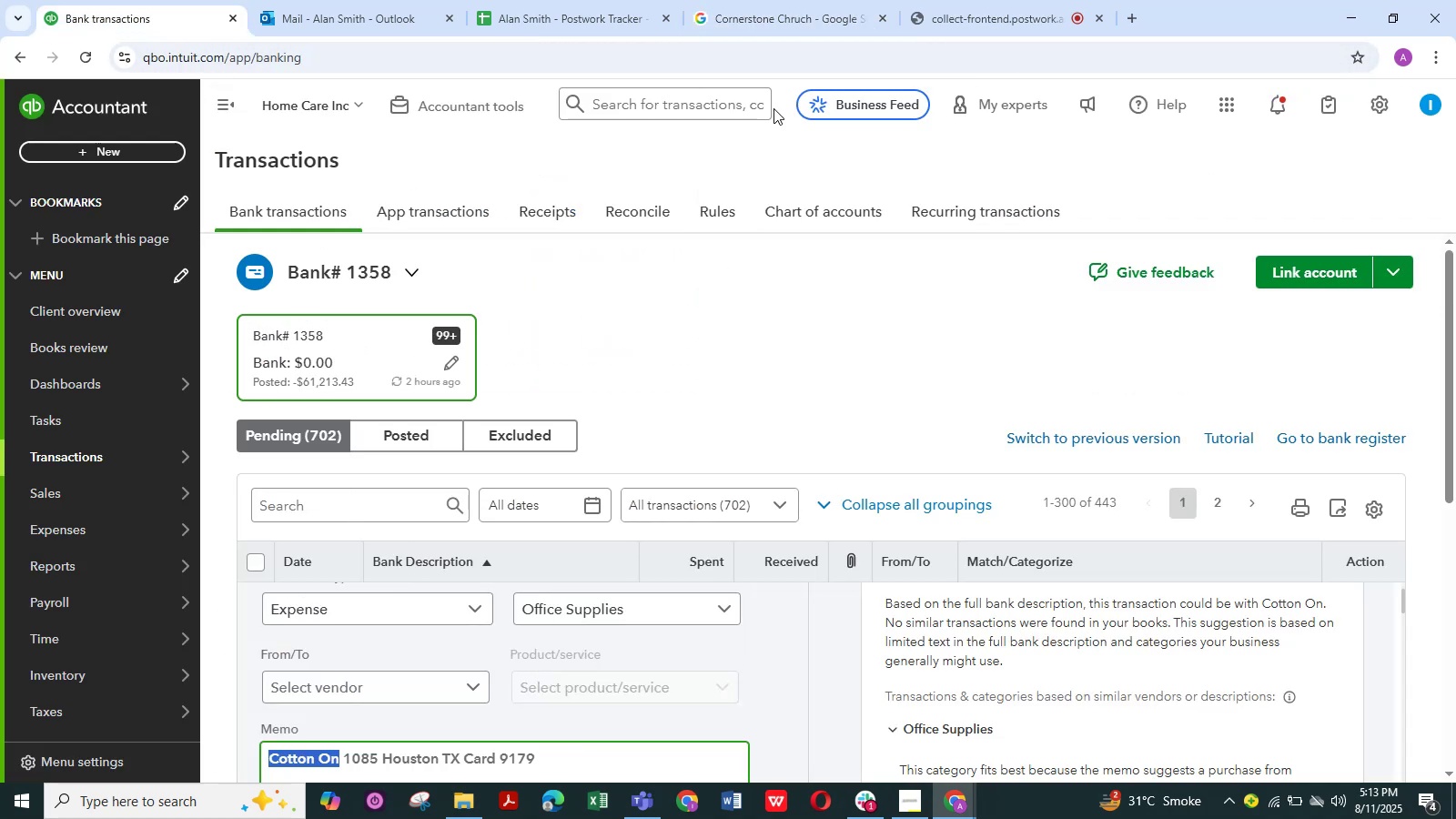 
left_click([775, 24])
 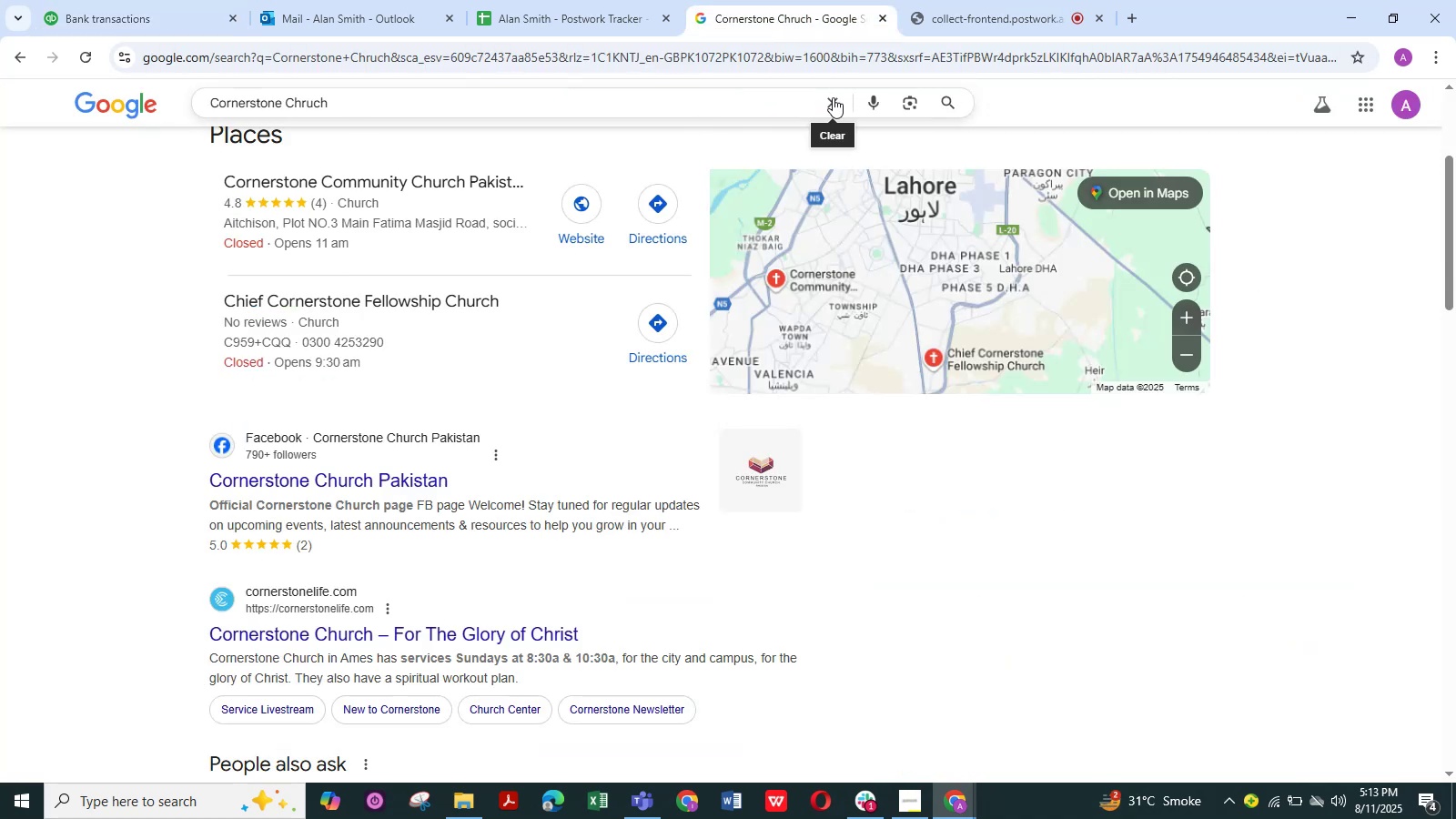 
double_click([751, 102])
 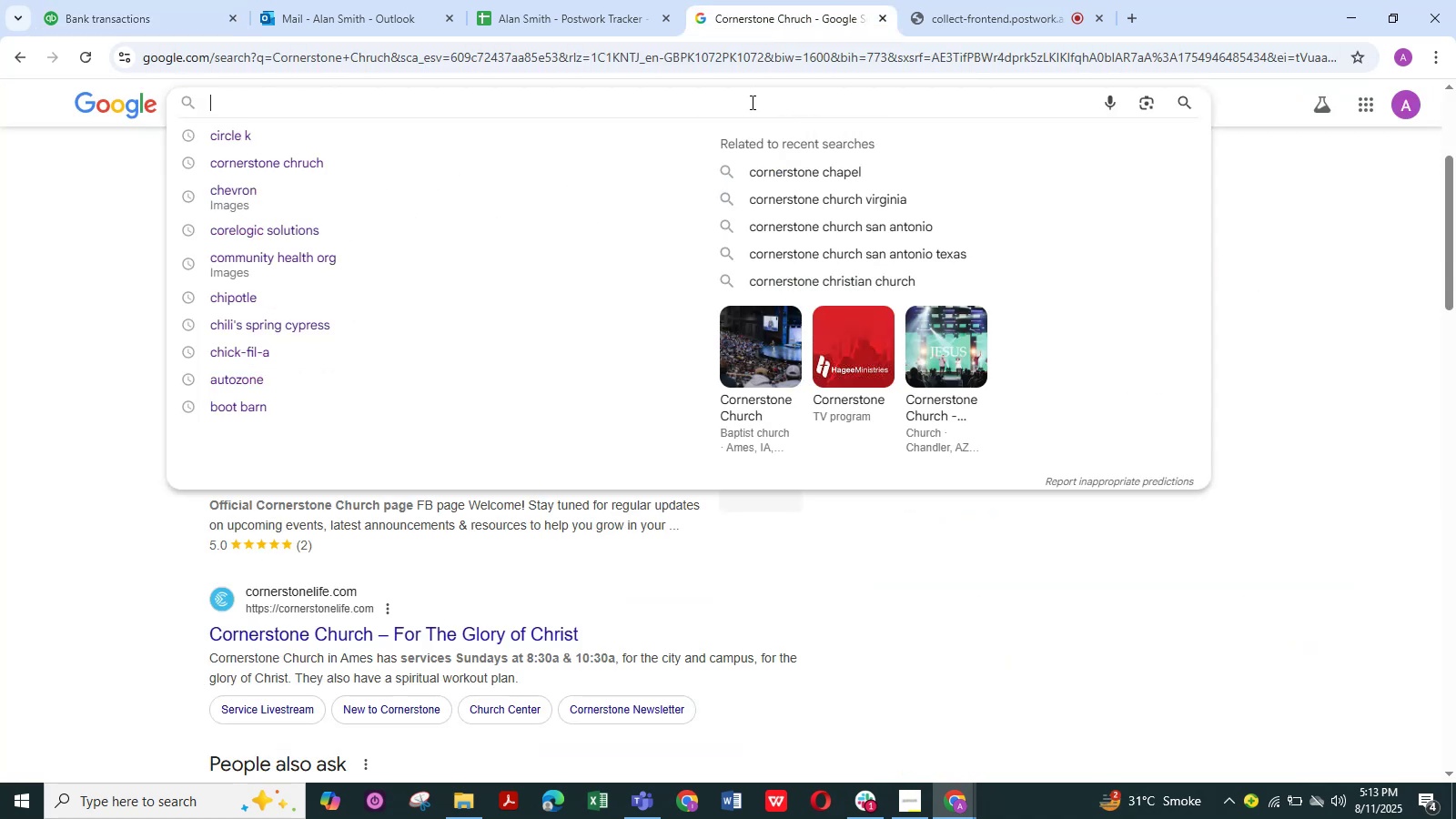 
key(Control+V)
 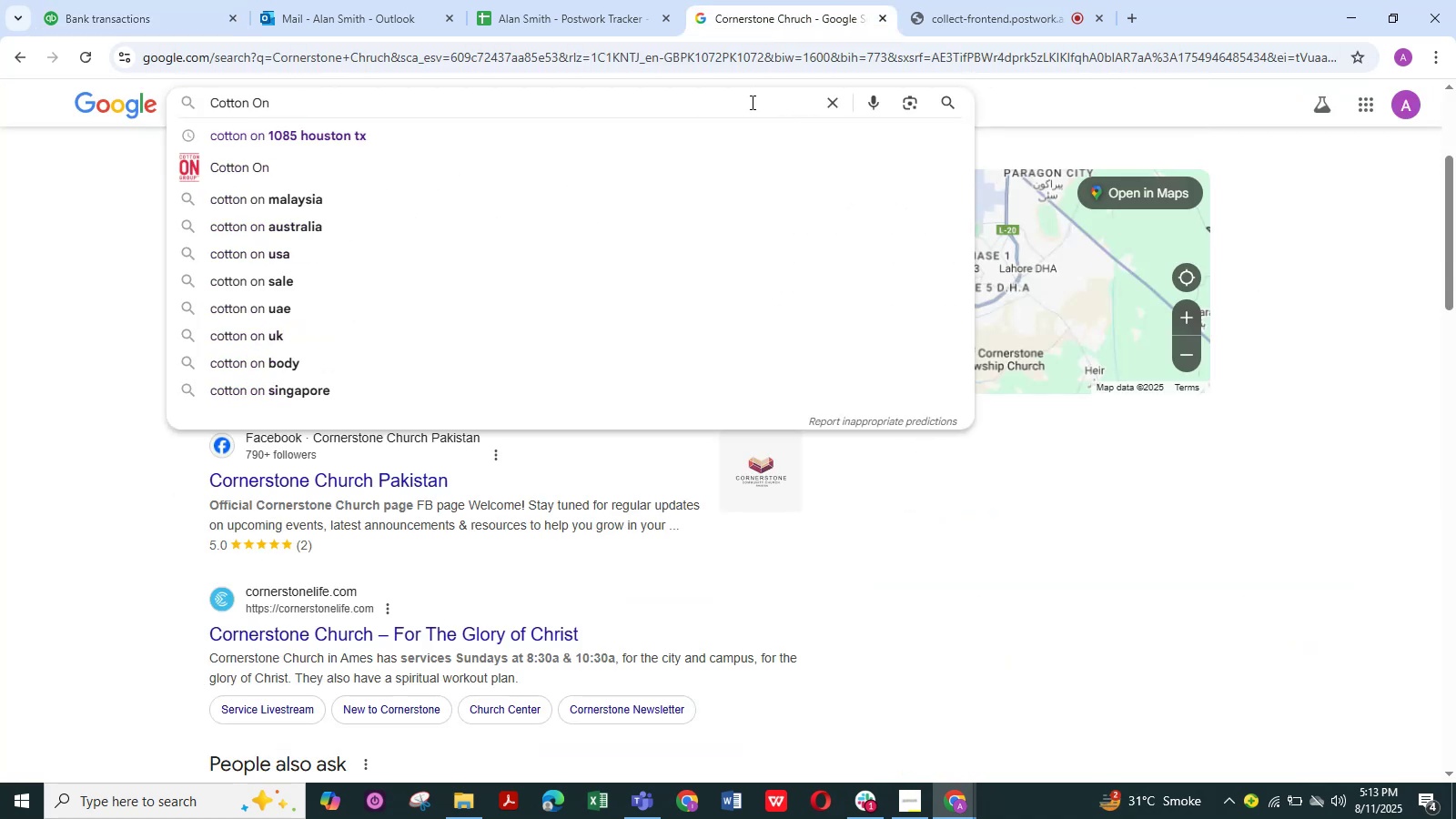 
key(NumpadEnter)
 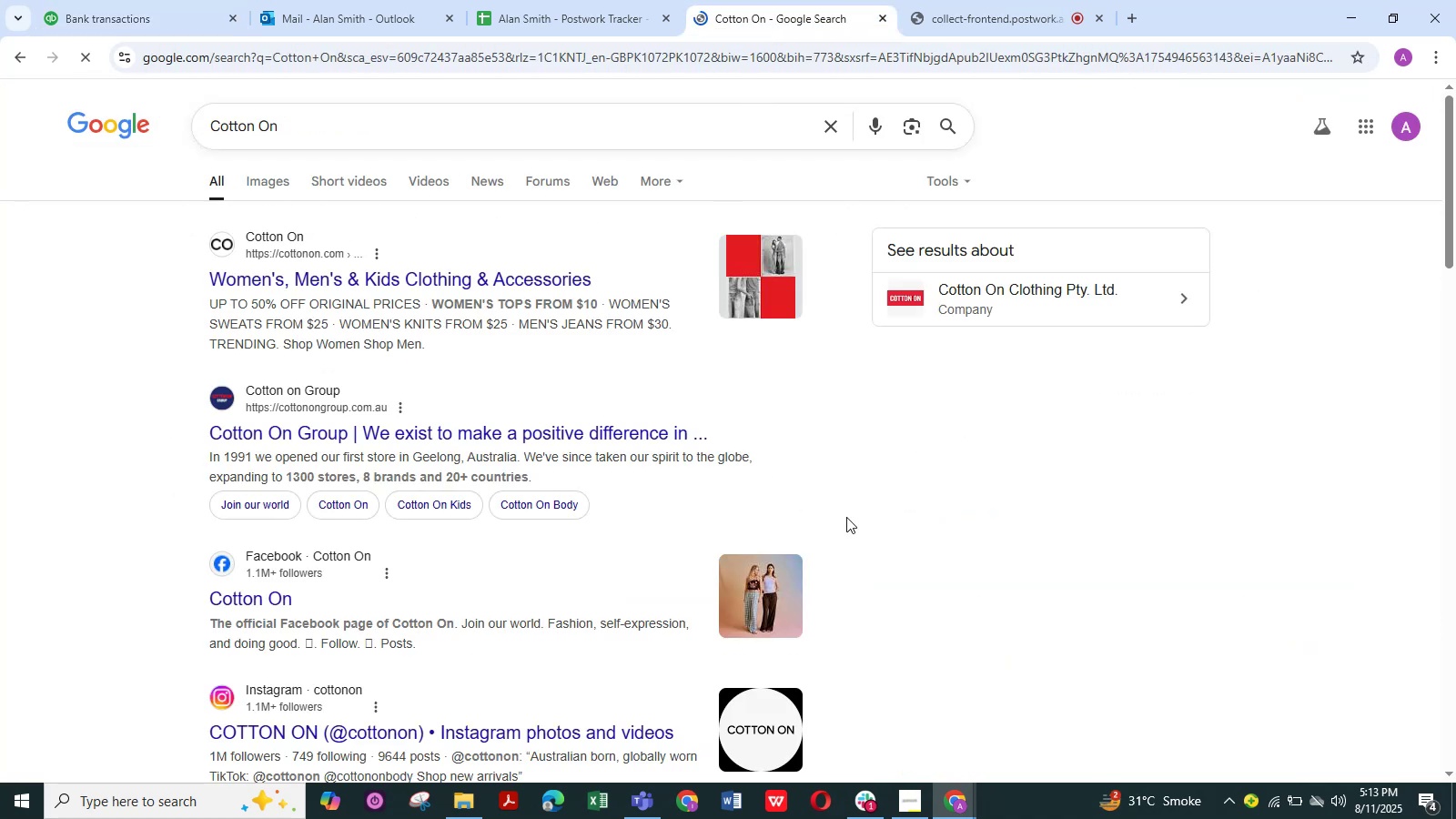 
scroll: coordinate [698, 519], scroll_direction: down, amount: 1.0
 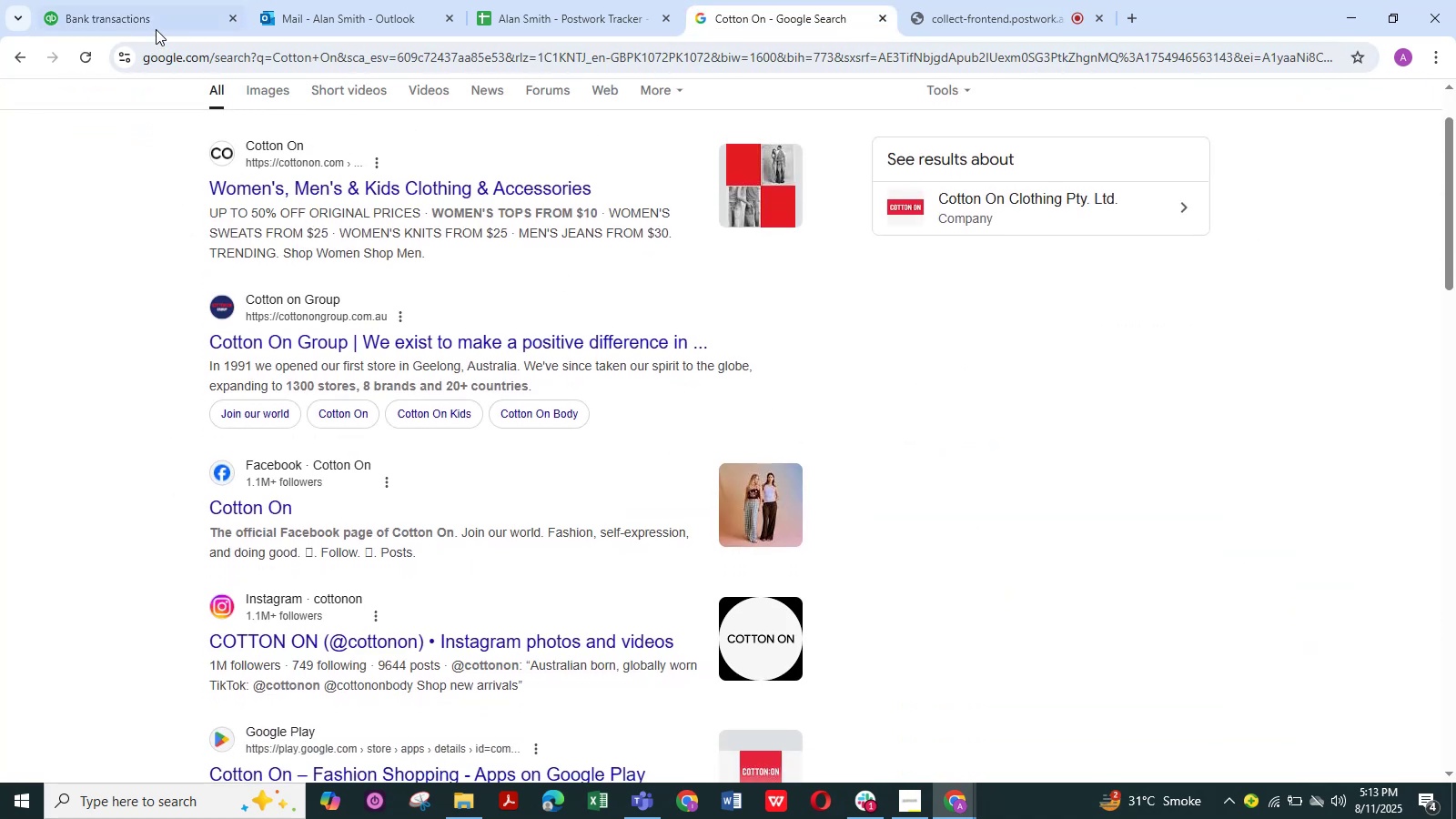 
left_click([143, 19])
 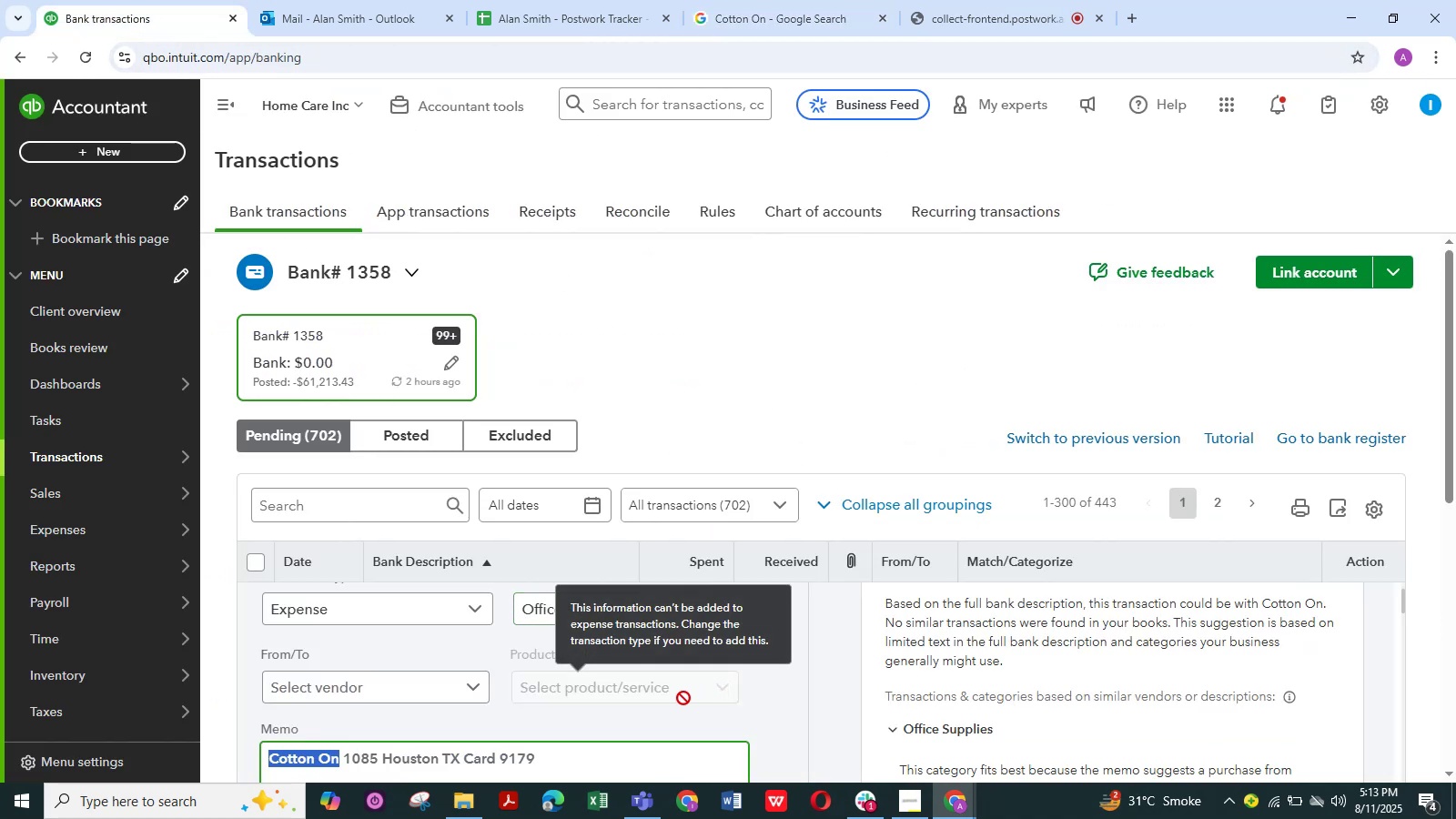 
scroll: coordinate [490, 672], scroll_direction: up, amount: 3.0
 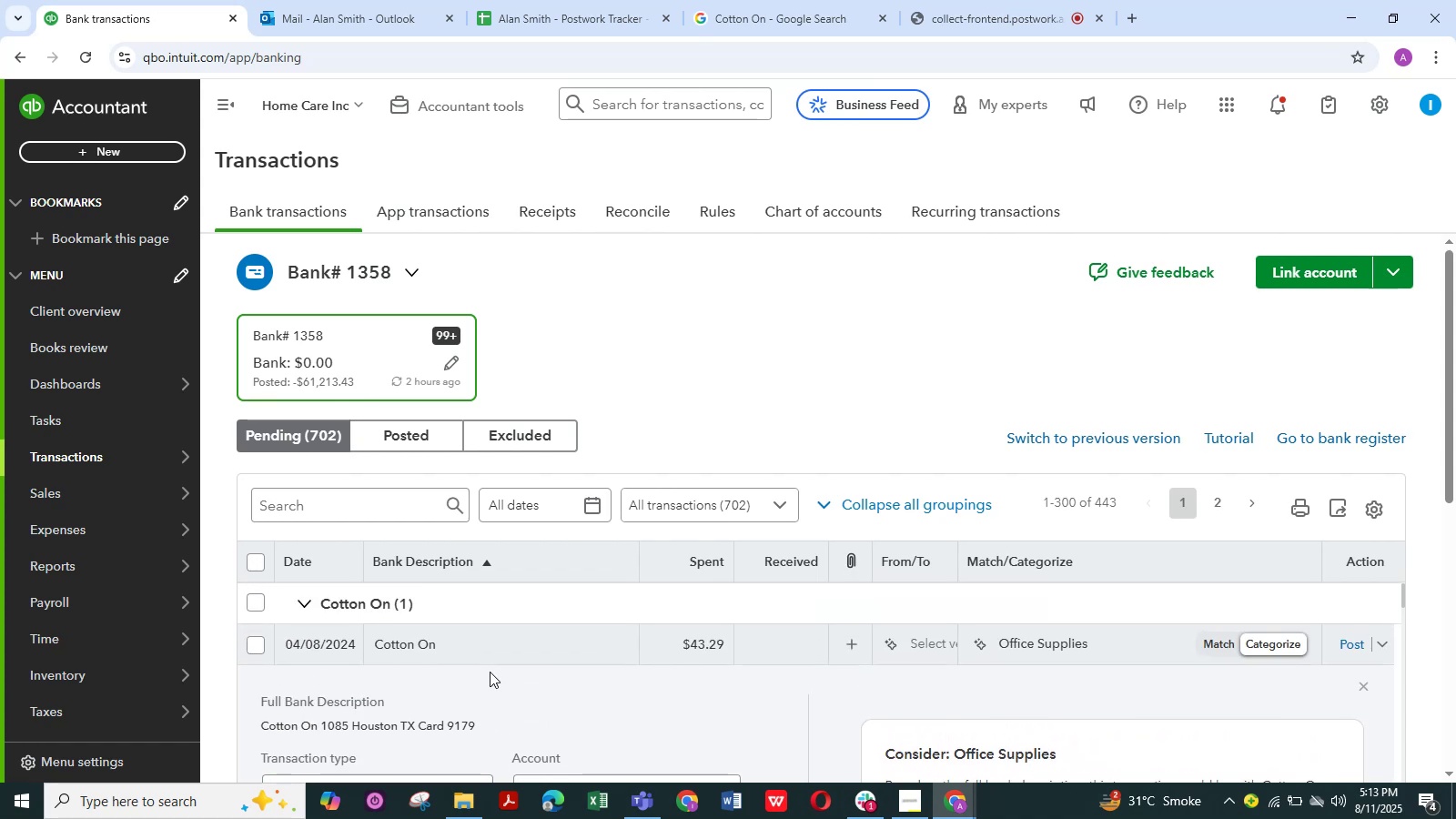 
scroll: coordinate [569, 672], scroll_direction: down, amount: 1.0
 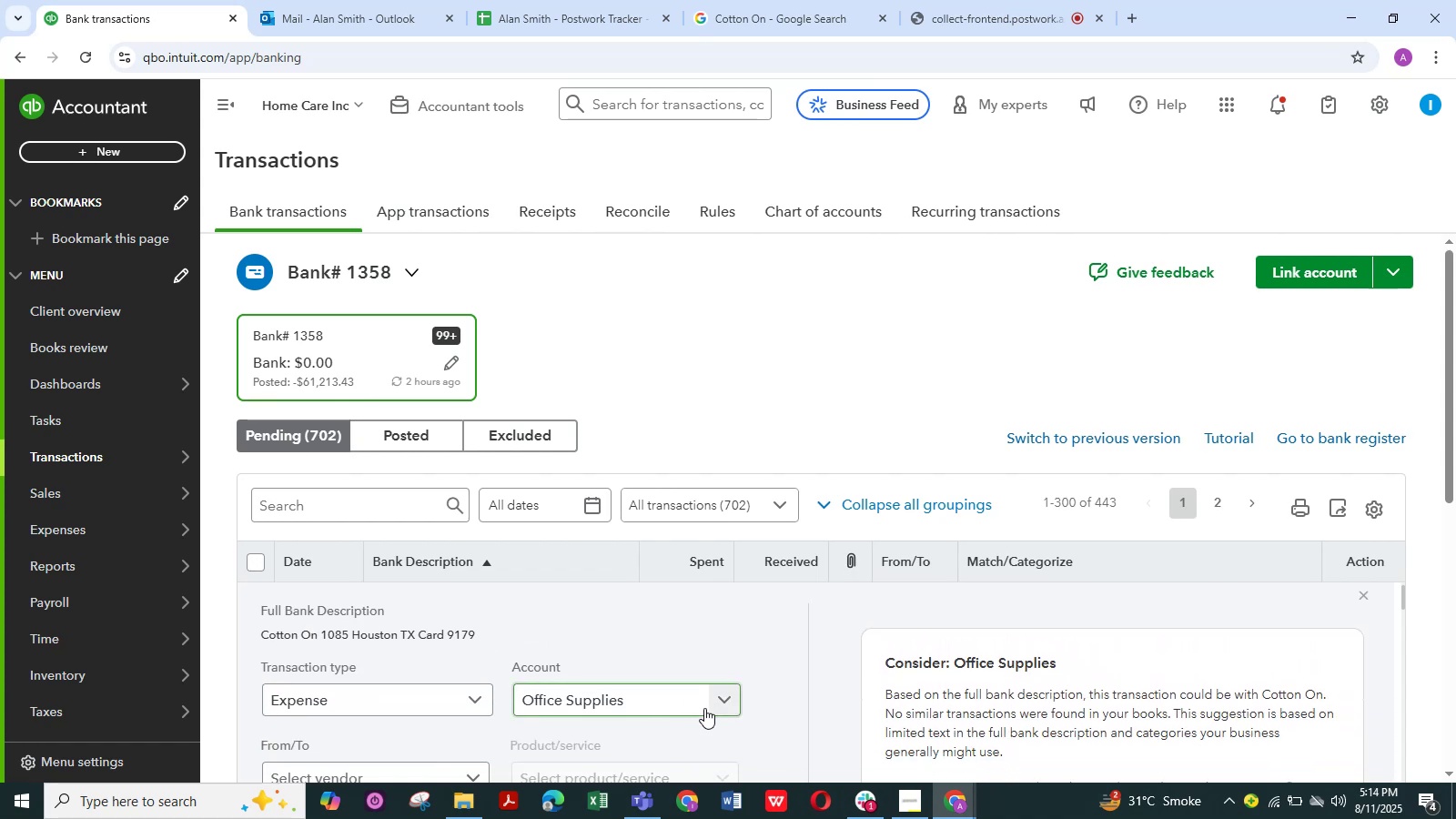 
left_click([726, 702])
 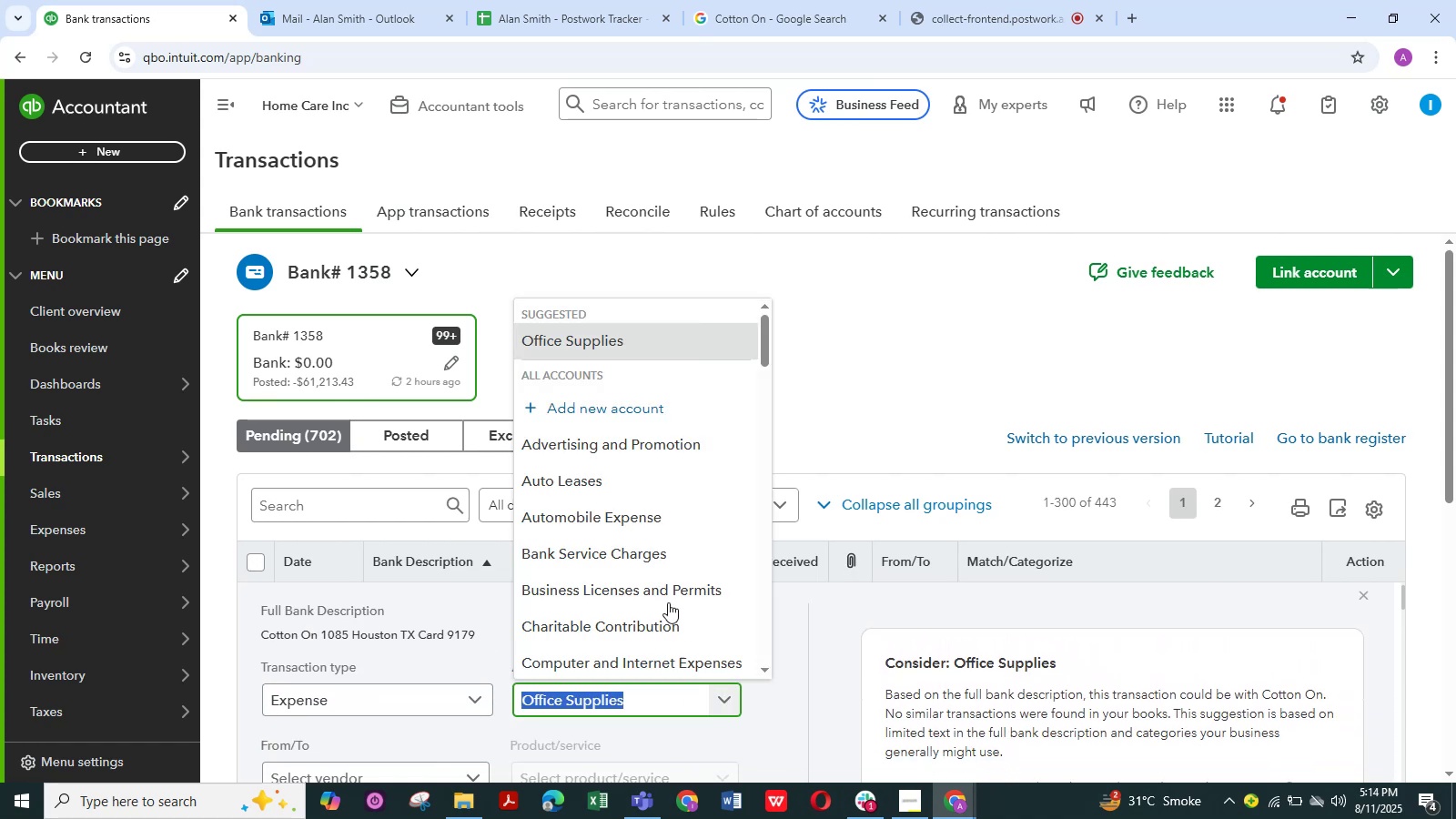 
scroll: coordinate [676, 516], scroll_direction: down, amount: 10.0
 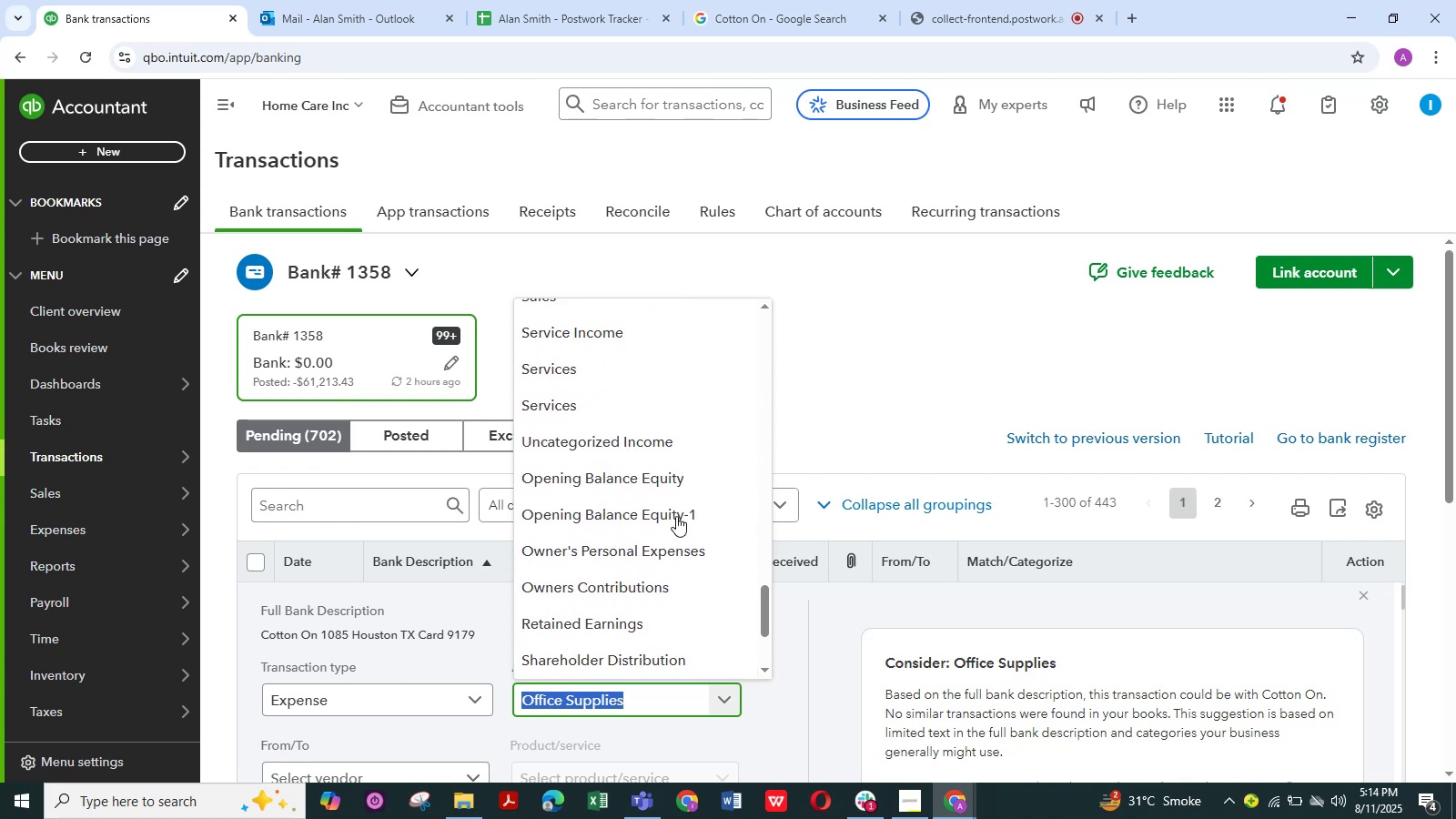 
scroll: coordinate [676, 516], scroll_direction: up, amount: 7.0
 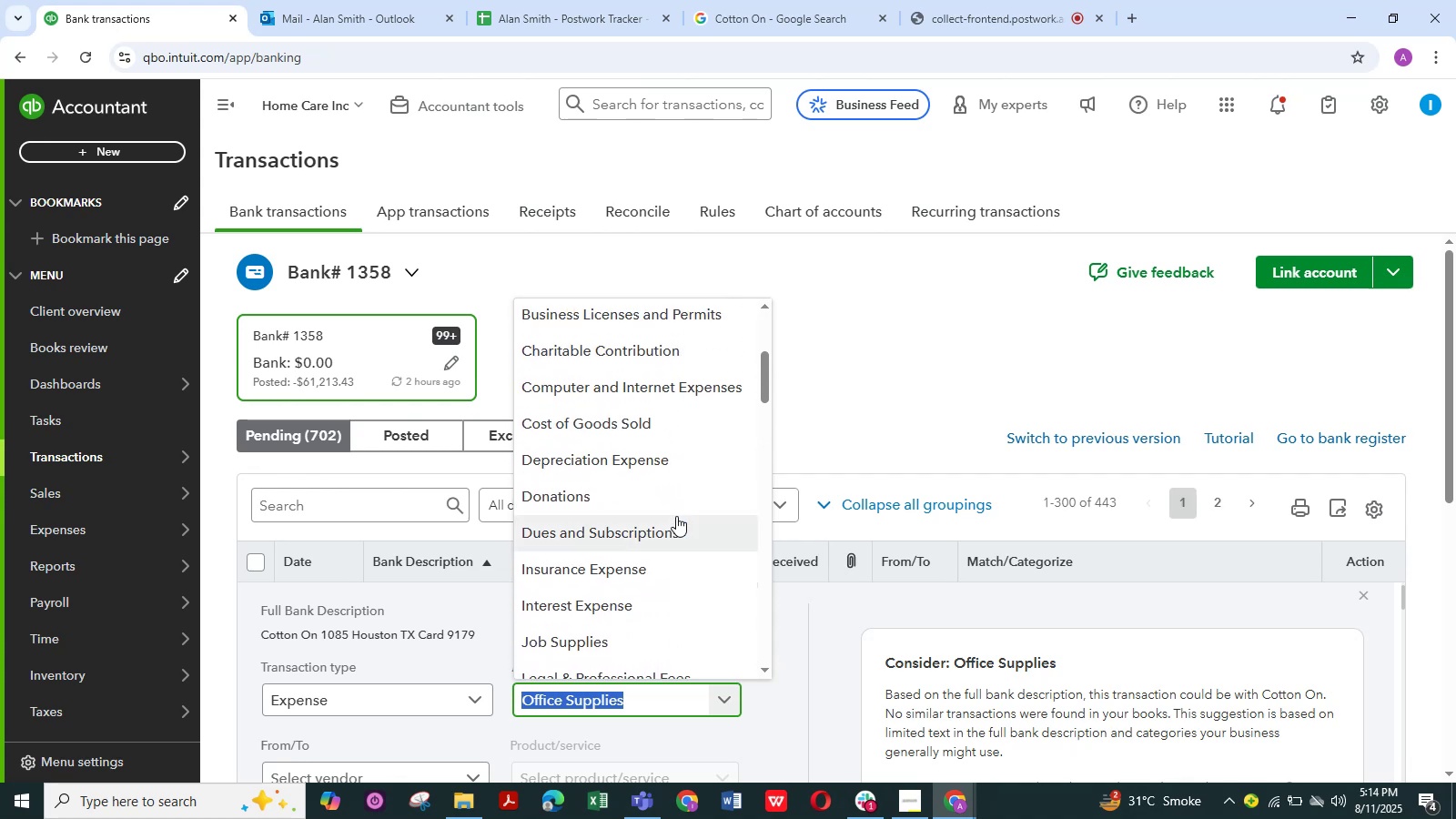 
scroll: coordinate [671, 605], scroll_direction: down, amount: 6.0
 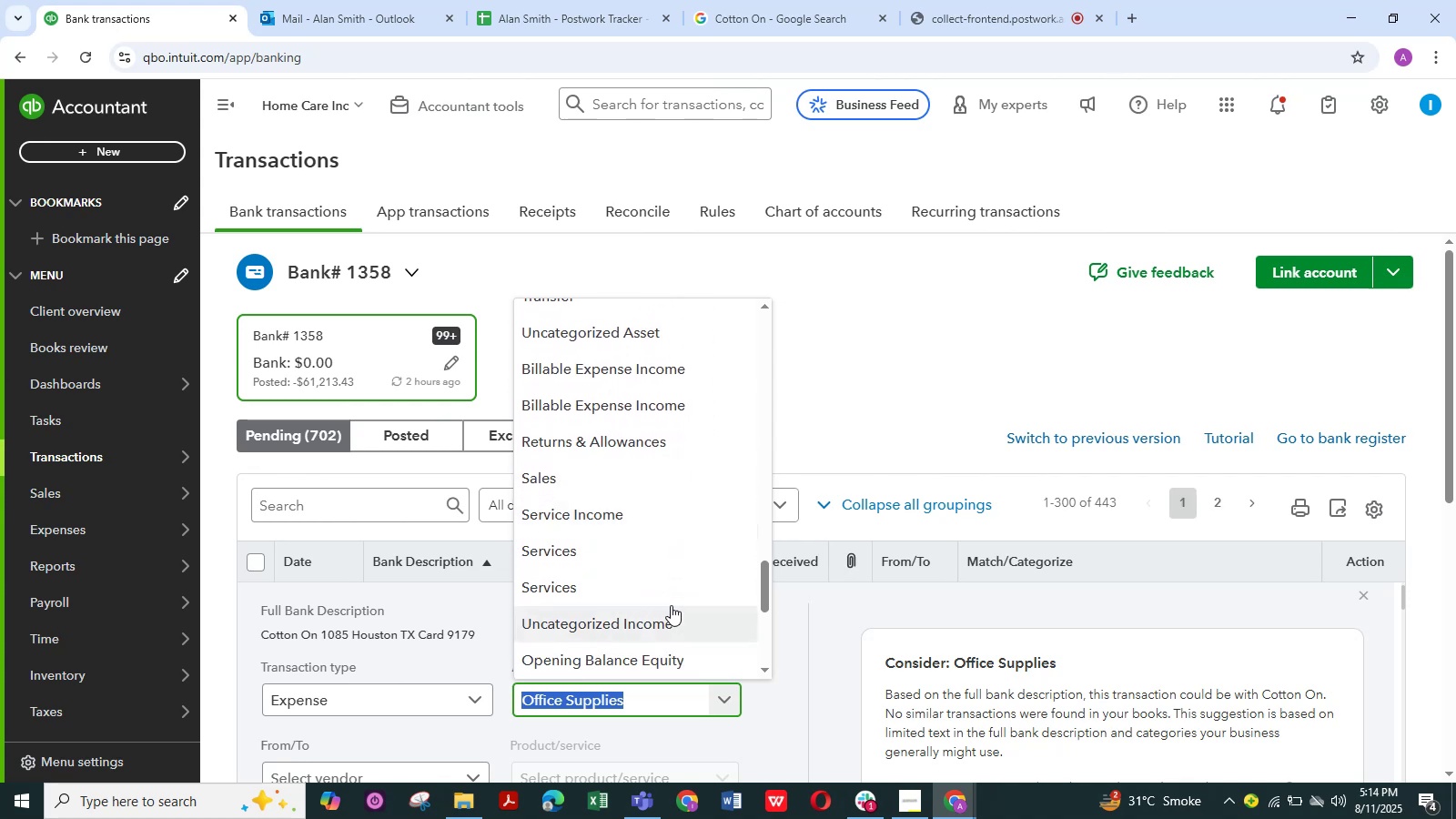 
scroll: coordinate [672, 630], scroll_direction: down, amount: 2.0
 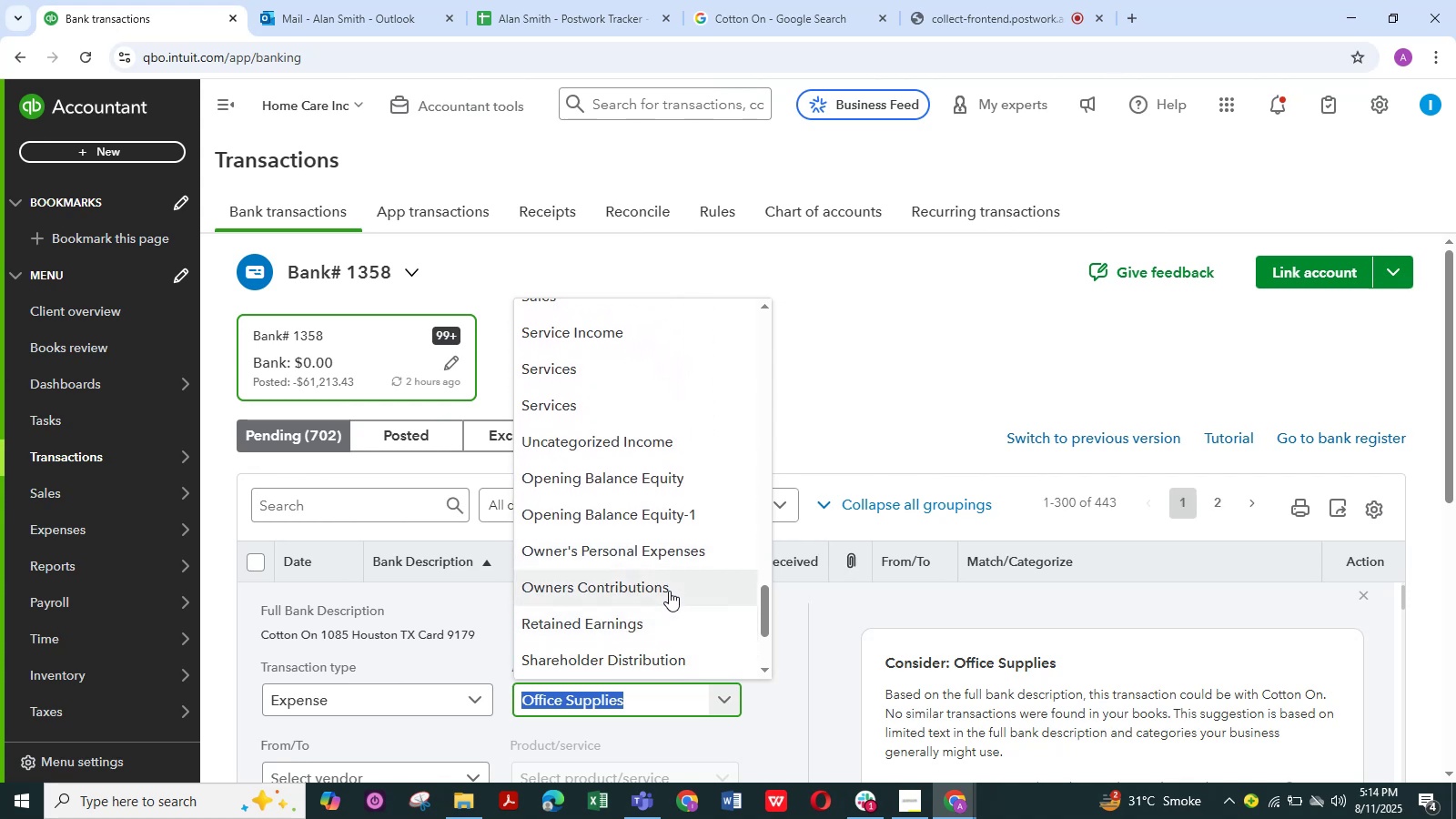 
left_click([669, 591])
 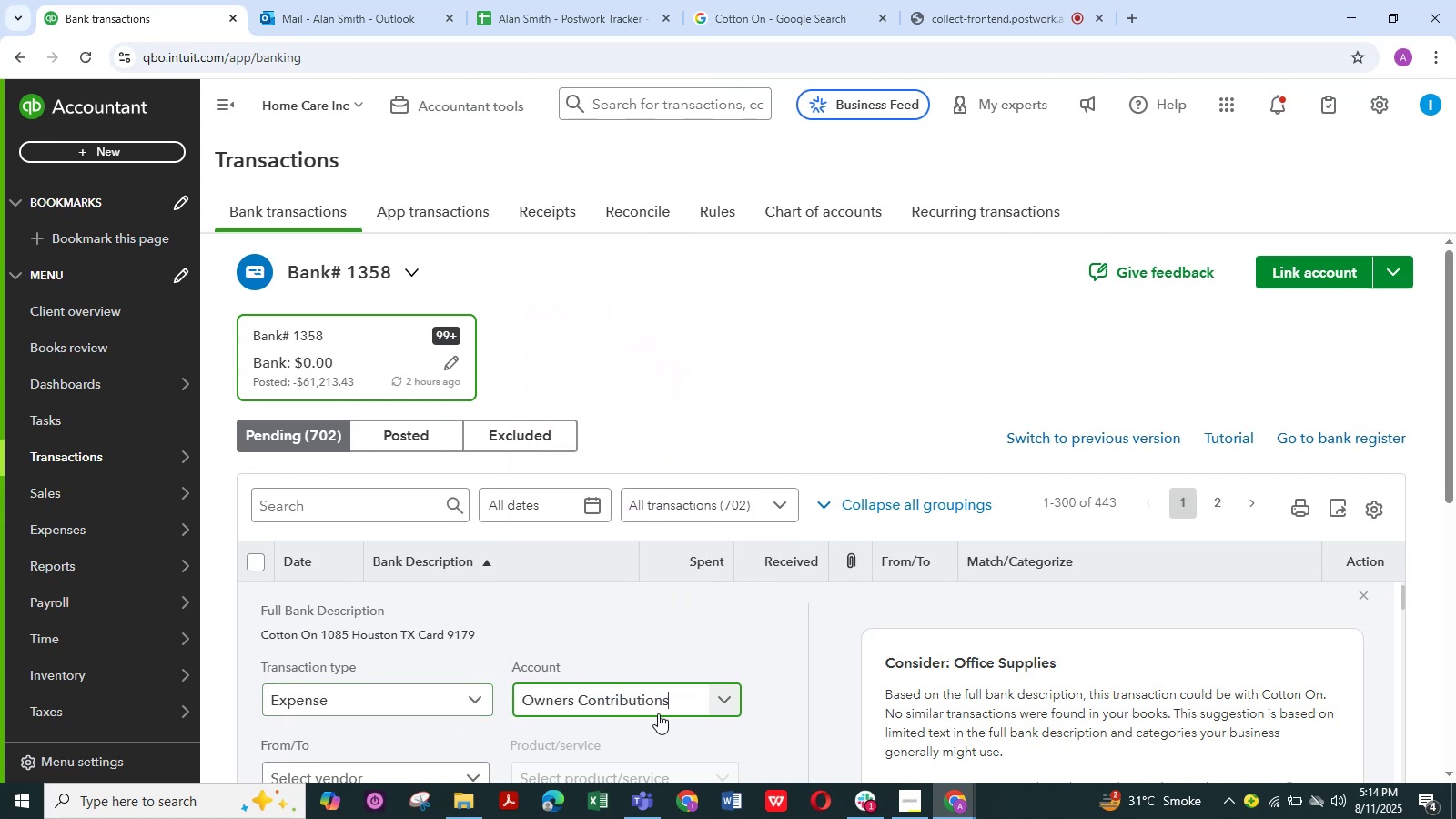 
left_click([729, 700])
 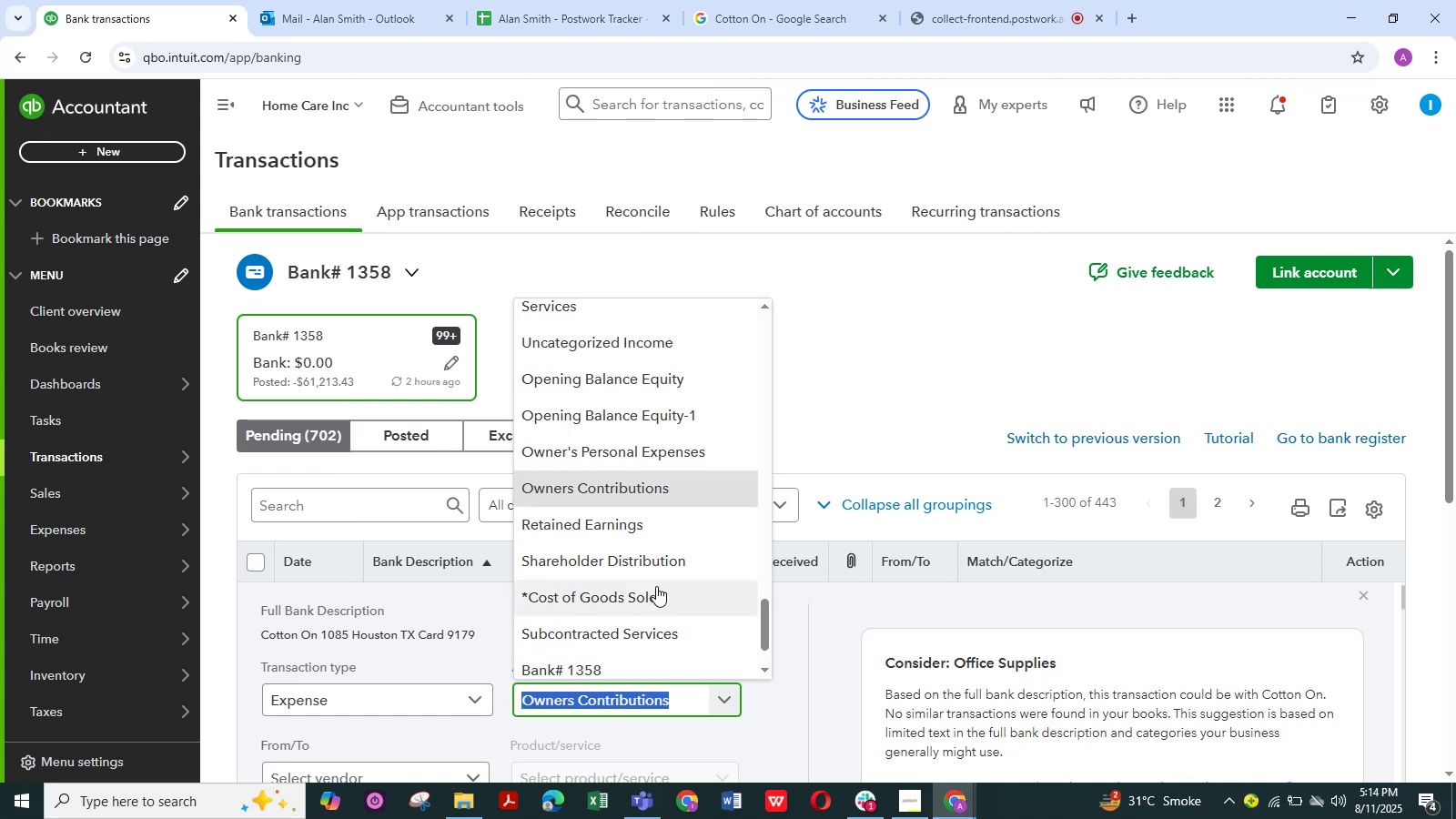 
scroll: coordinate [656, 586], scroll_direction: down, amount: 1.0
 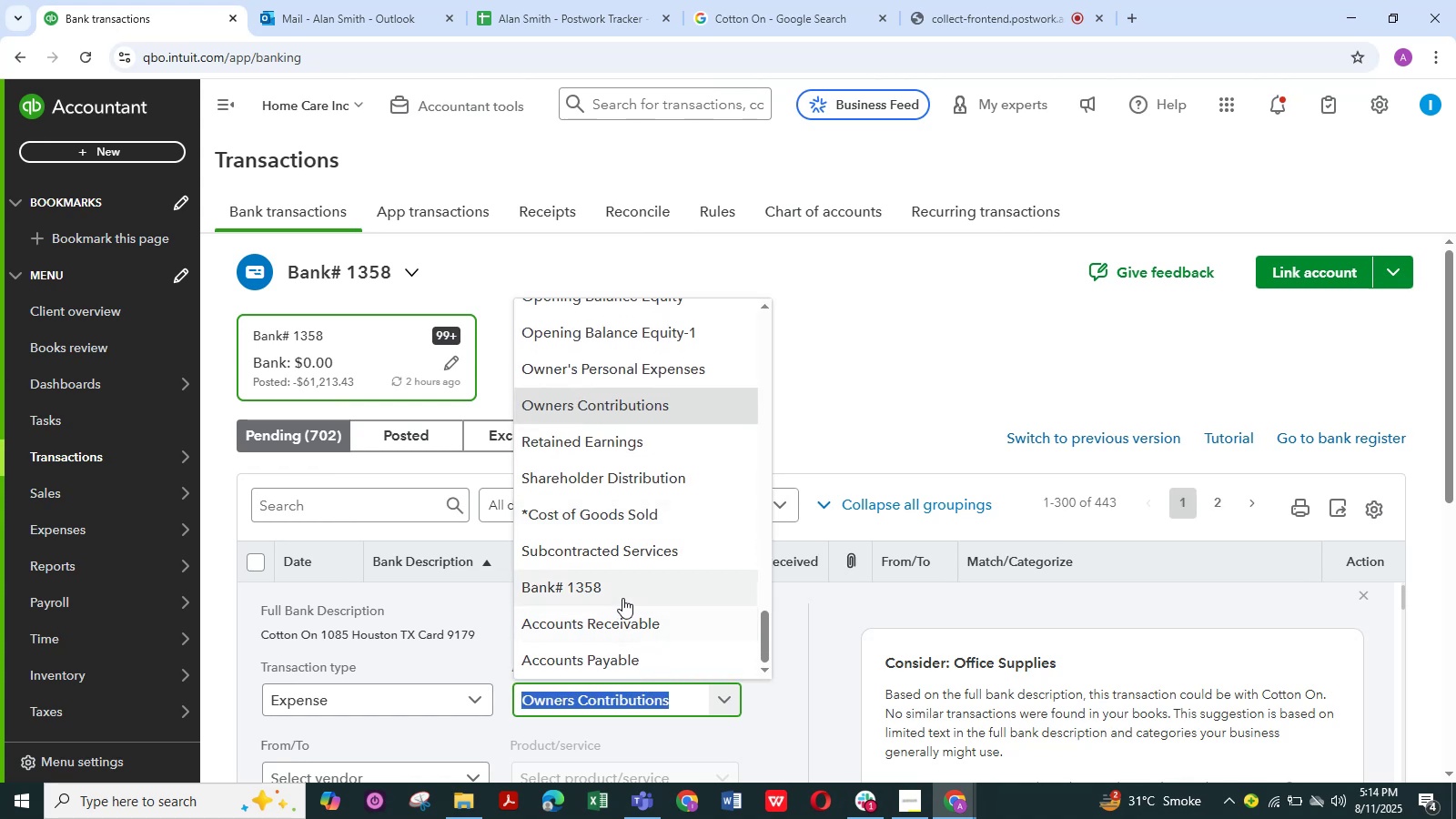 
scroll: coordinate [622, 586], scroll_direction: up, amount: 1.0
 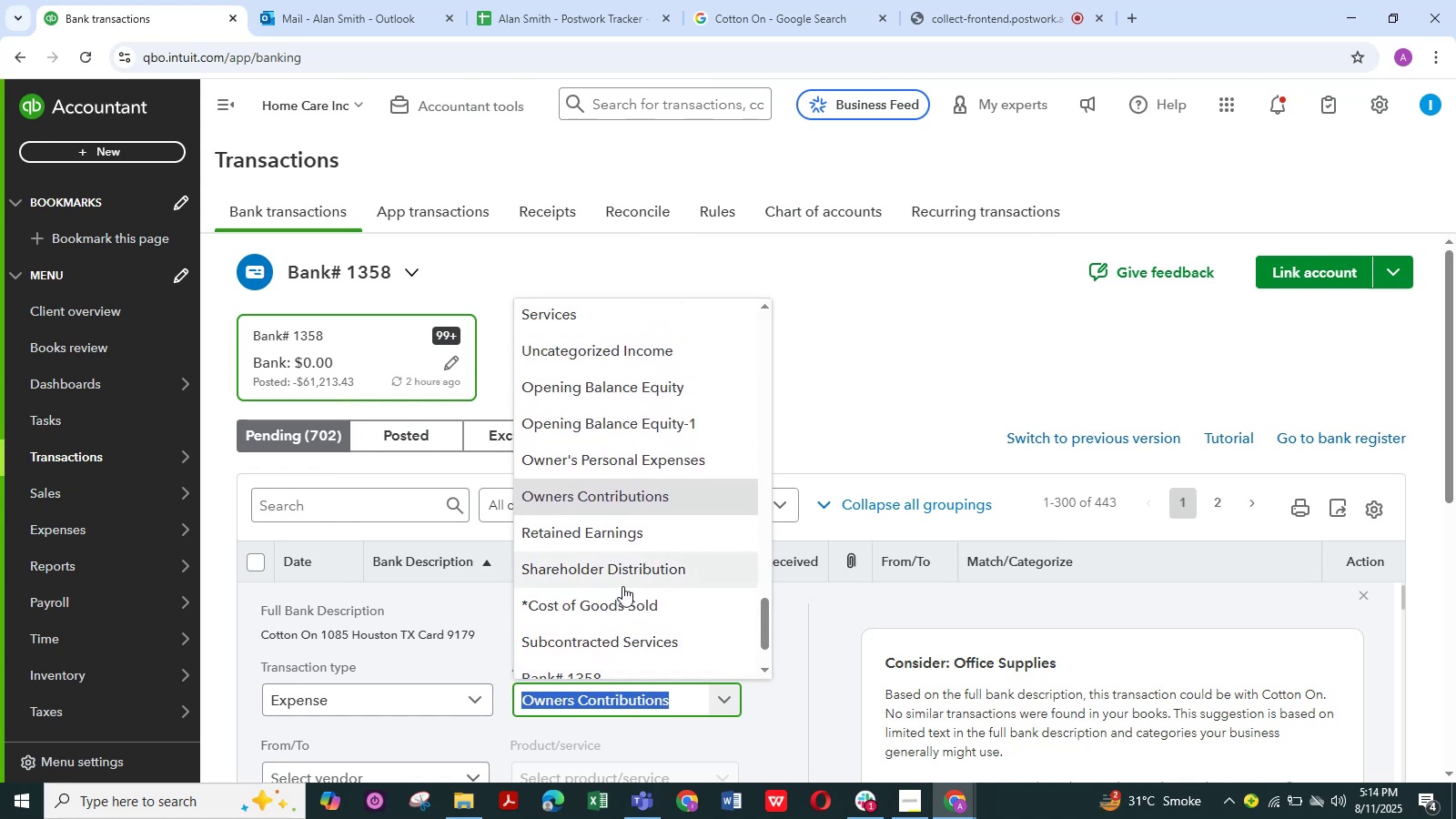 
left_click([627, 574])
 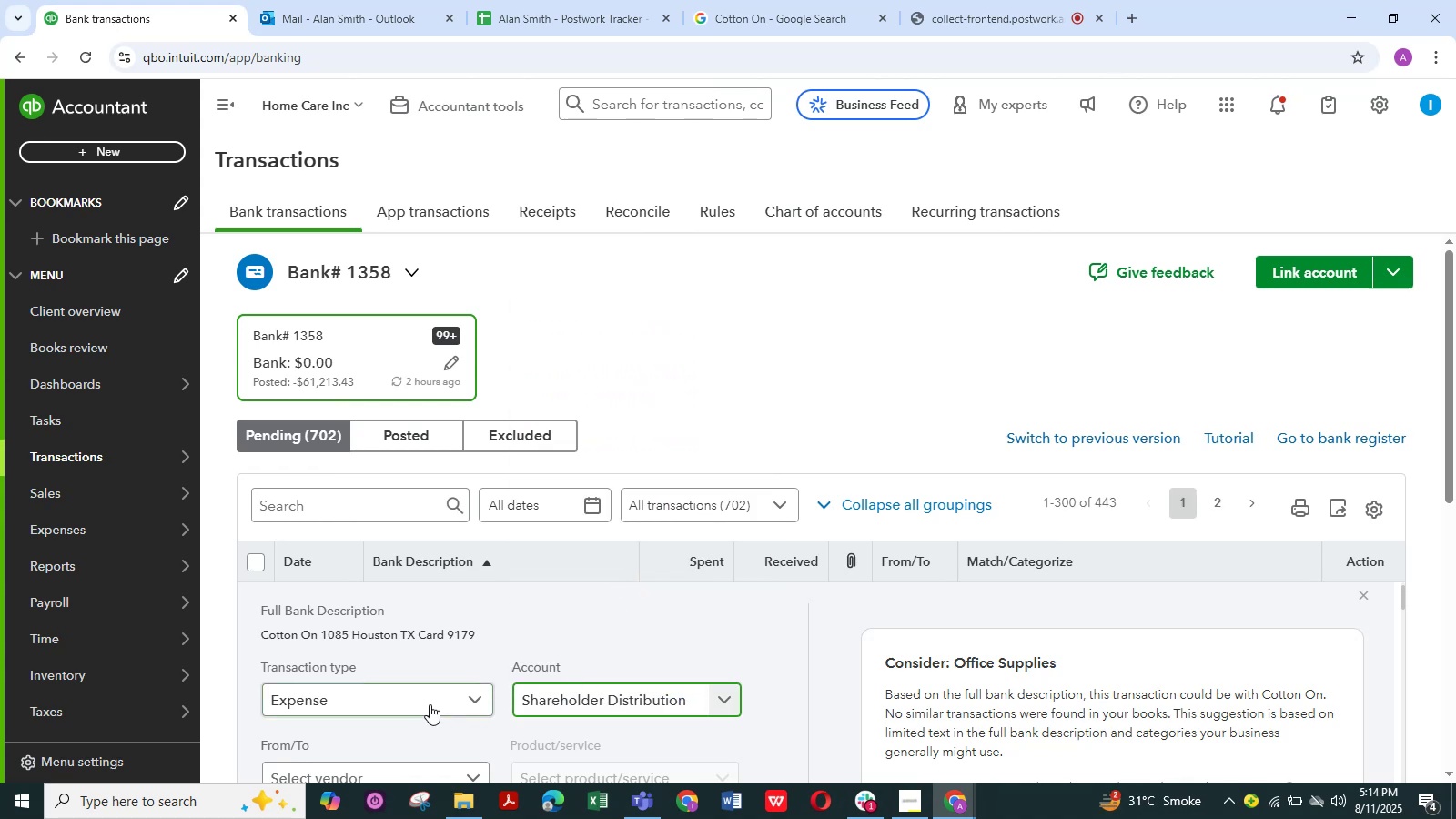 
scroll: coordinate [419, 706], scroll_direction: down, amount: 1.0
 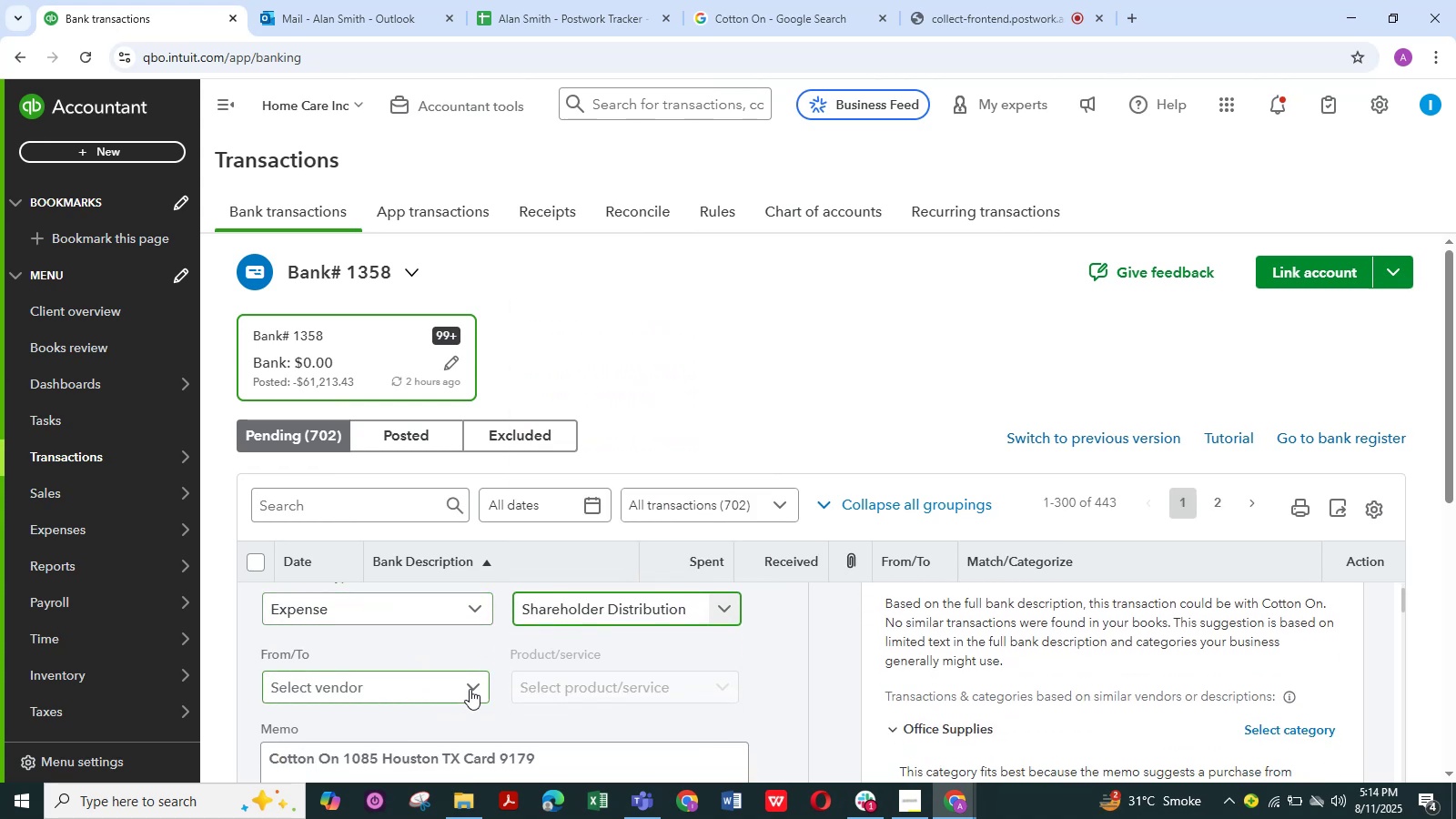 
left_click([470, 689])
 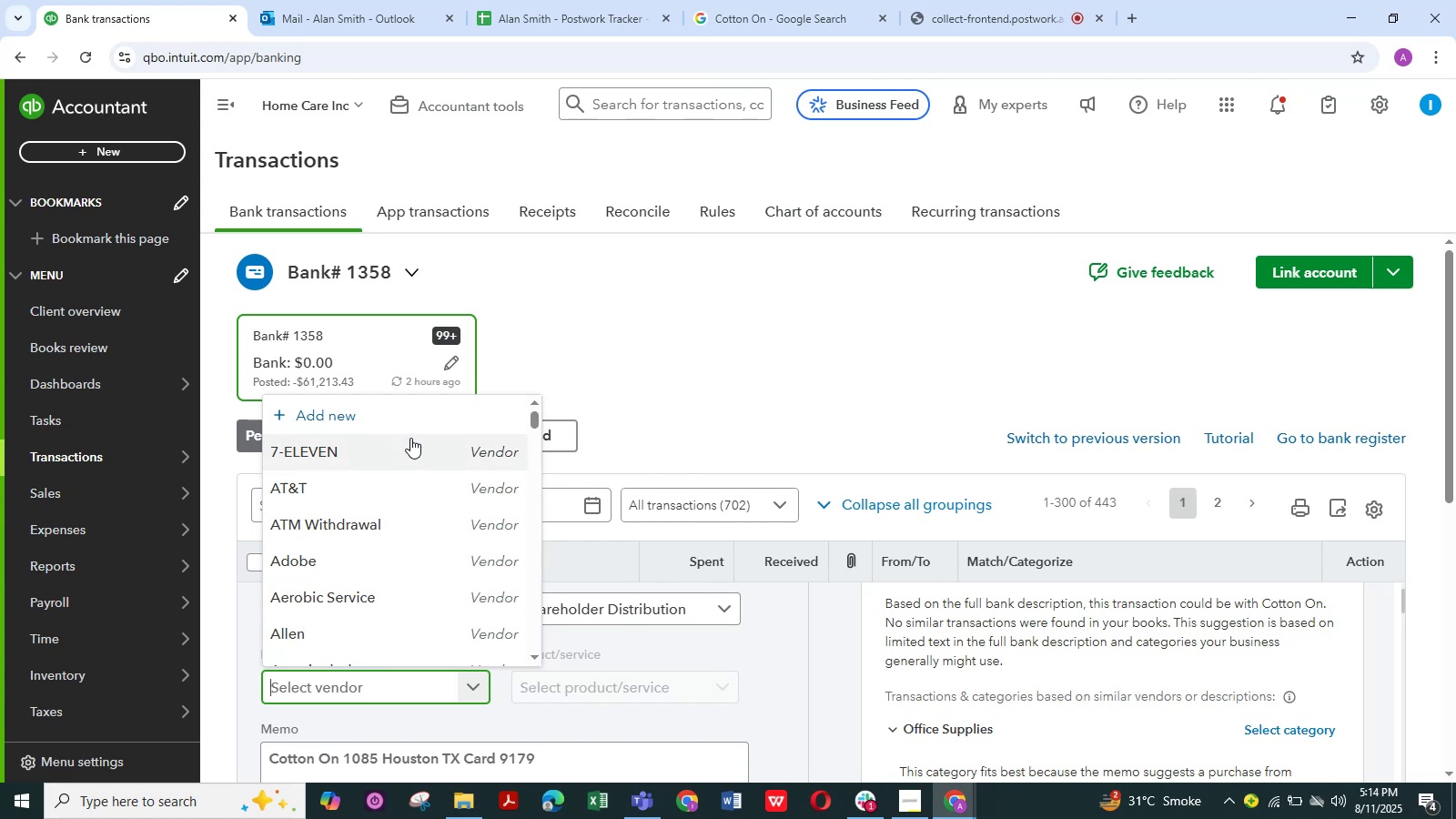 
left_click([377, 412])
 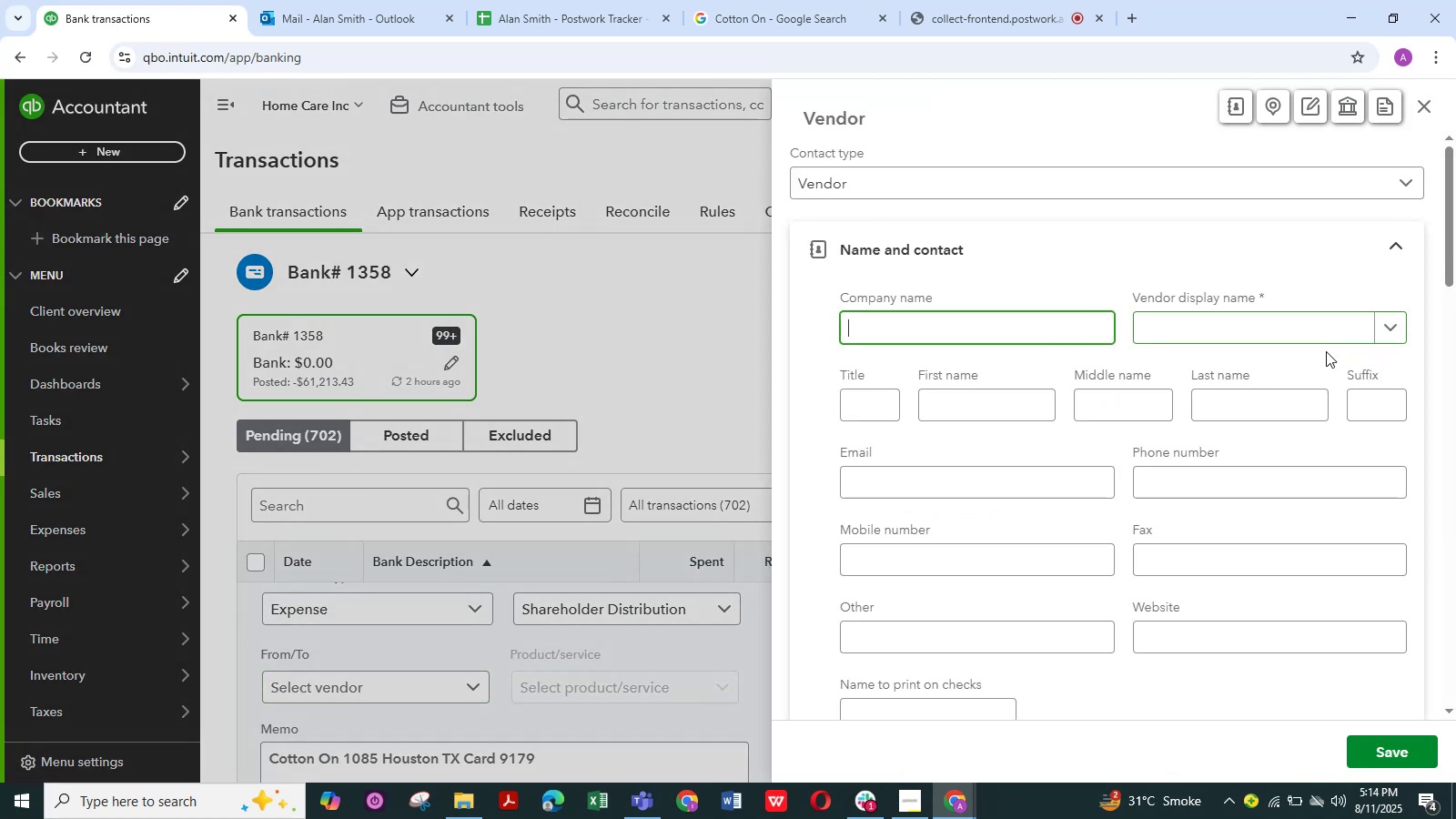 
left_click([1265, 330])
 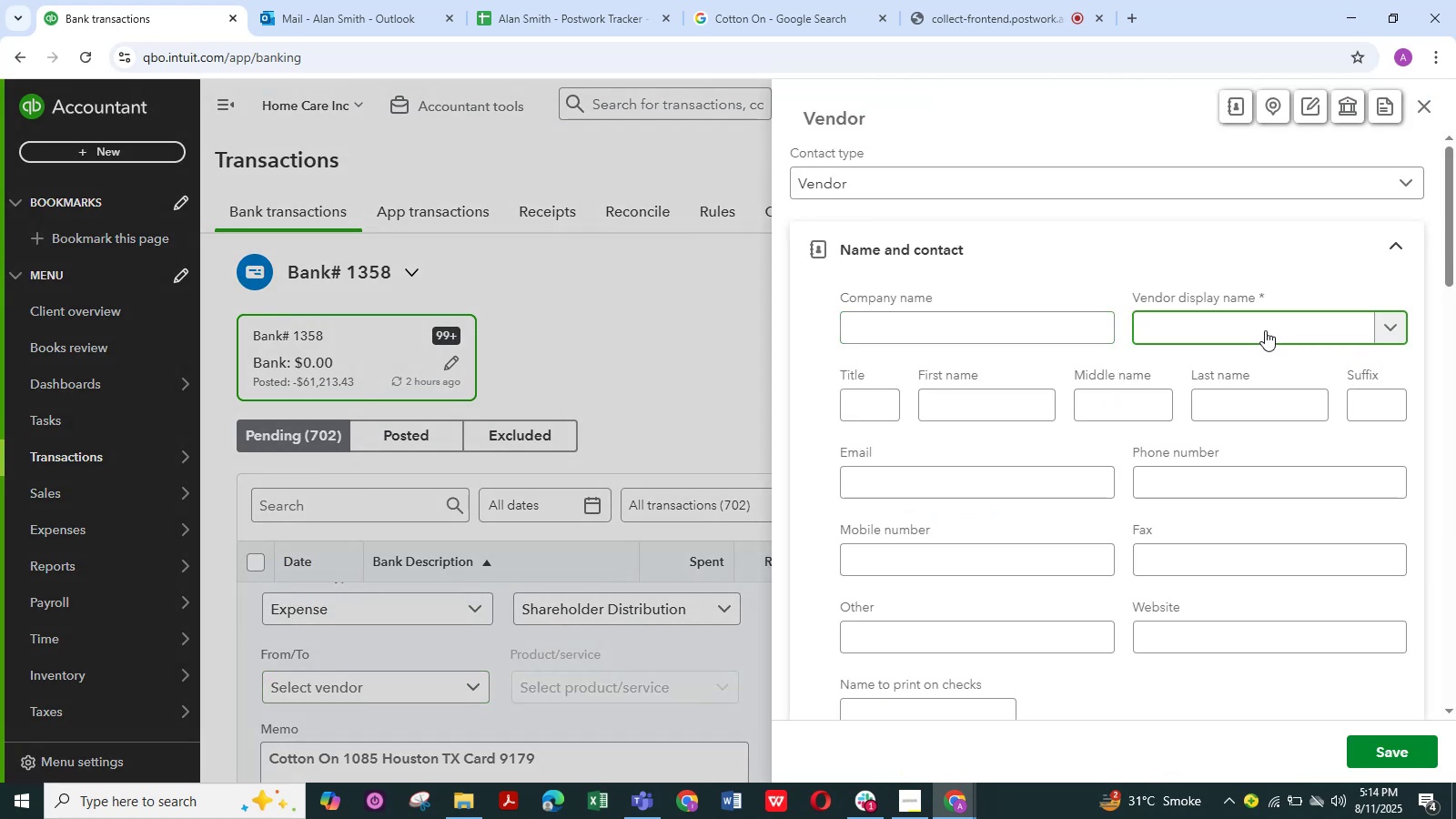 
key(Control+V)
 